 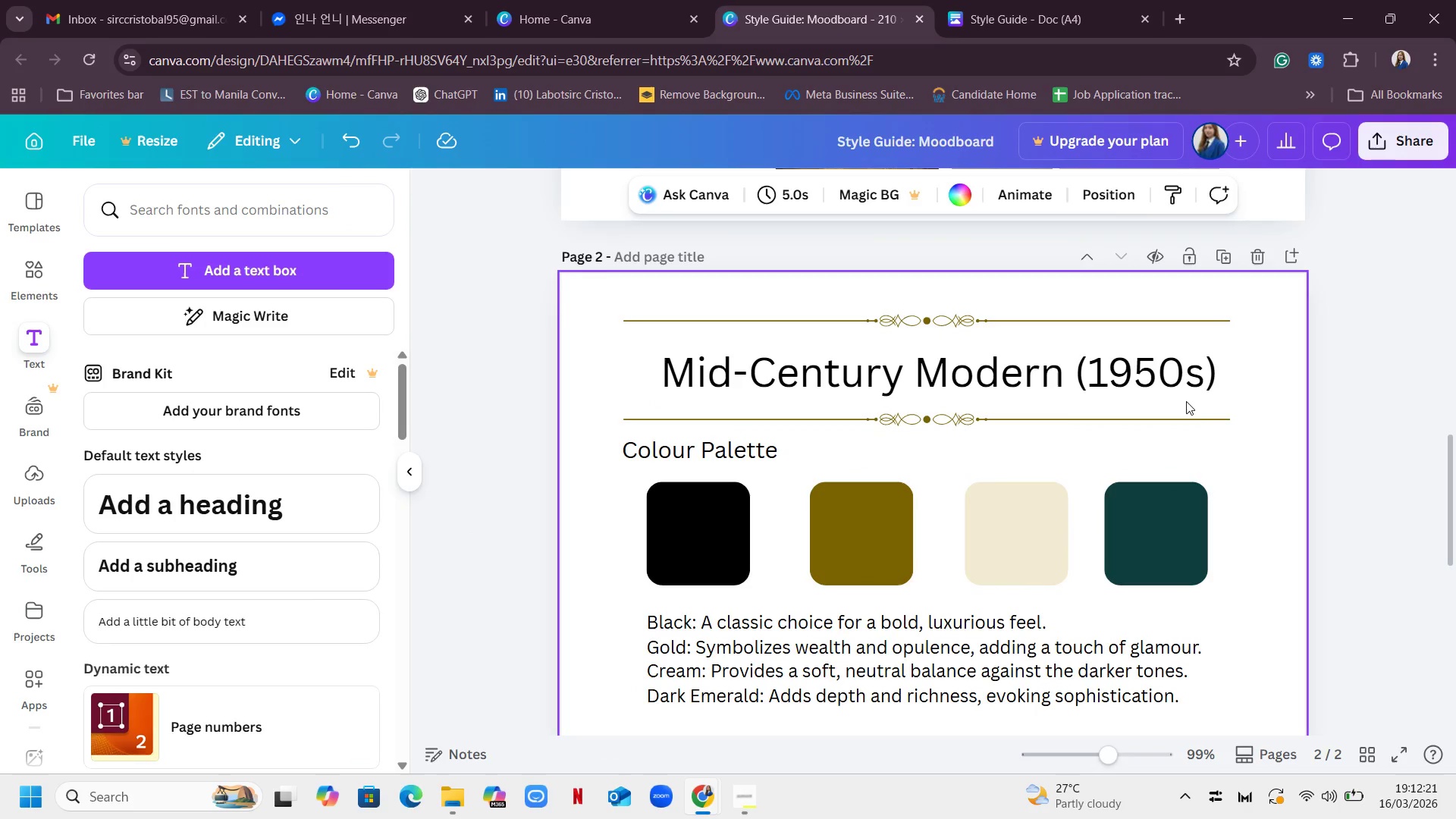 
scroll: coordinate [1185, 401], scroll_direction: none, amount: 0.0
 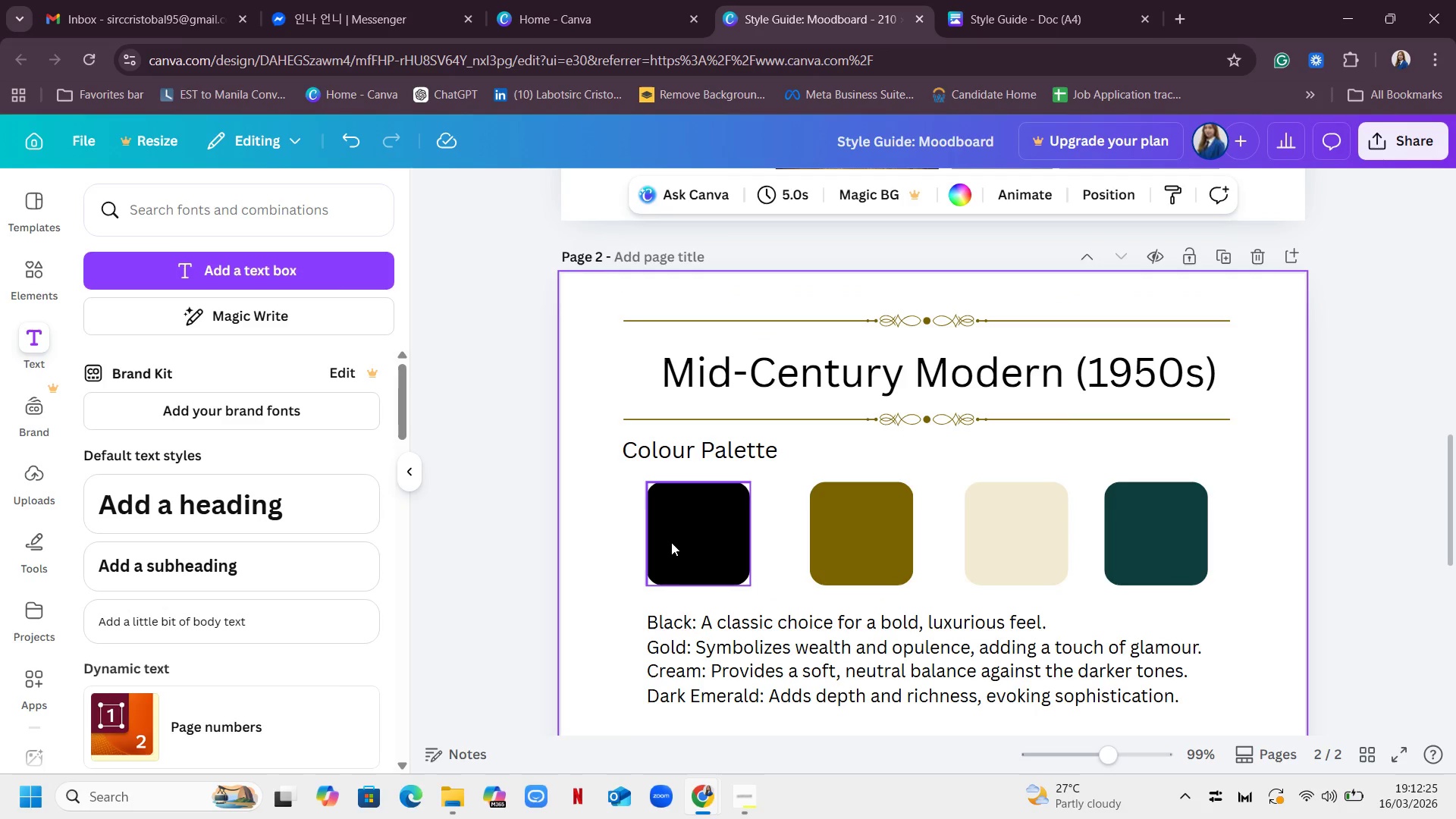 
wait(7.78)
 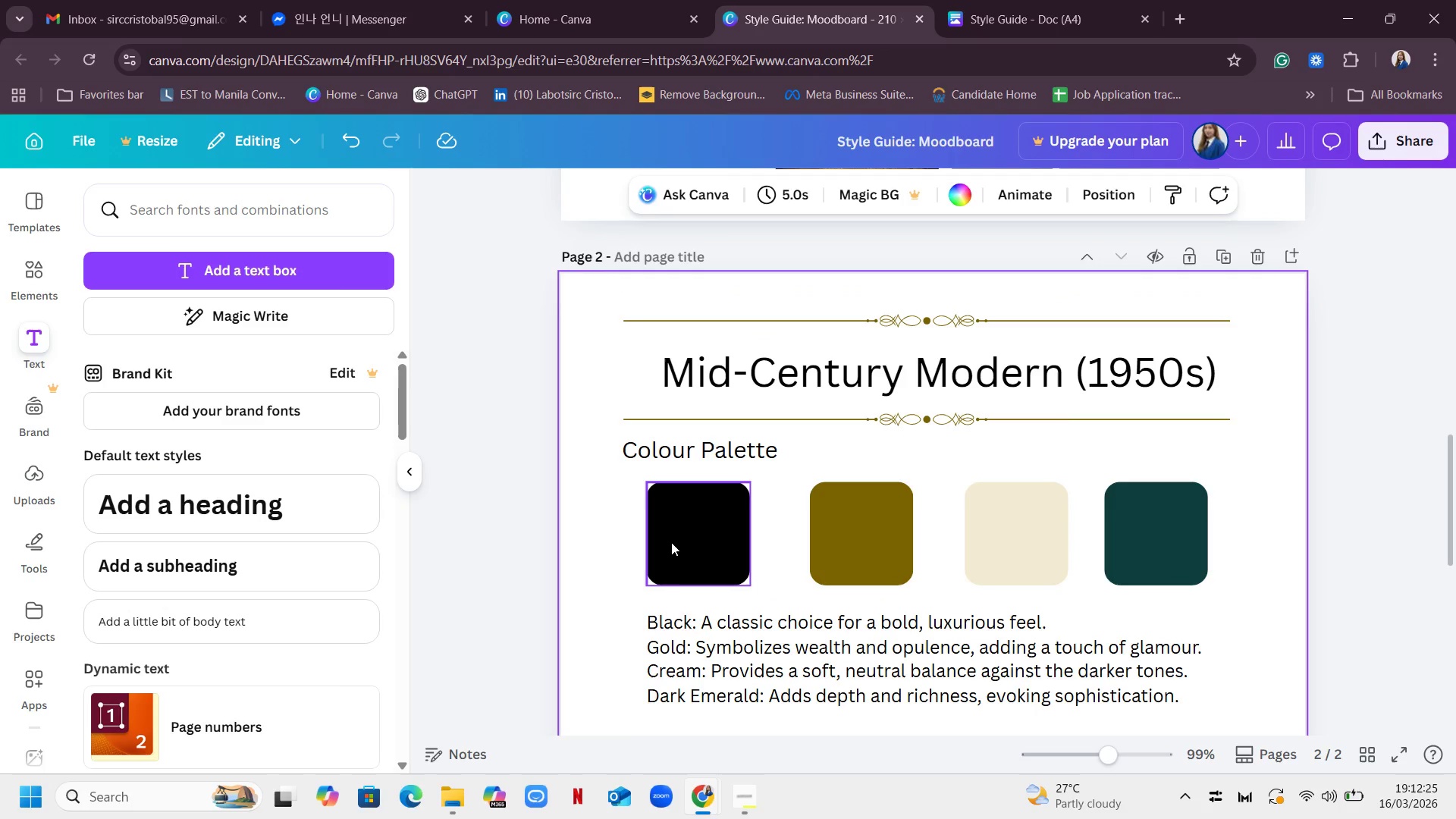 
mouse_move([723, 555])
 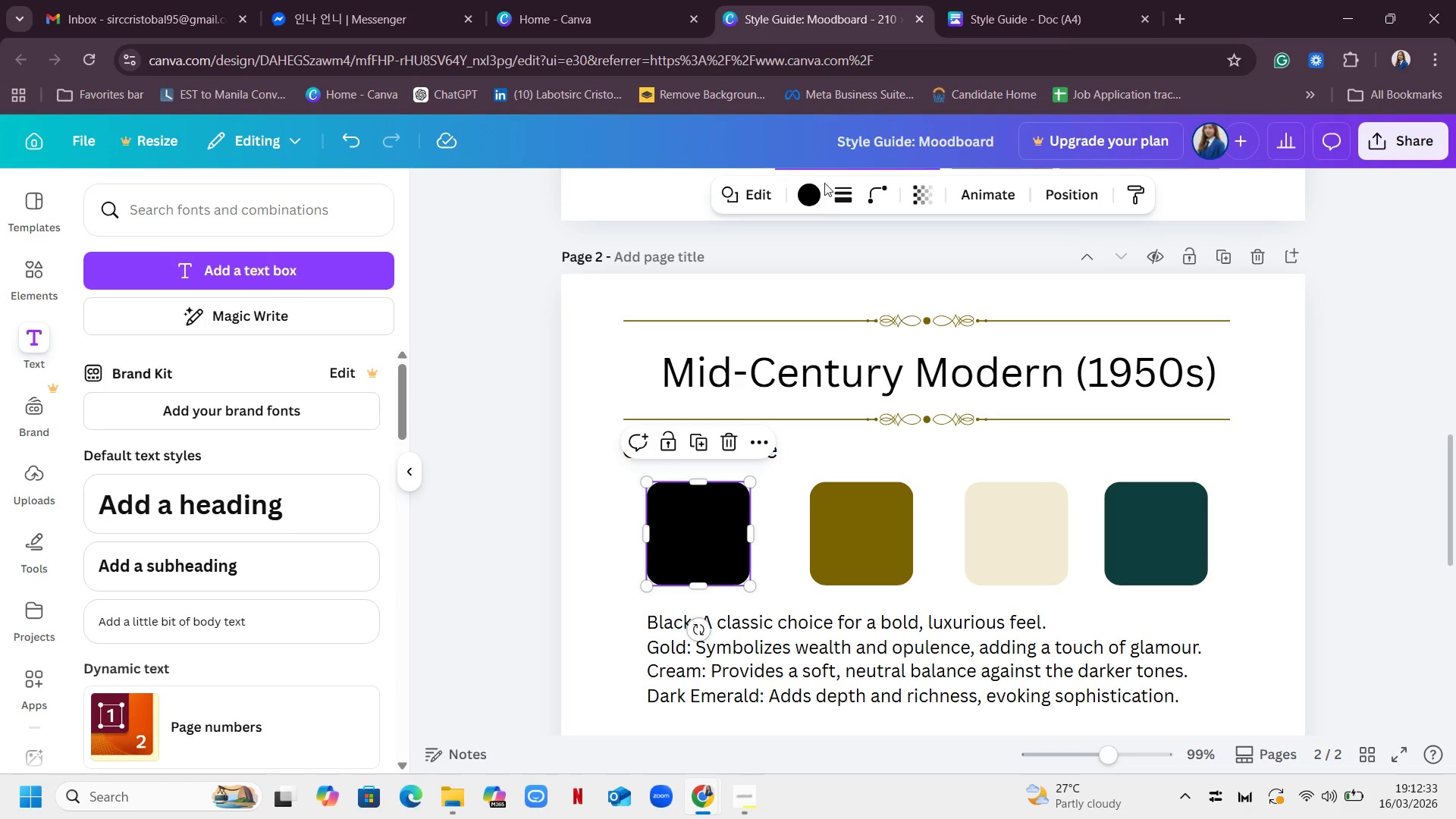 
left_click([814, 194])
 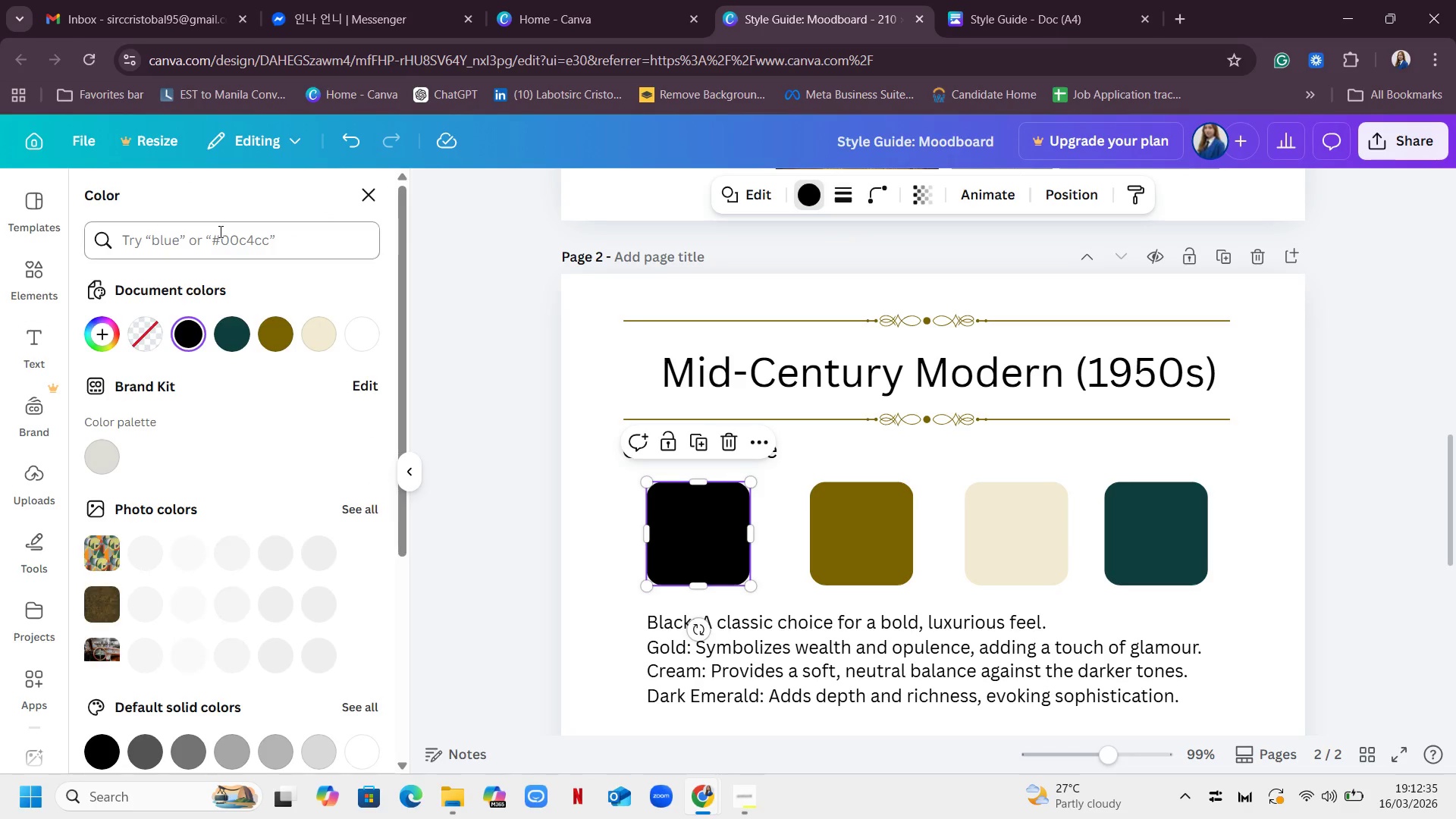 
left_click([219, 231])
 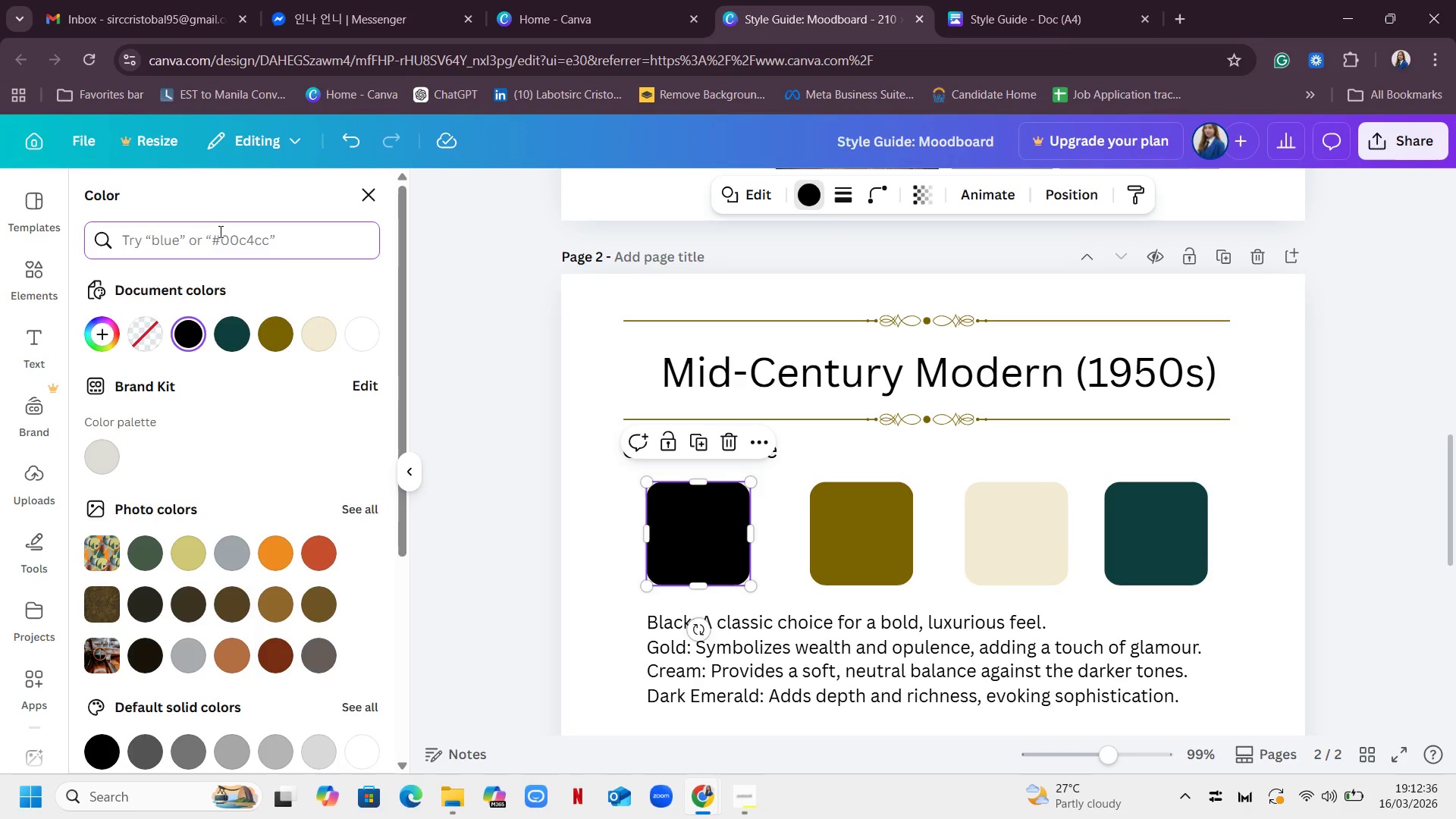 
type(mustard)
 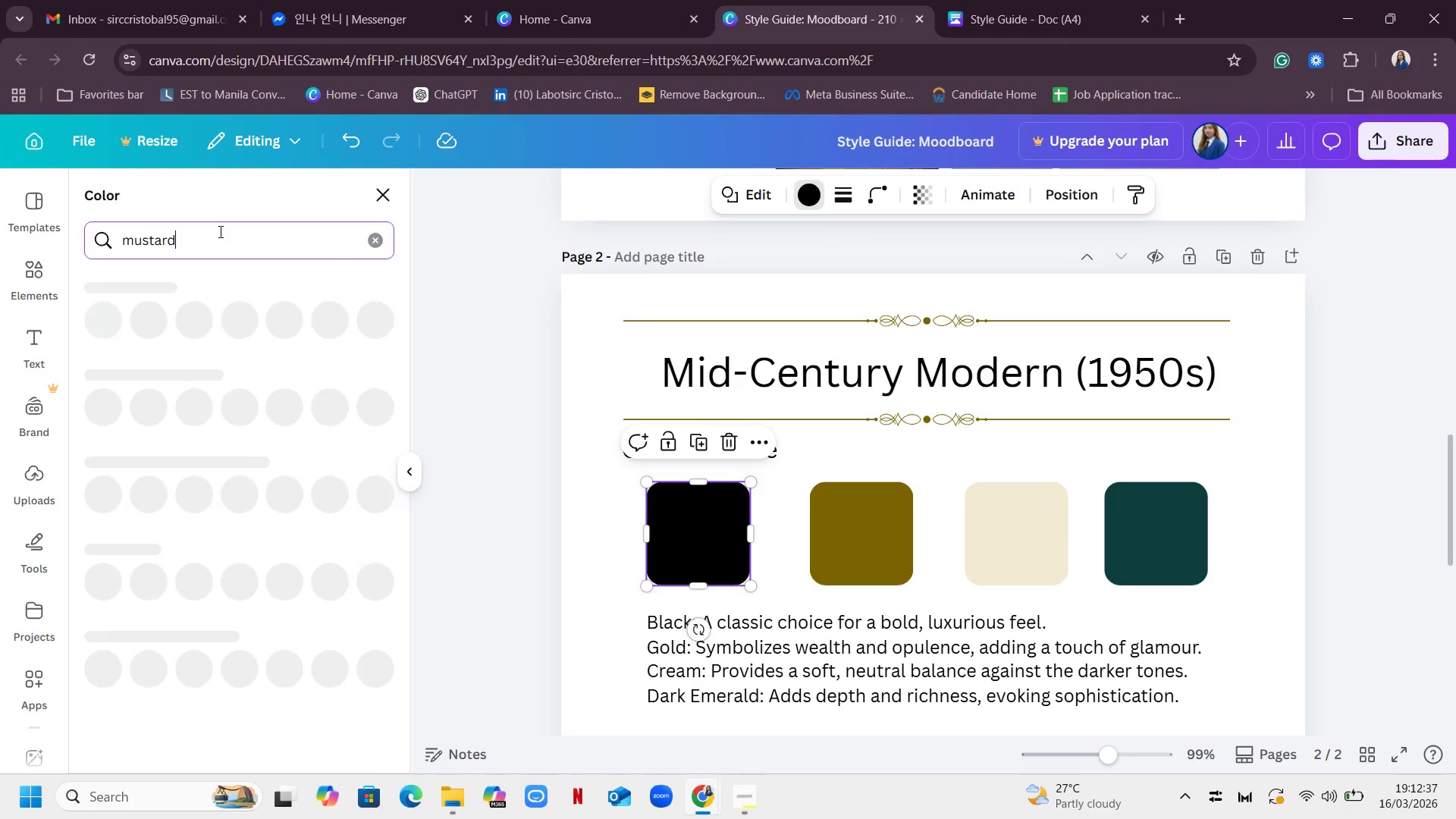 
key(Enter)
 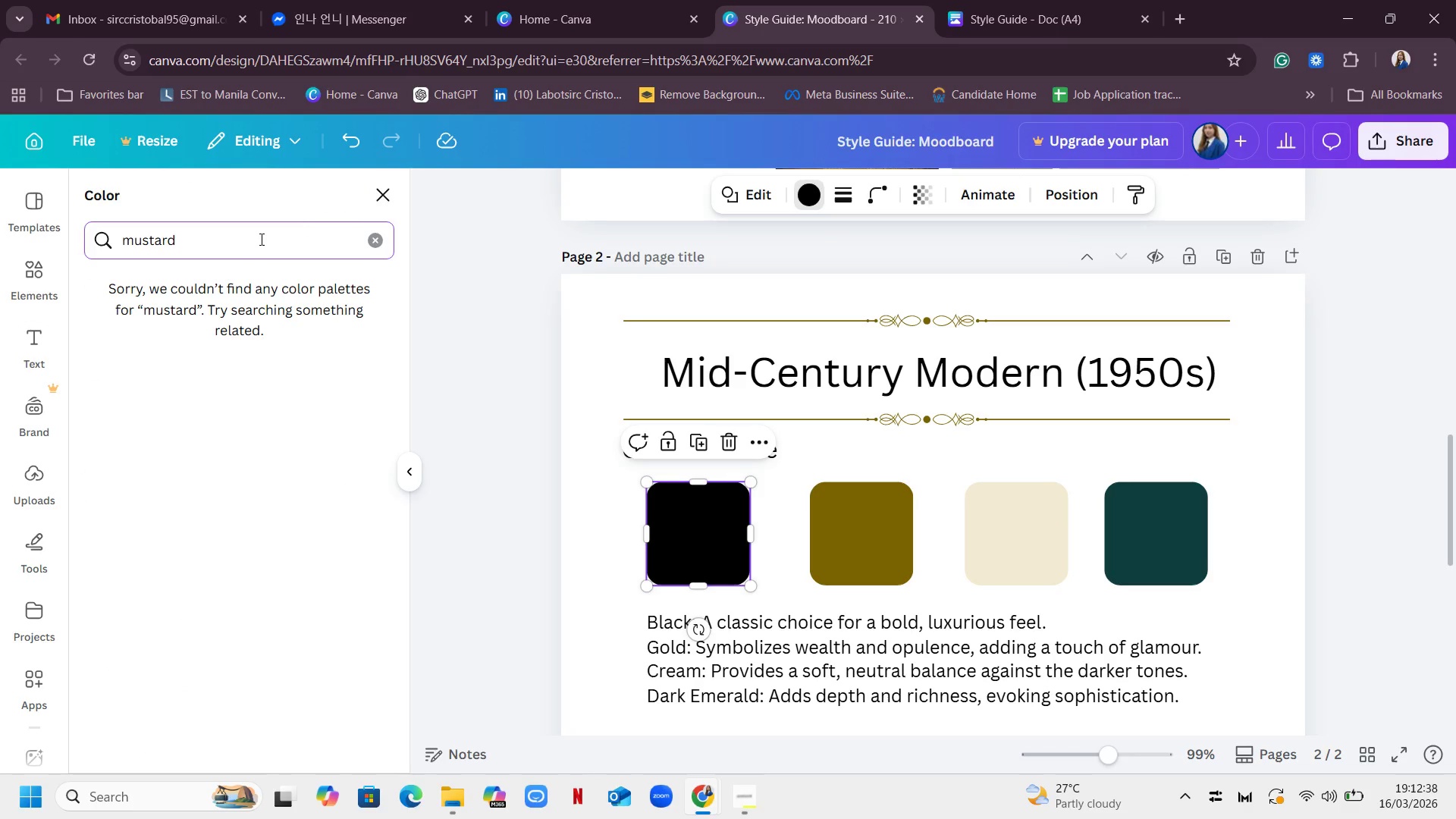 
key(Backspace)
 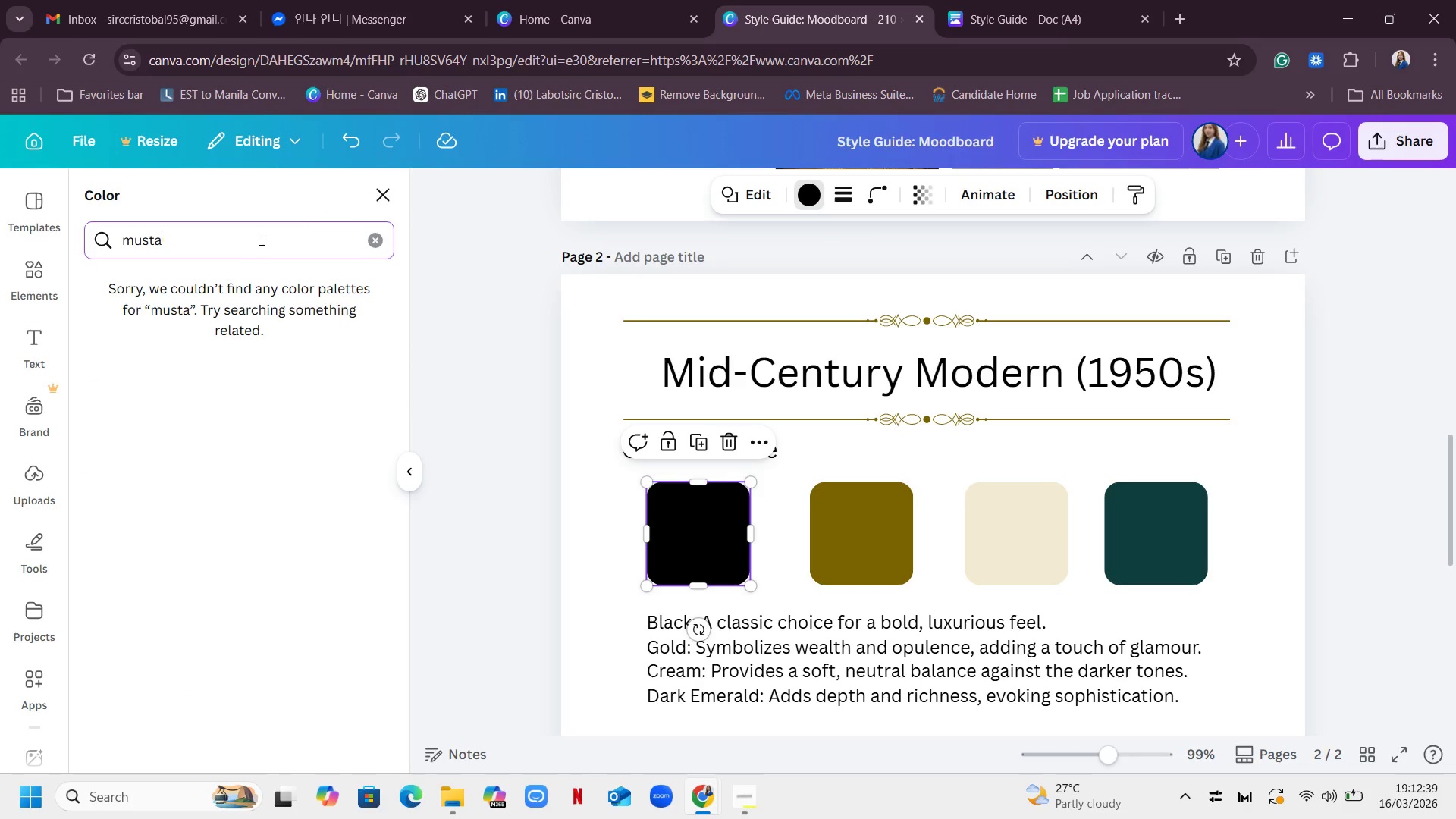 
key(Backspace)
 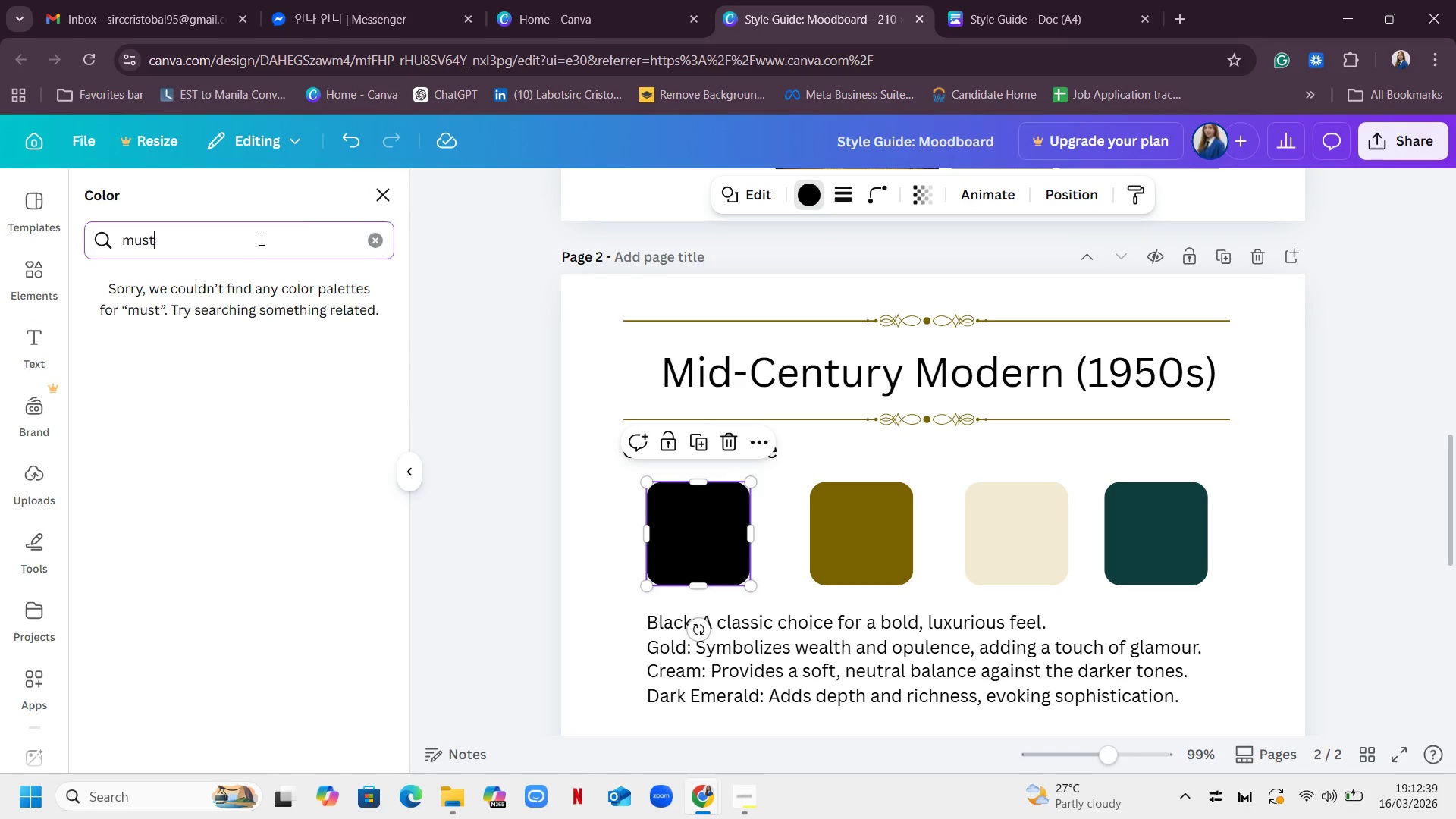 
key(Backspace)
 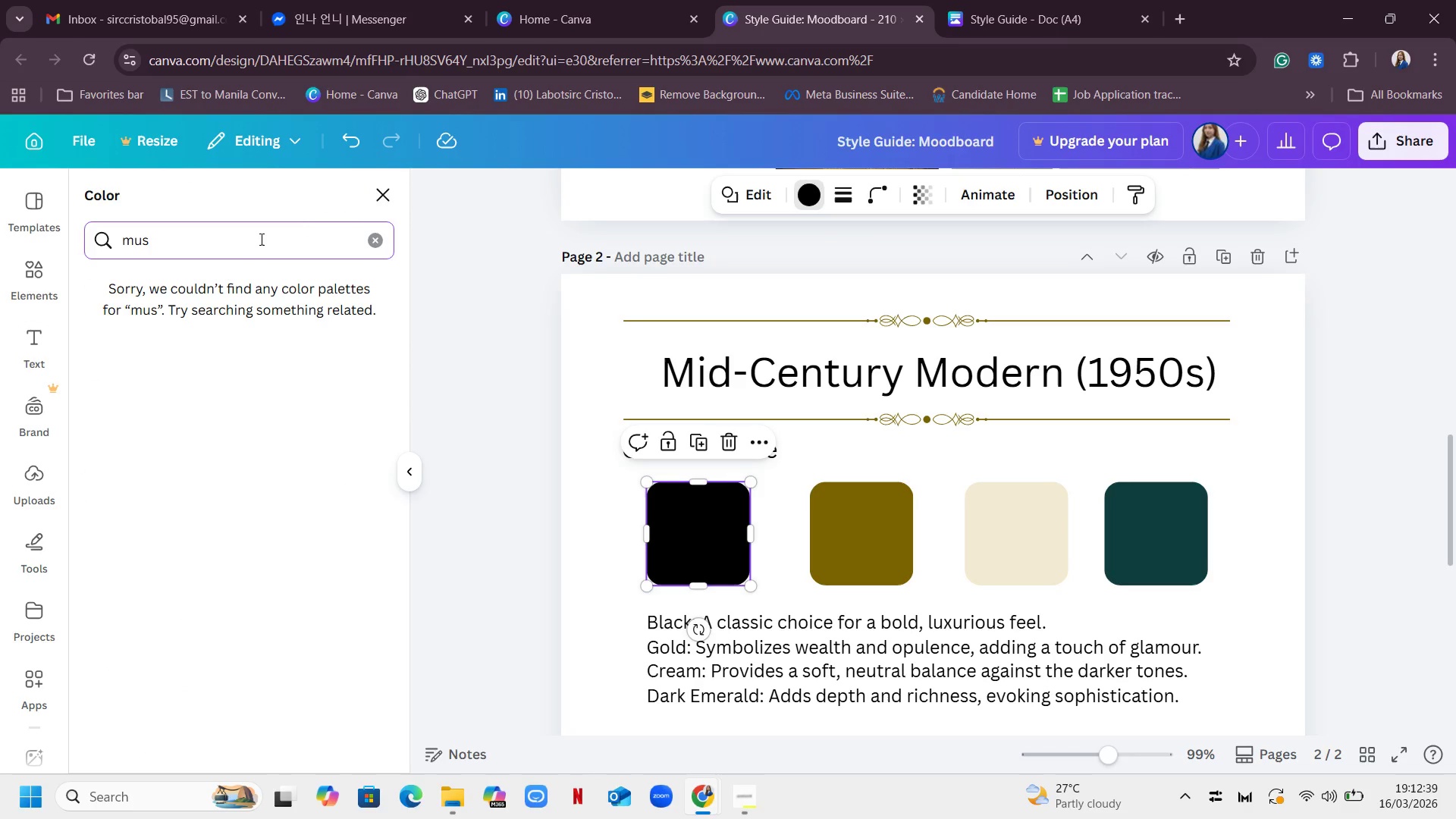 
key(Backspace)
 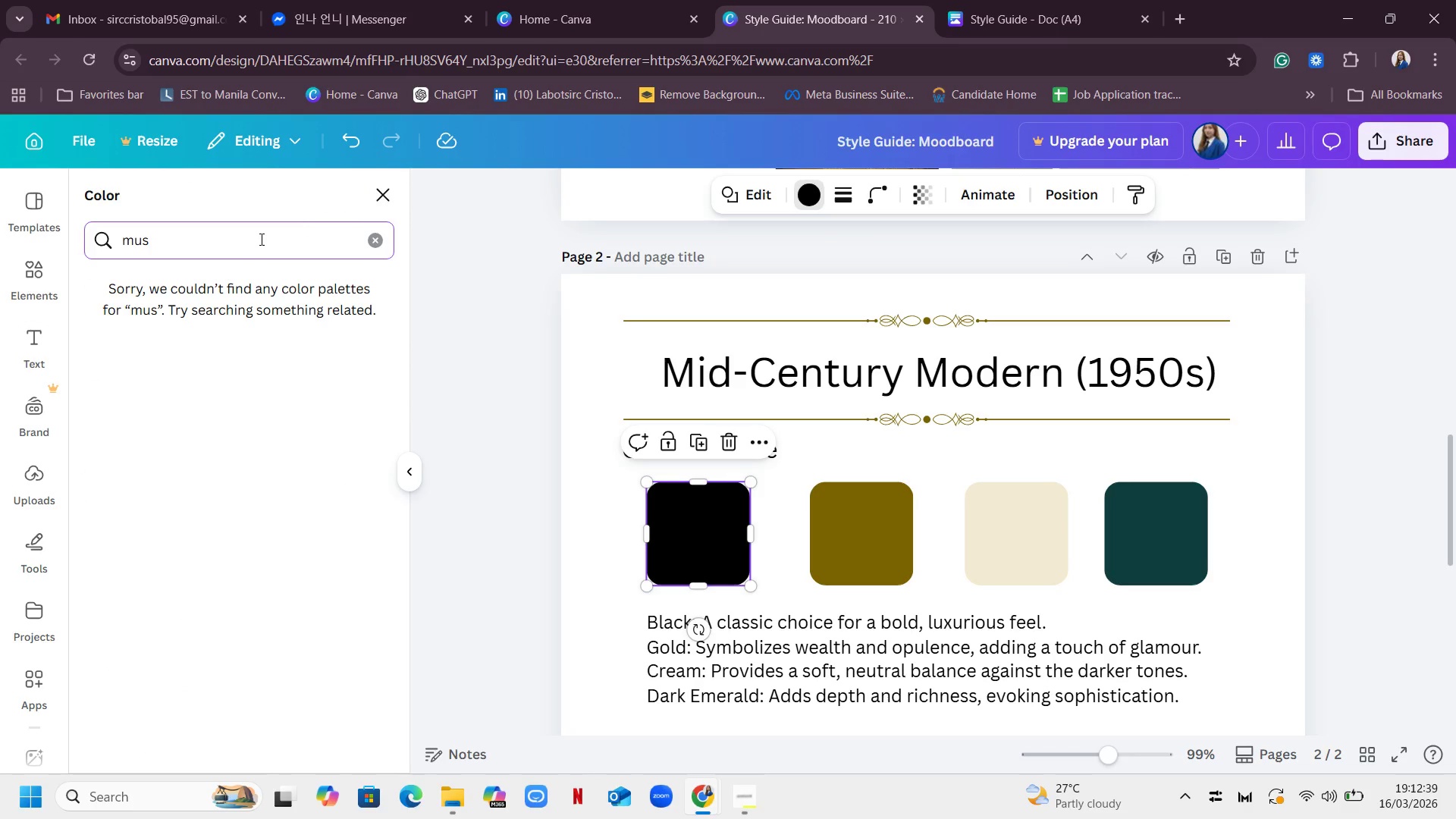 
key(Backspace)
 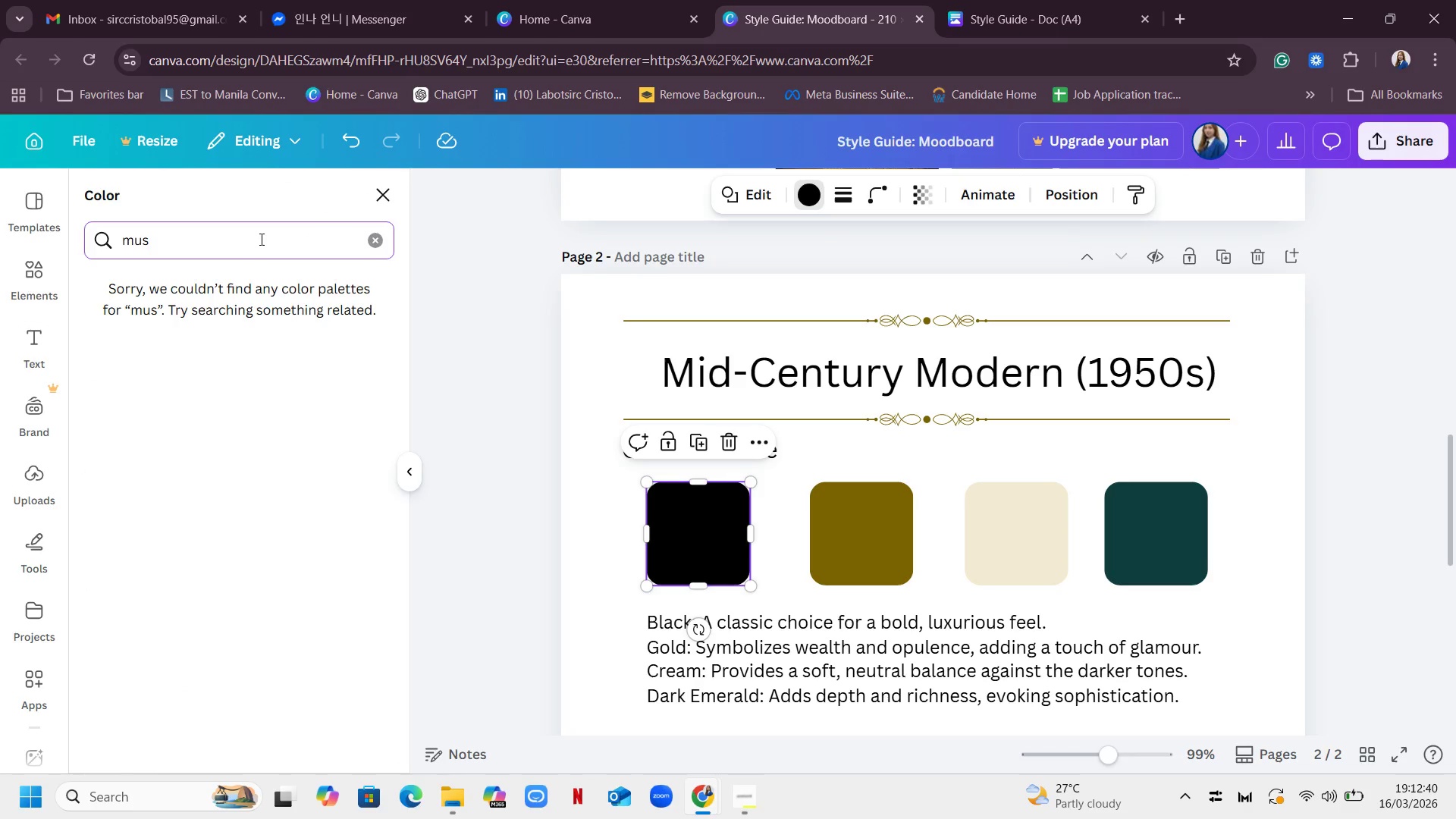 
key(Backspace)
 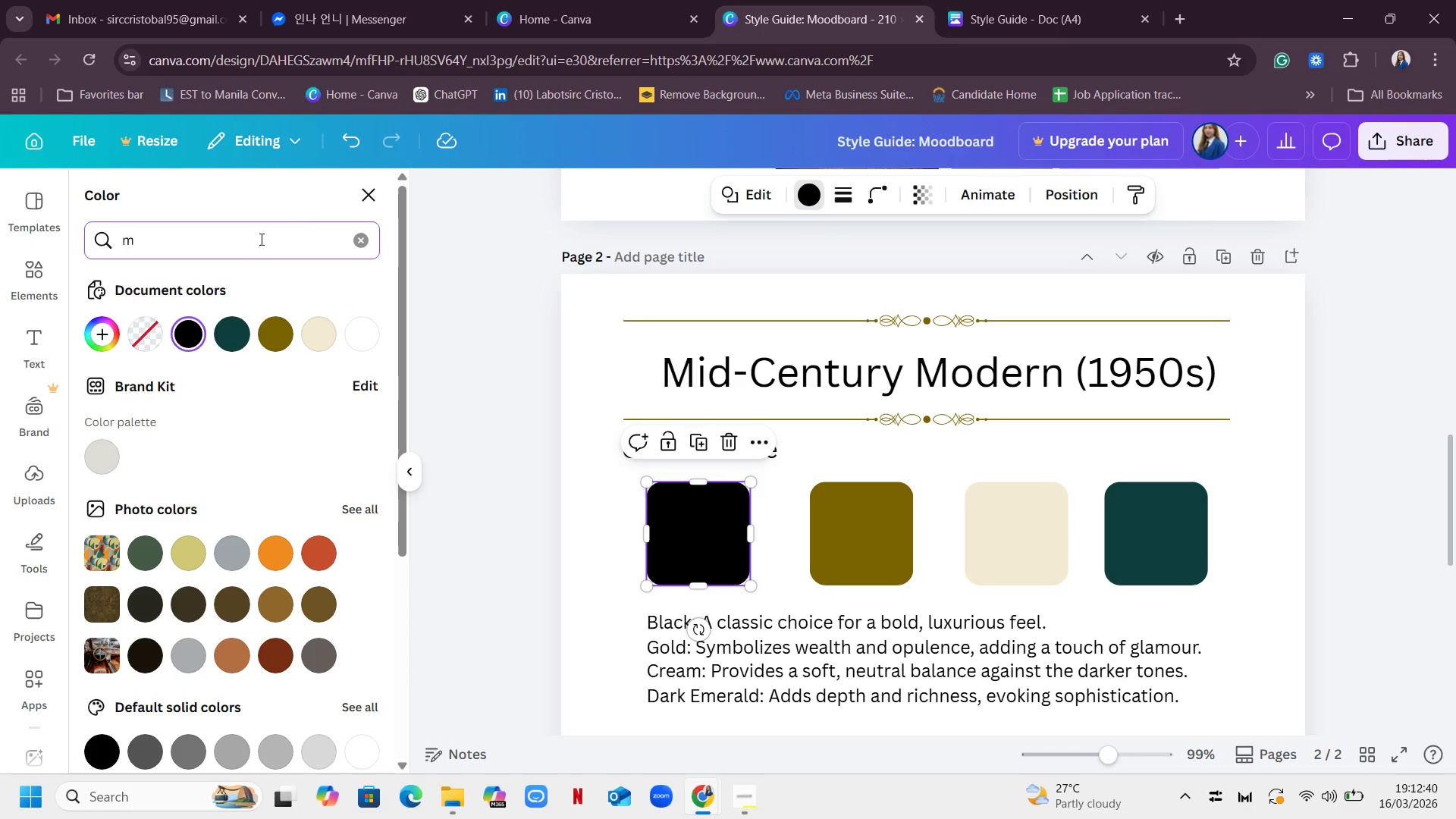 
key(Backspace)
 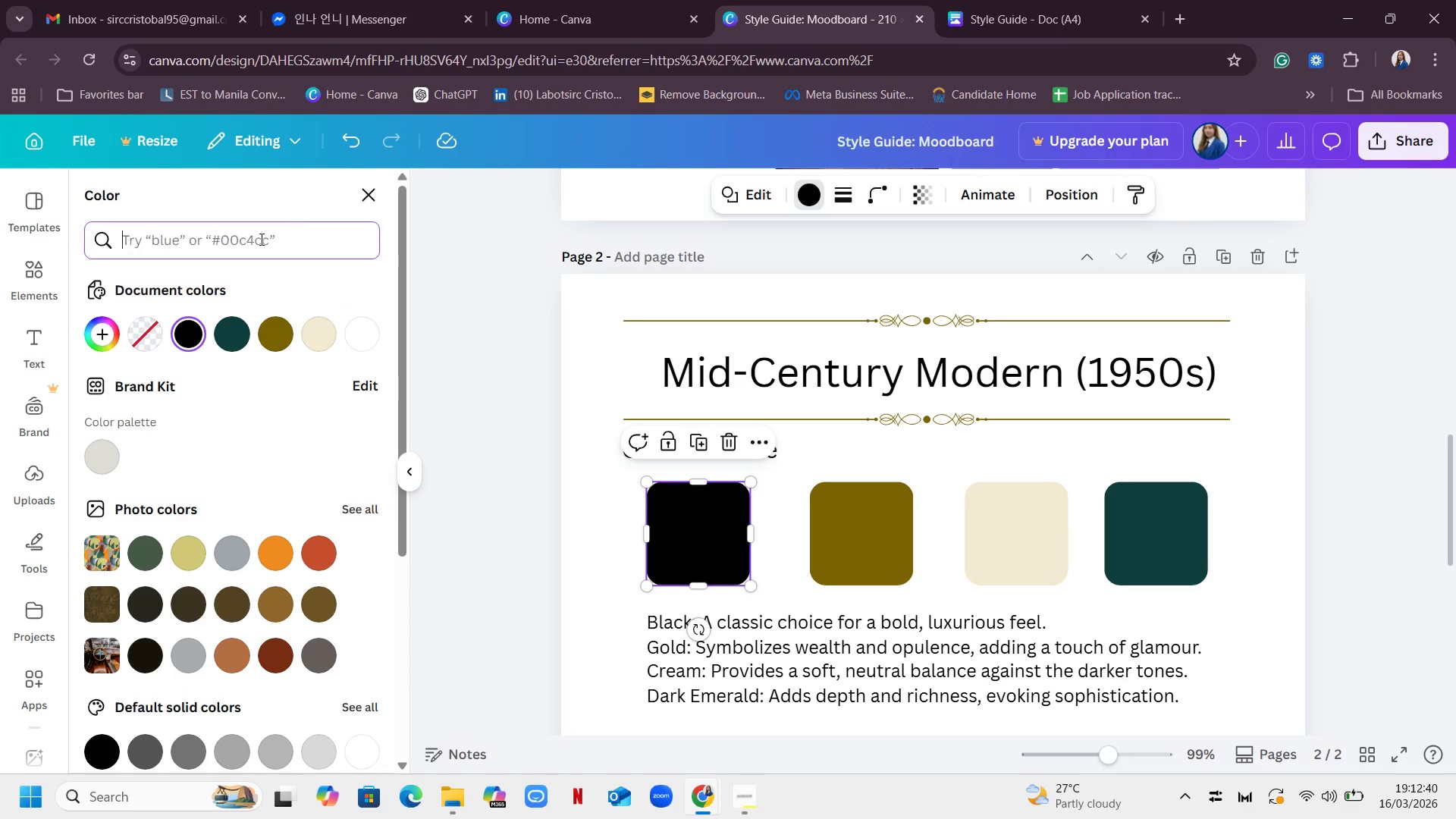 
key(Backspace)
 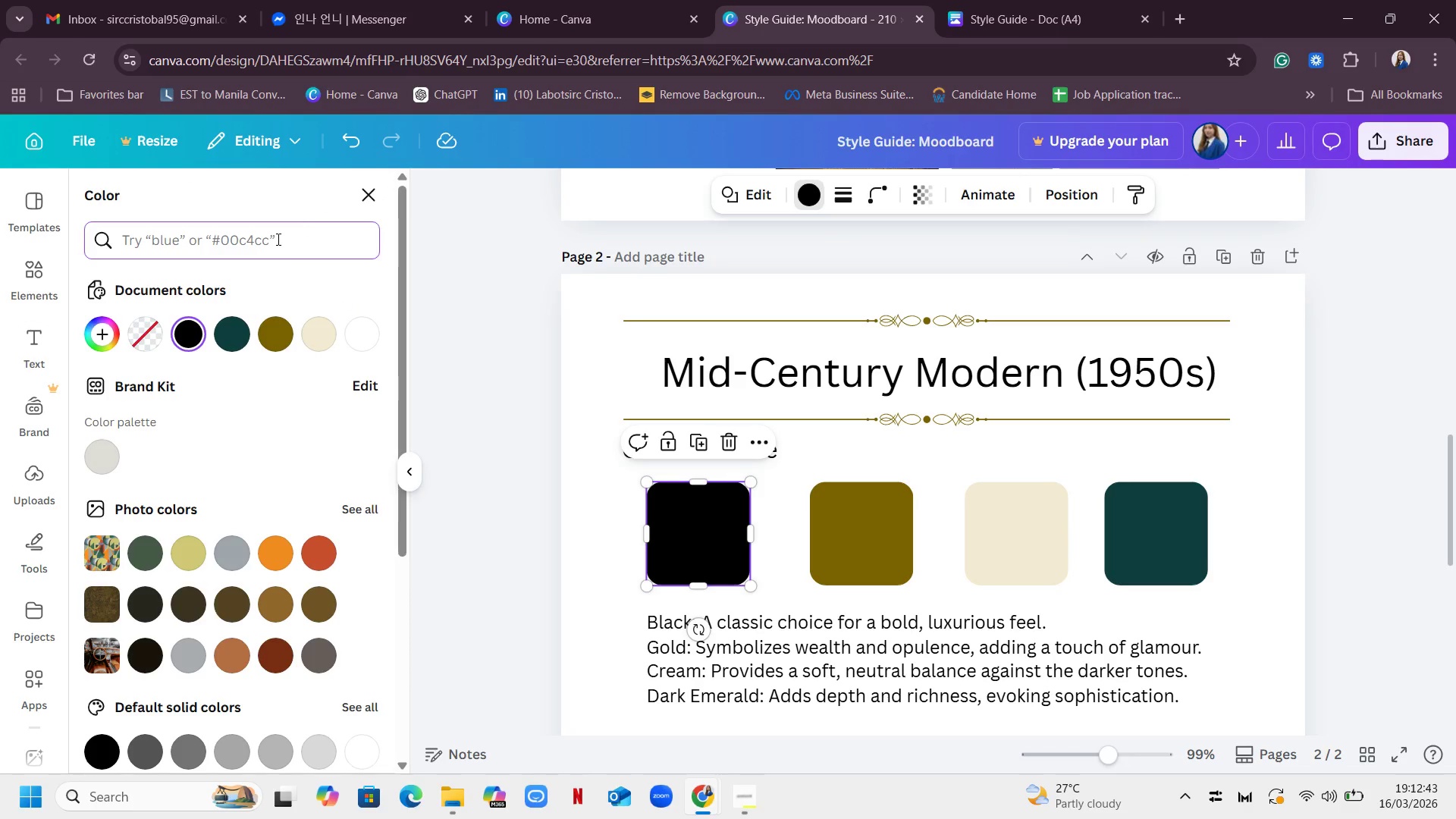 
type(d9)
 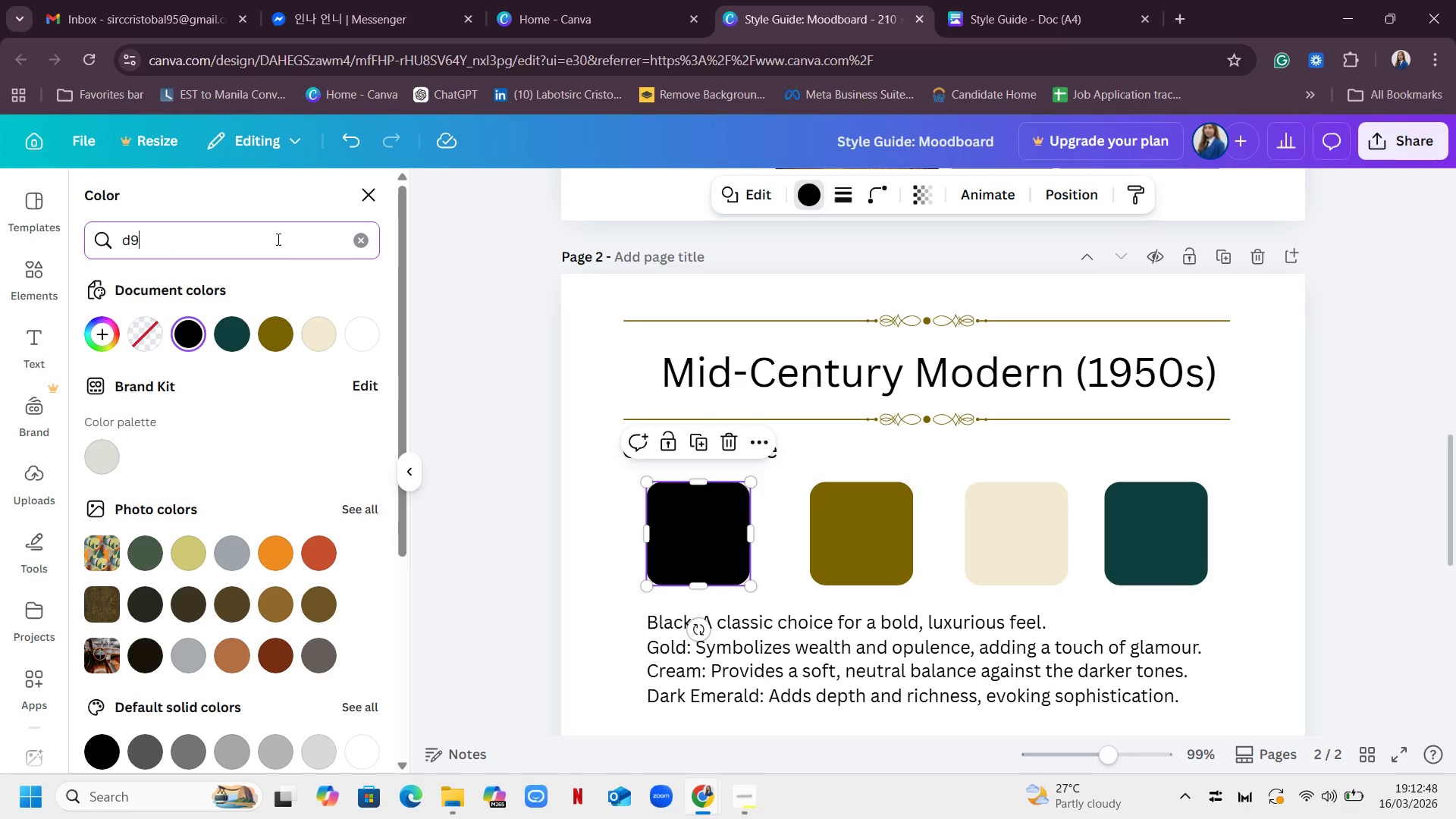 
type(a441)
 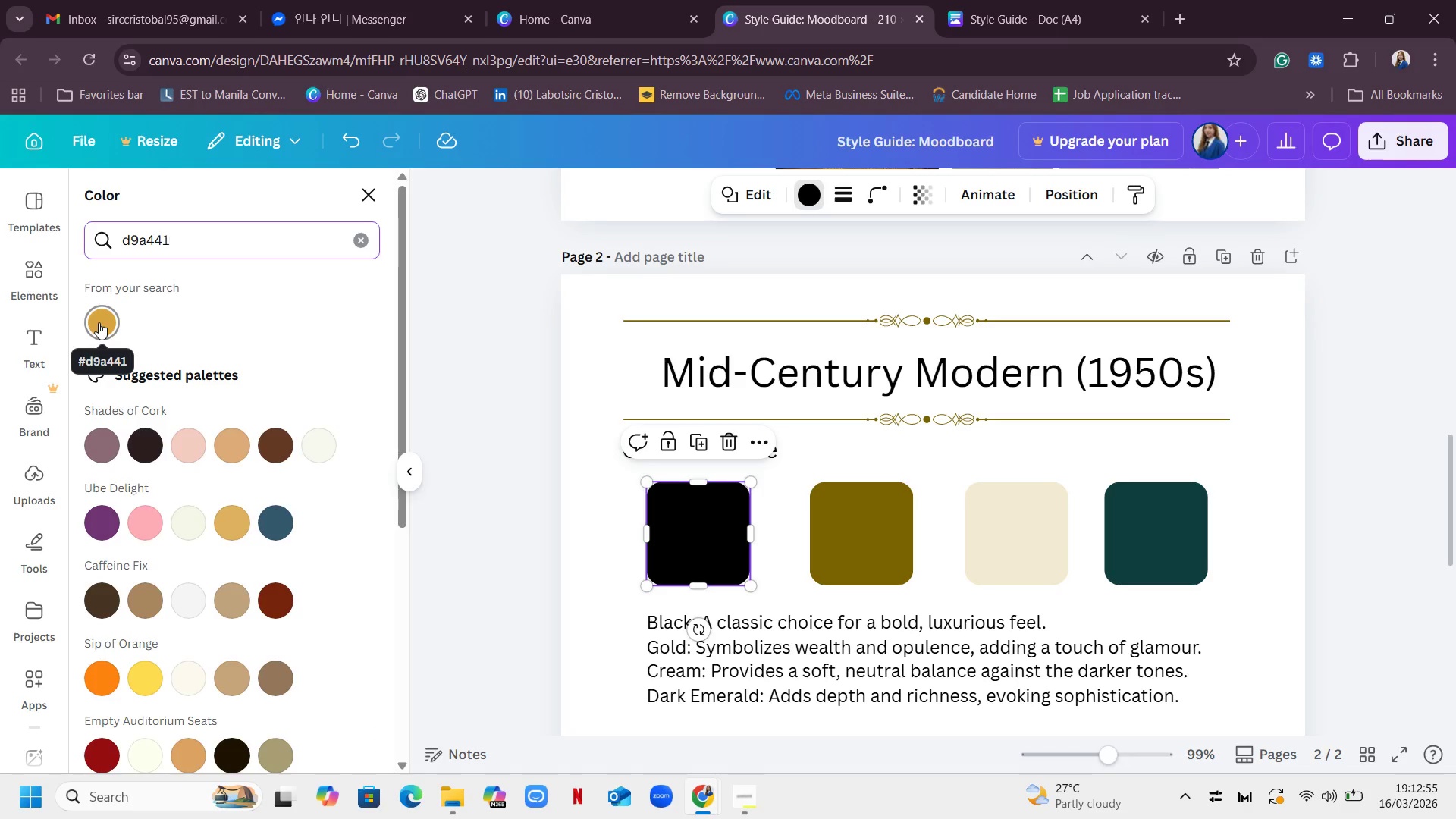 
left_click([99, 322])
 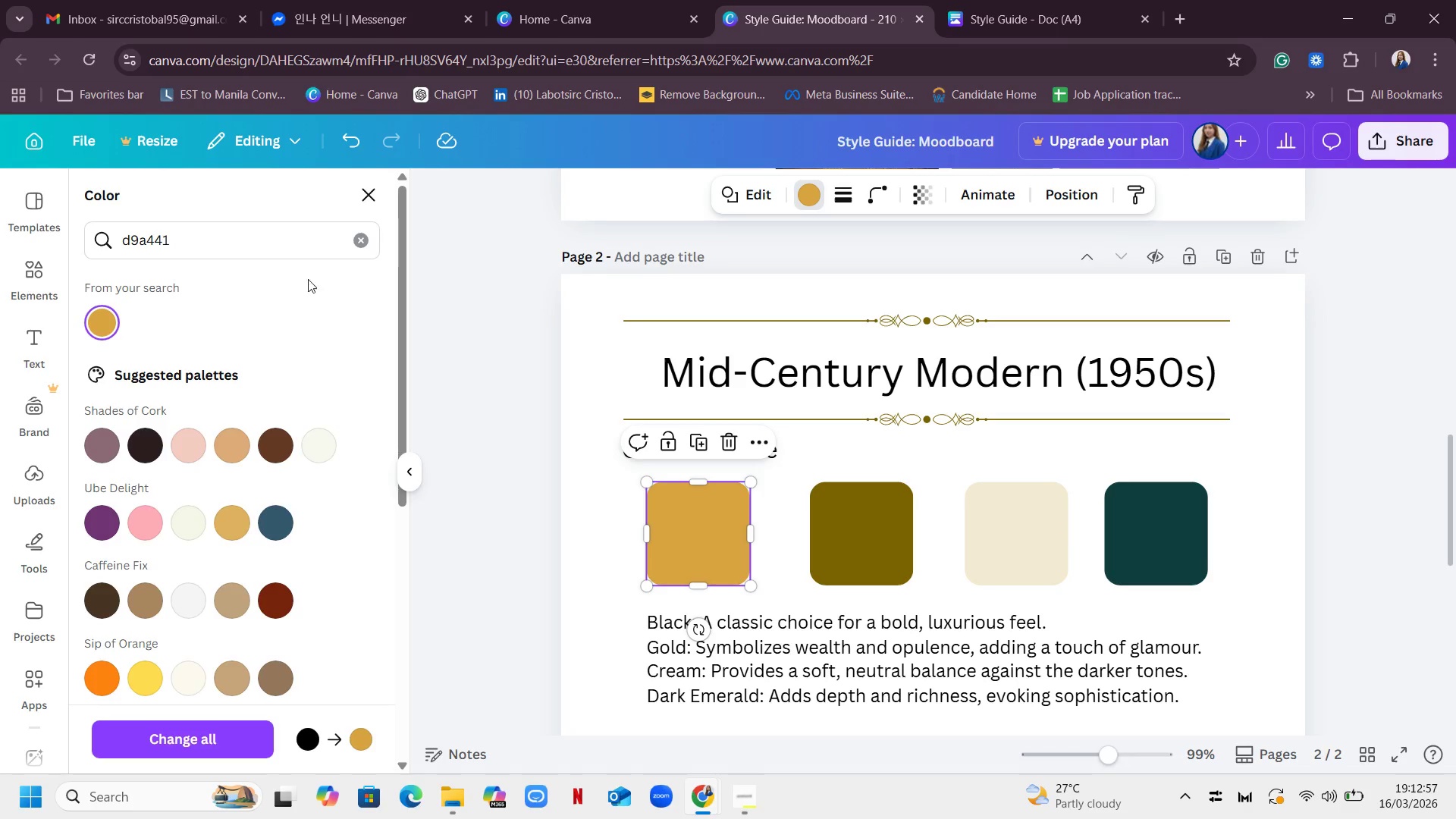 
left_click([359, 234])
 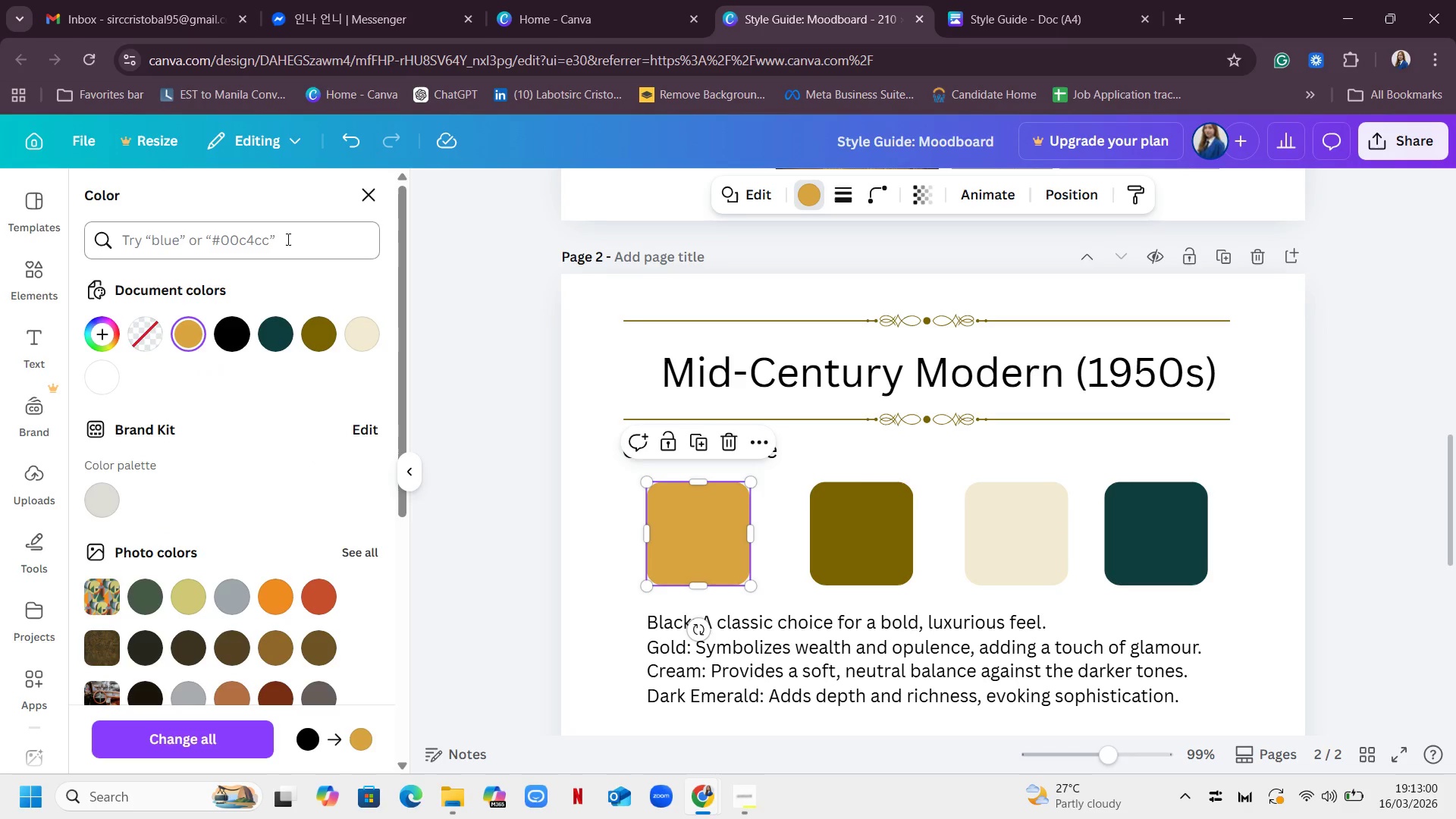 
left_click([868, 532])
 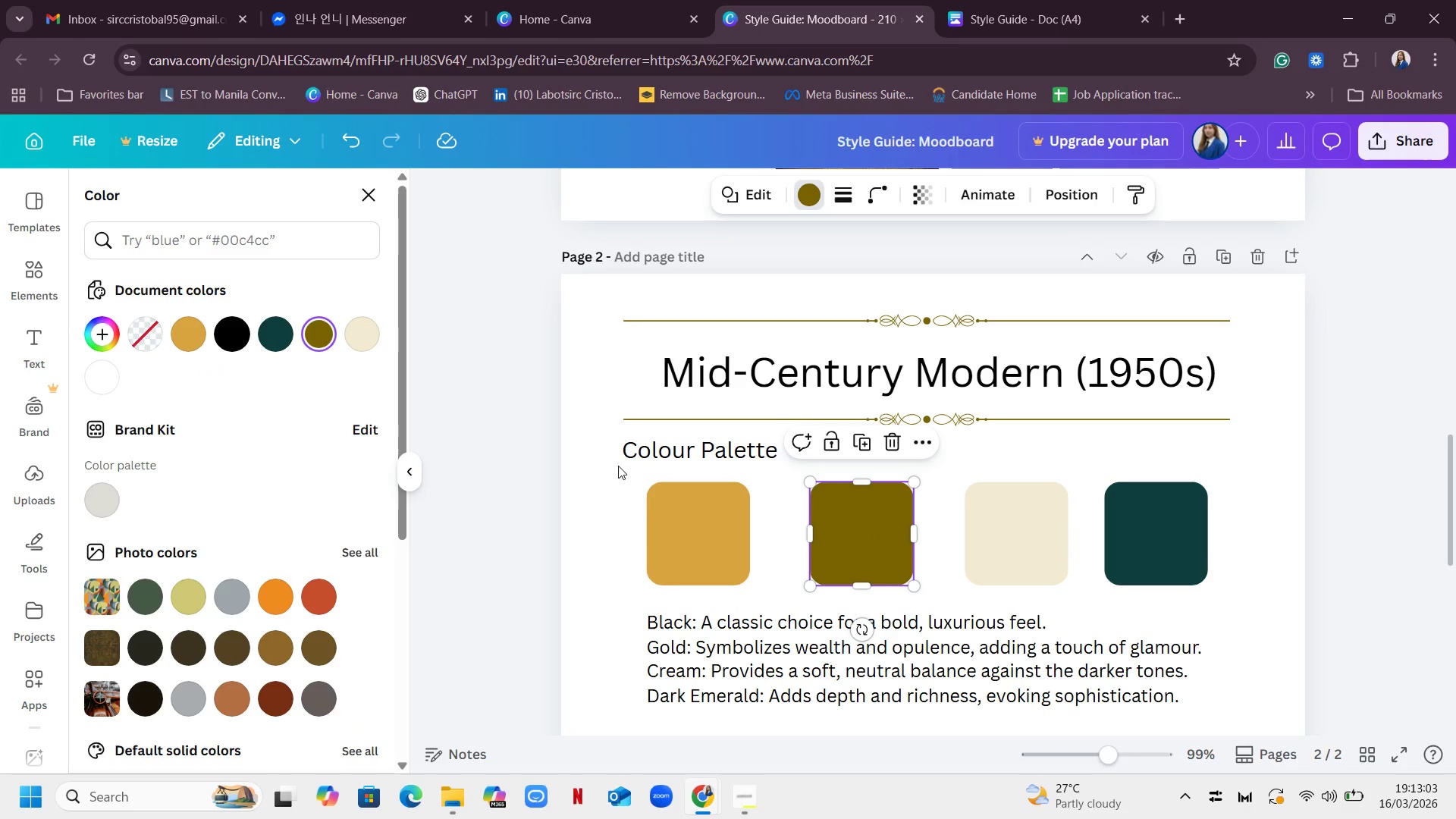 
left_click([259, 239])
 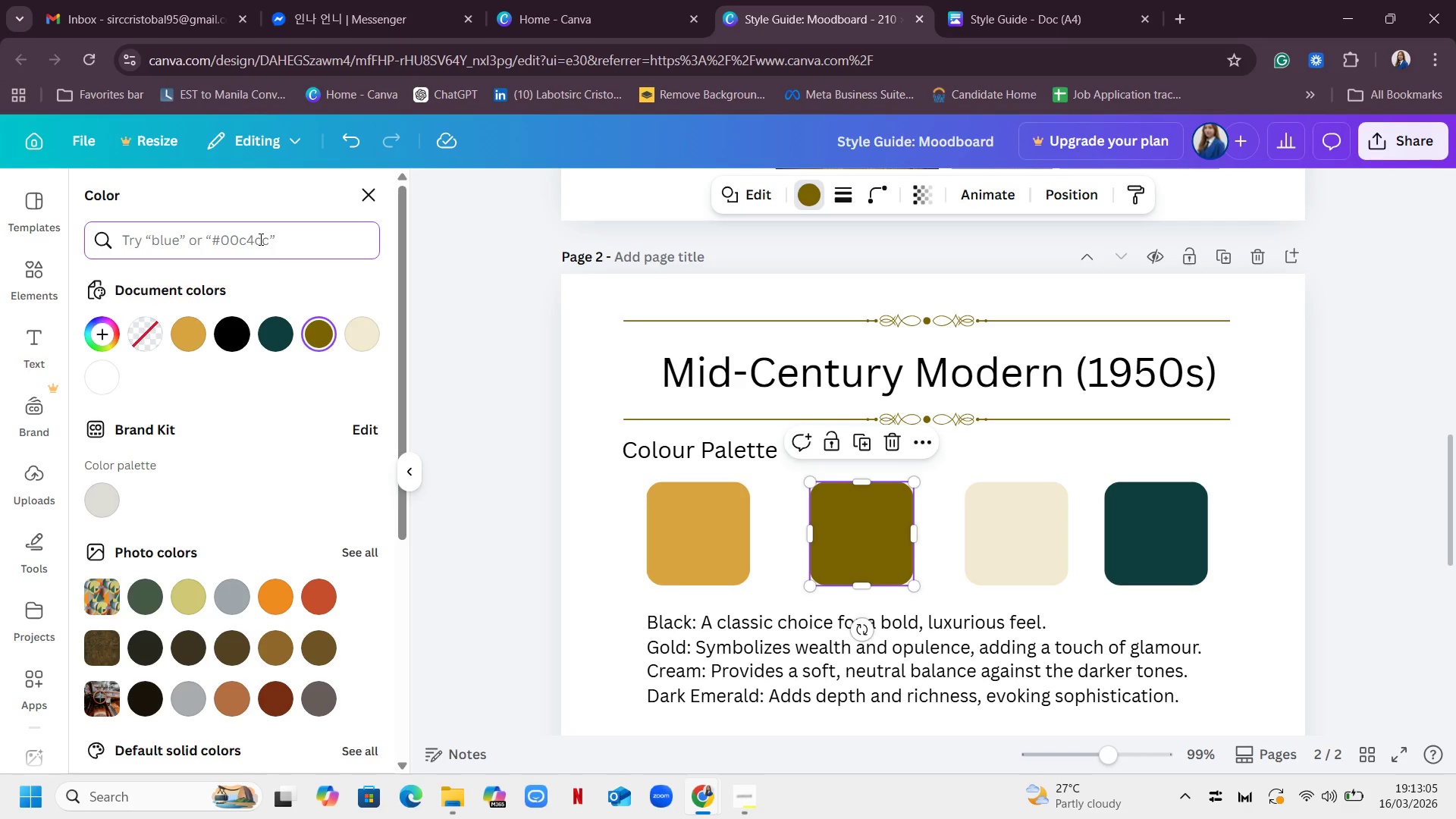 
type(tea;)
key(Backspace)
type(l)
 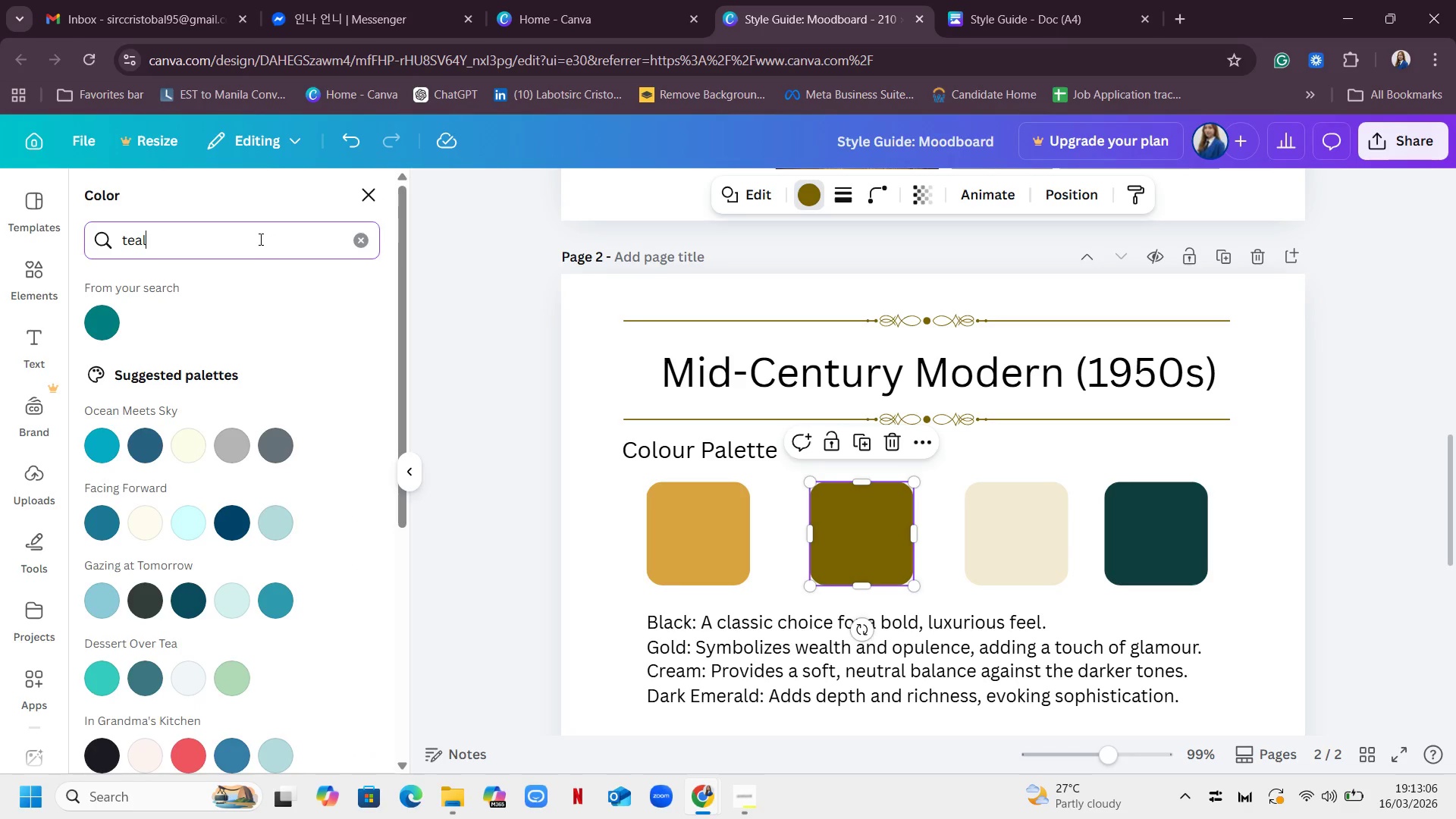 
key(Enter)
 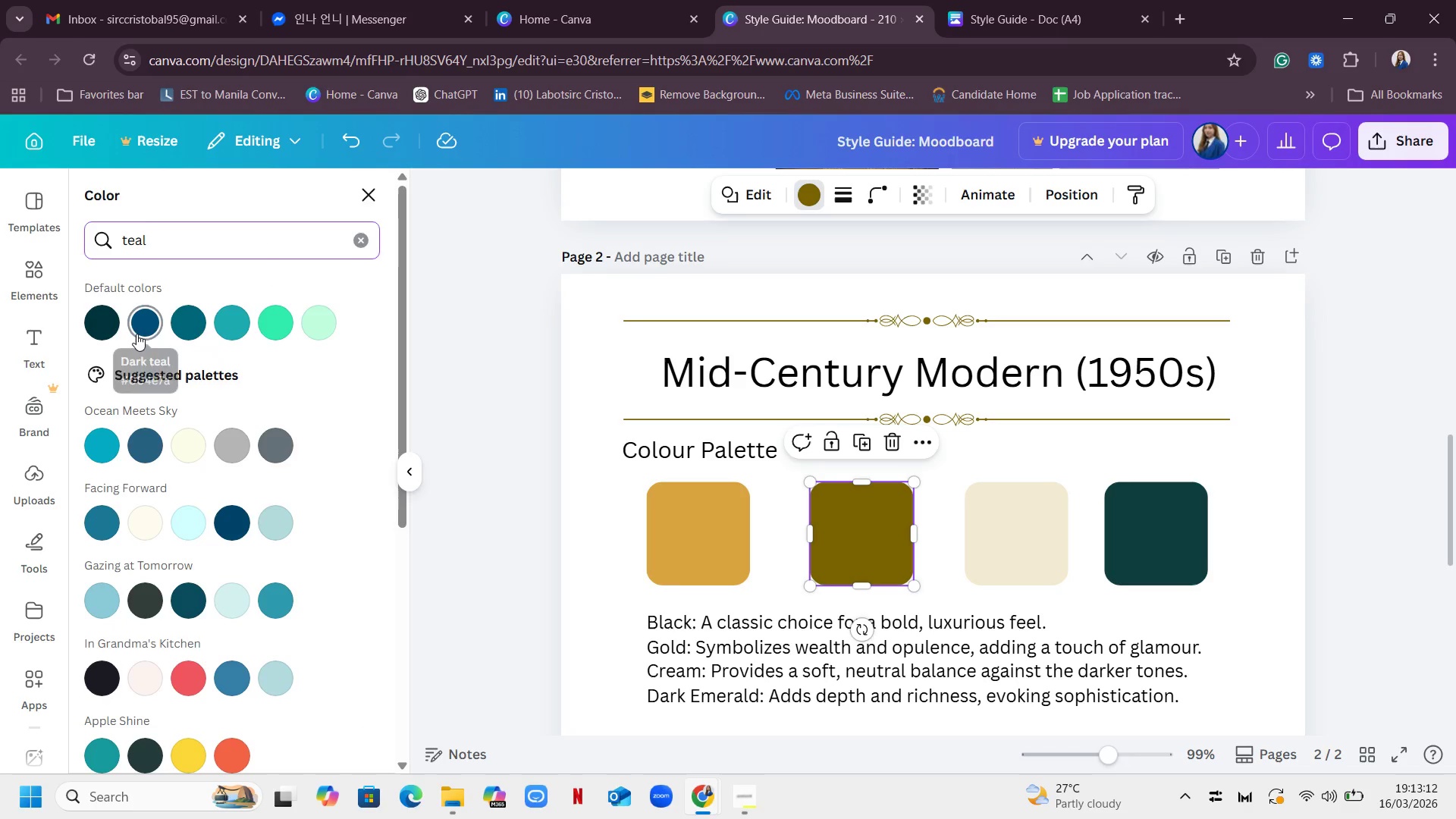 
wait(6.65)
 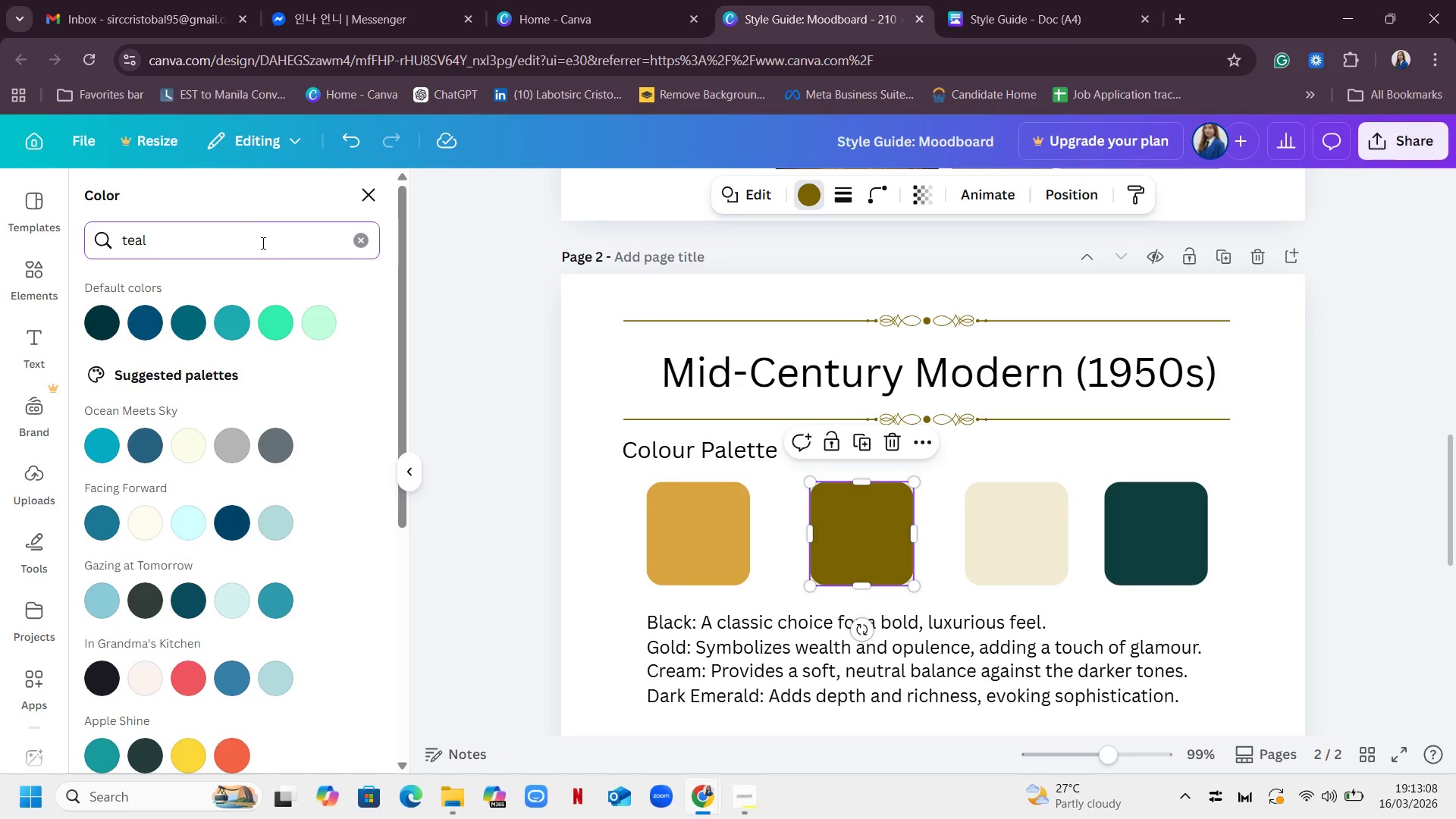 
mouse_move([220, 330])
 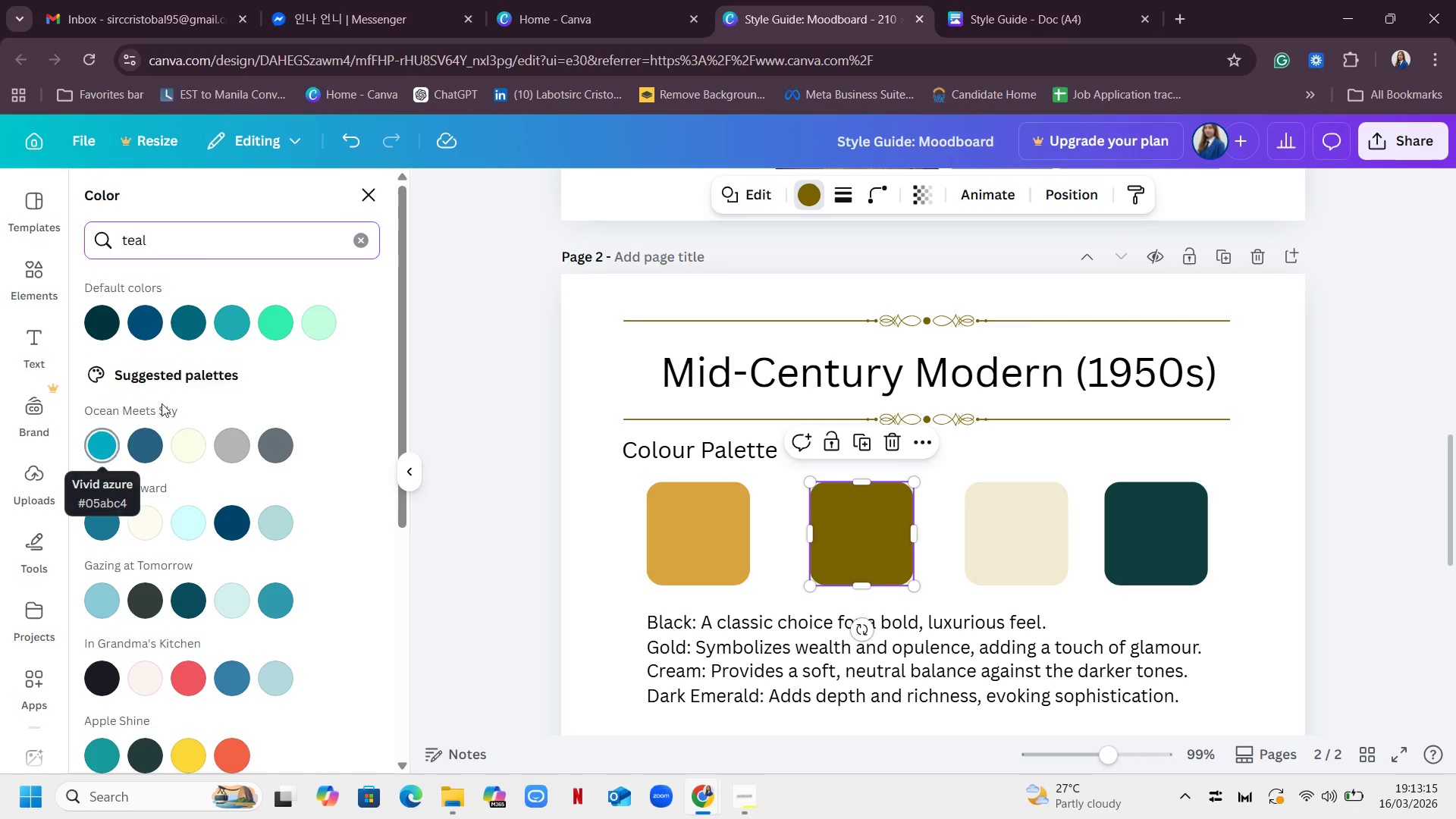 
mouse_move([228, 308])
 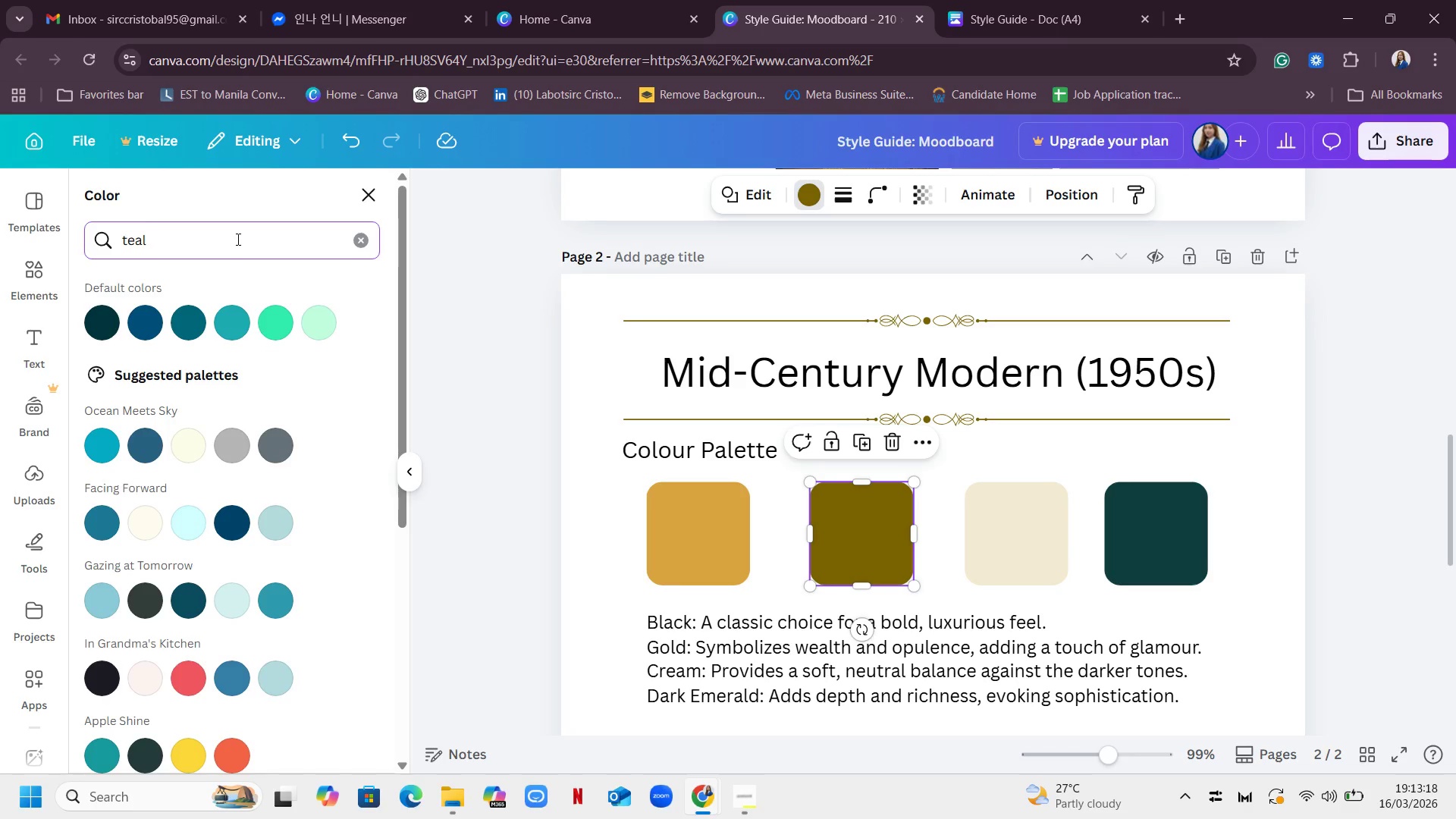 
key(Backspace)
key(Backspace)
key(Backspace)
key(Backspace)
type(3f7c85)
 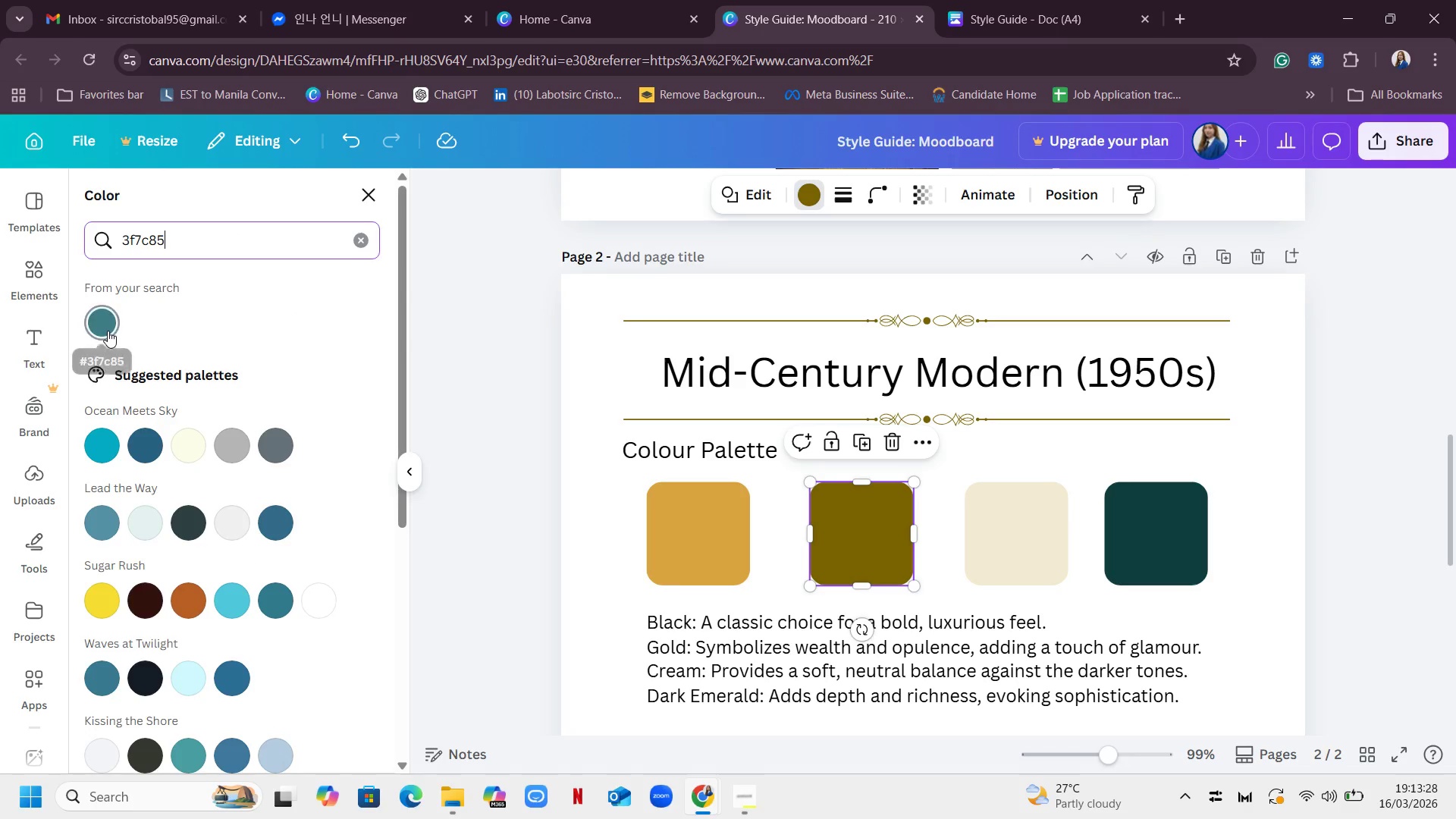 
left_click([108, 331])
 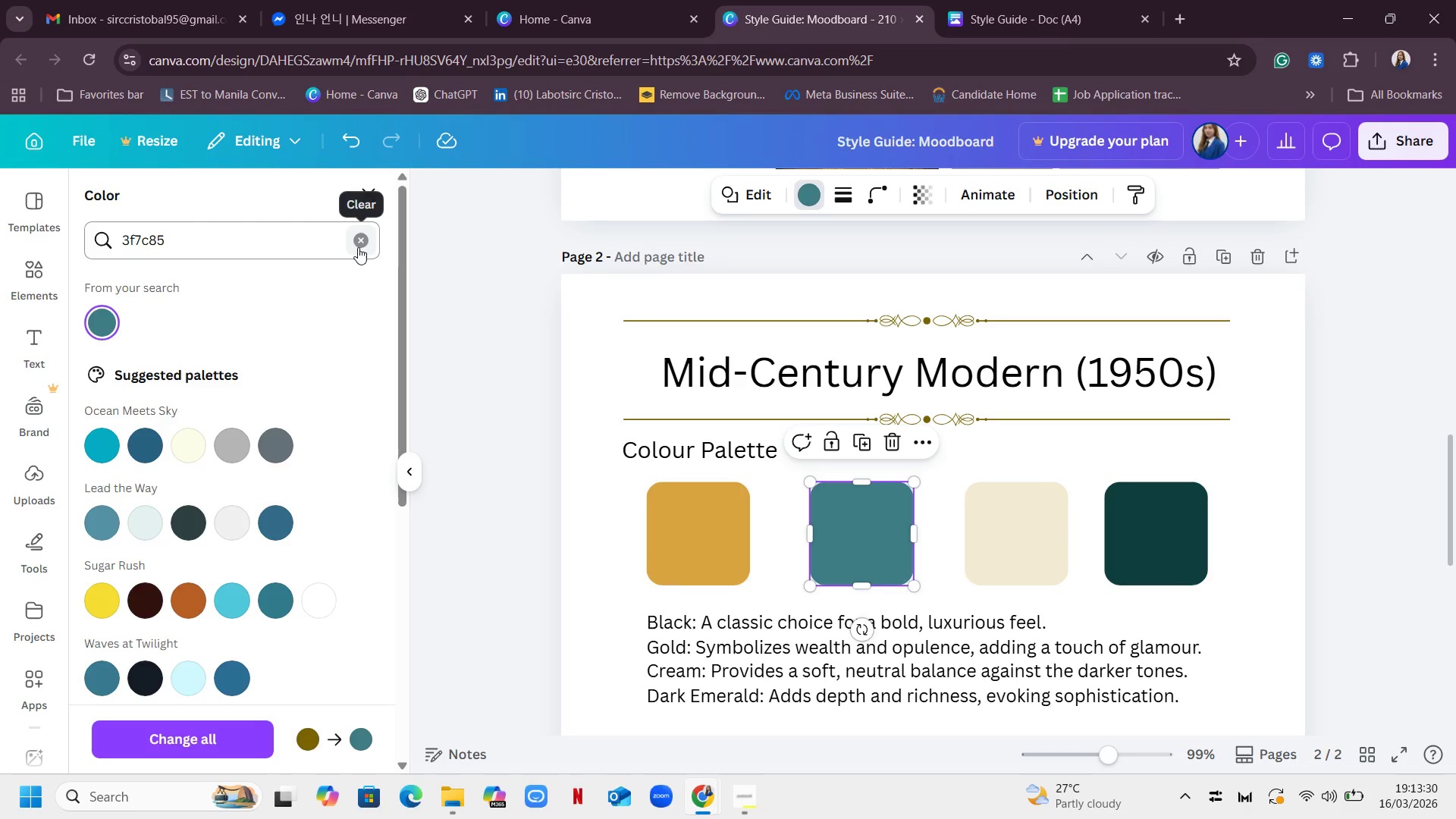 
left_click([363, 241])
 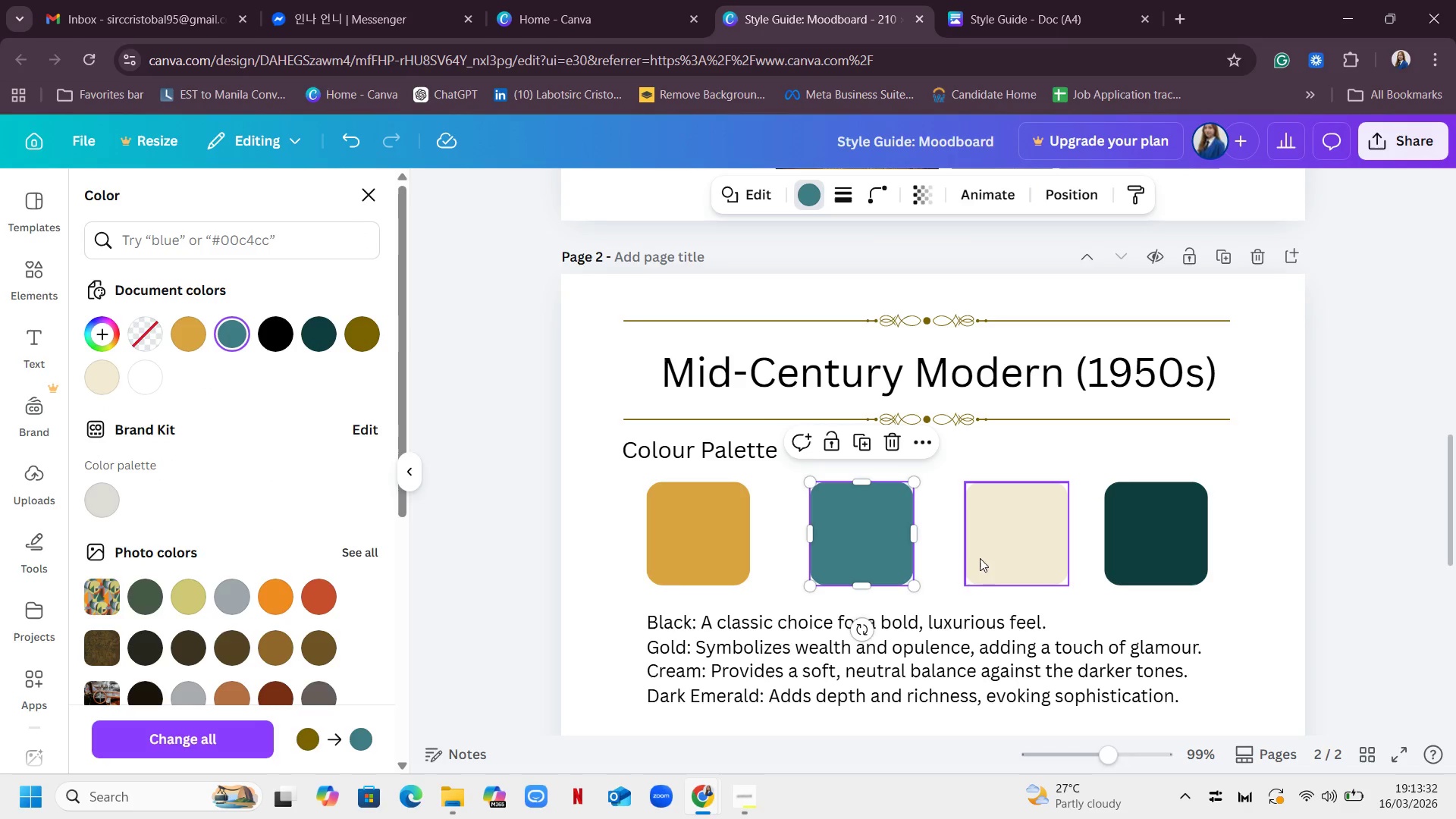 
left_click([1030, 522])
 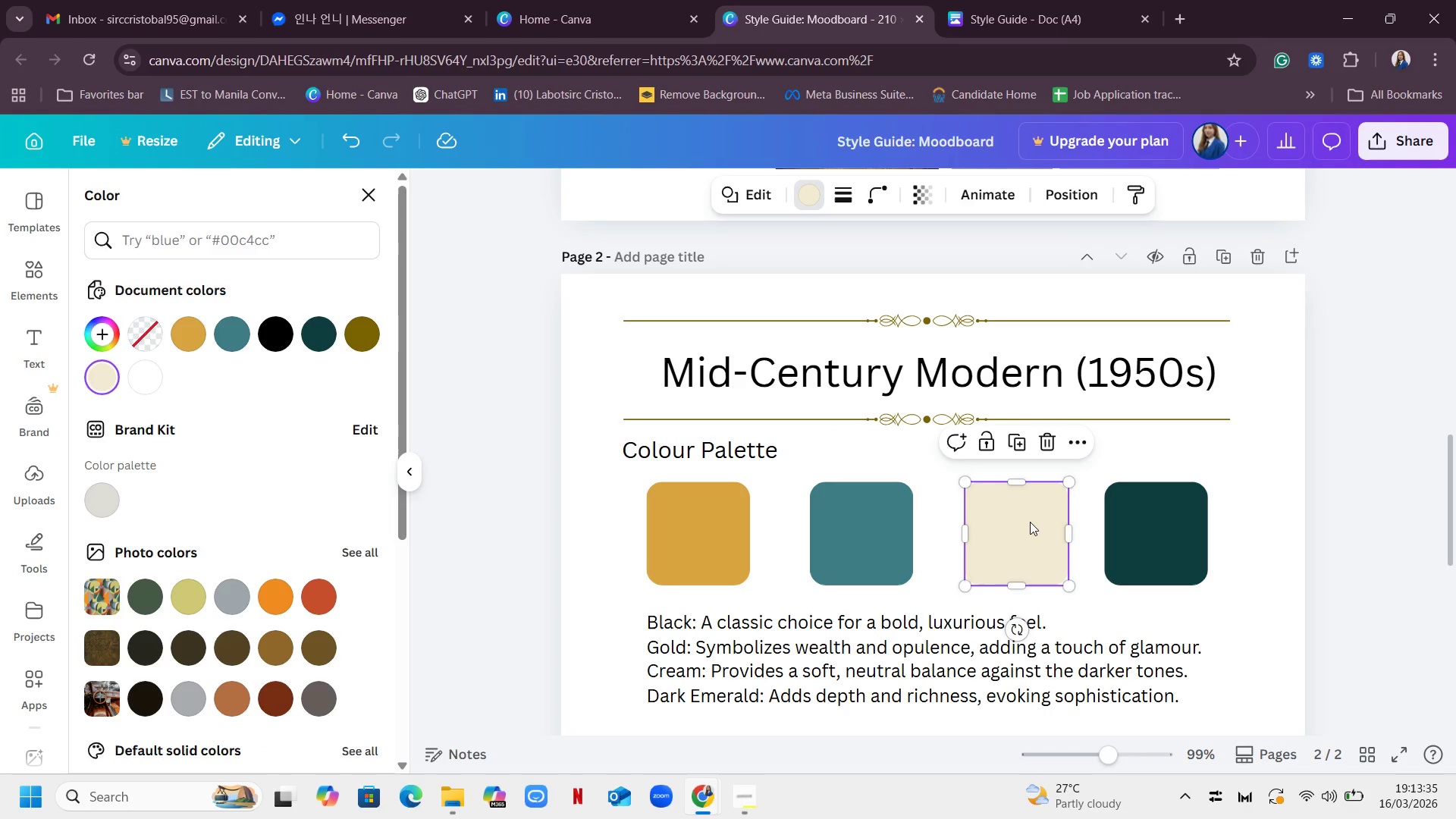 
left_click([303, 237])
 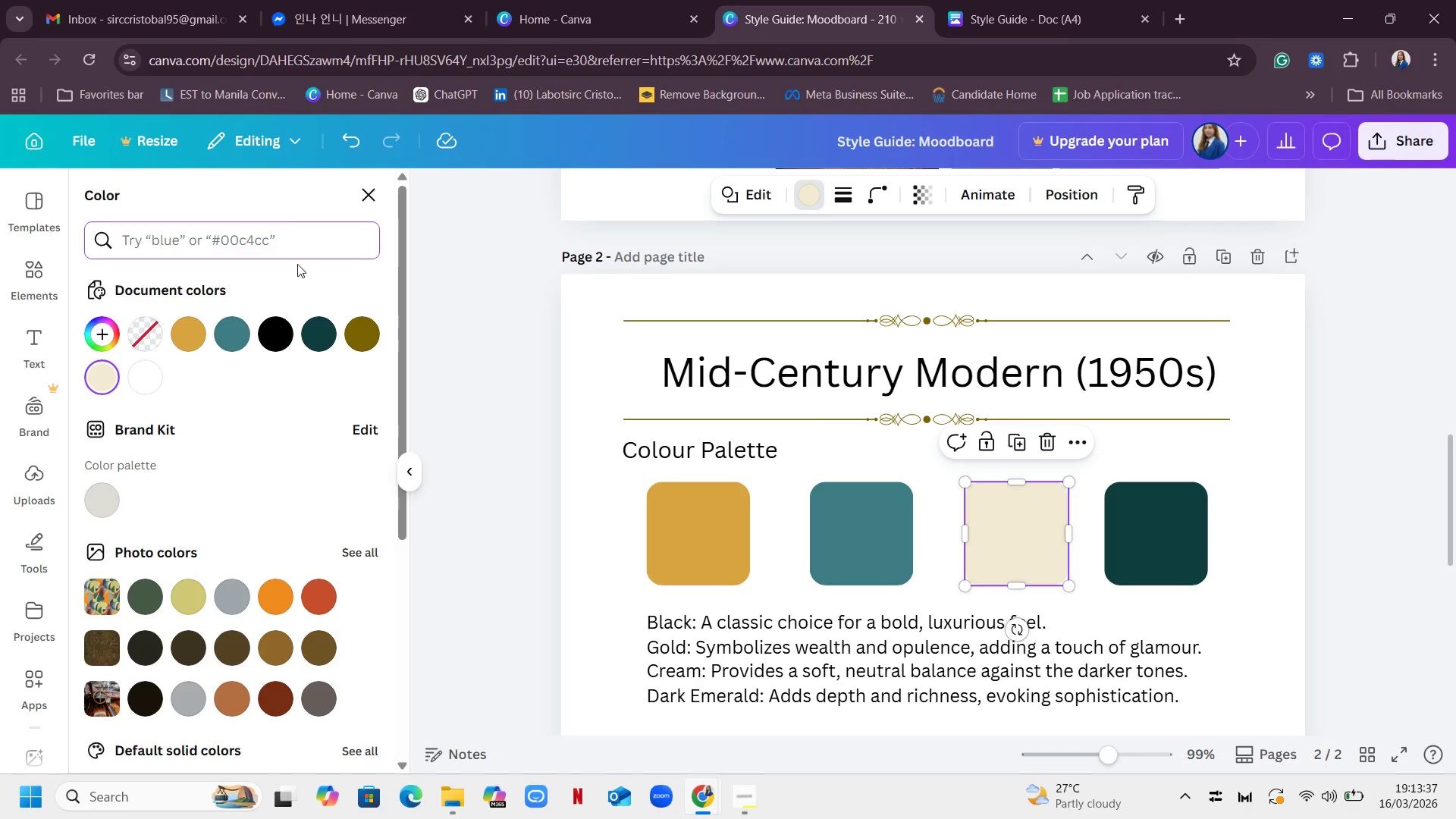 
type(c35)
key(Backspace)
key(Backspace)
type(25)
 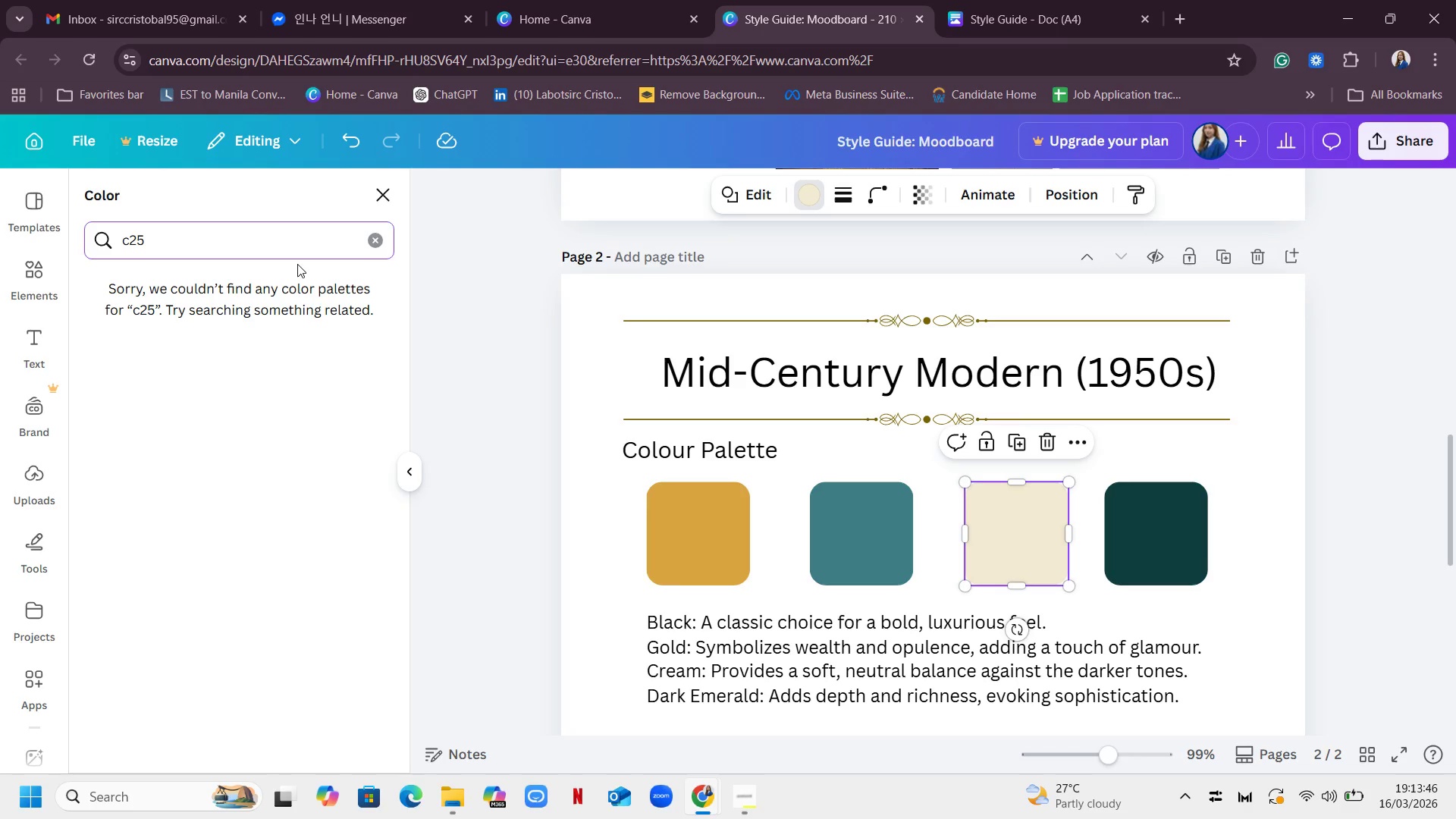 
type(b32)
 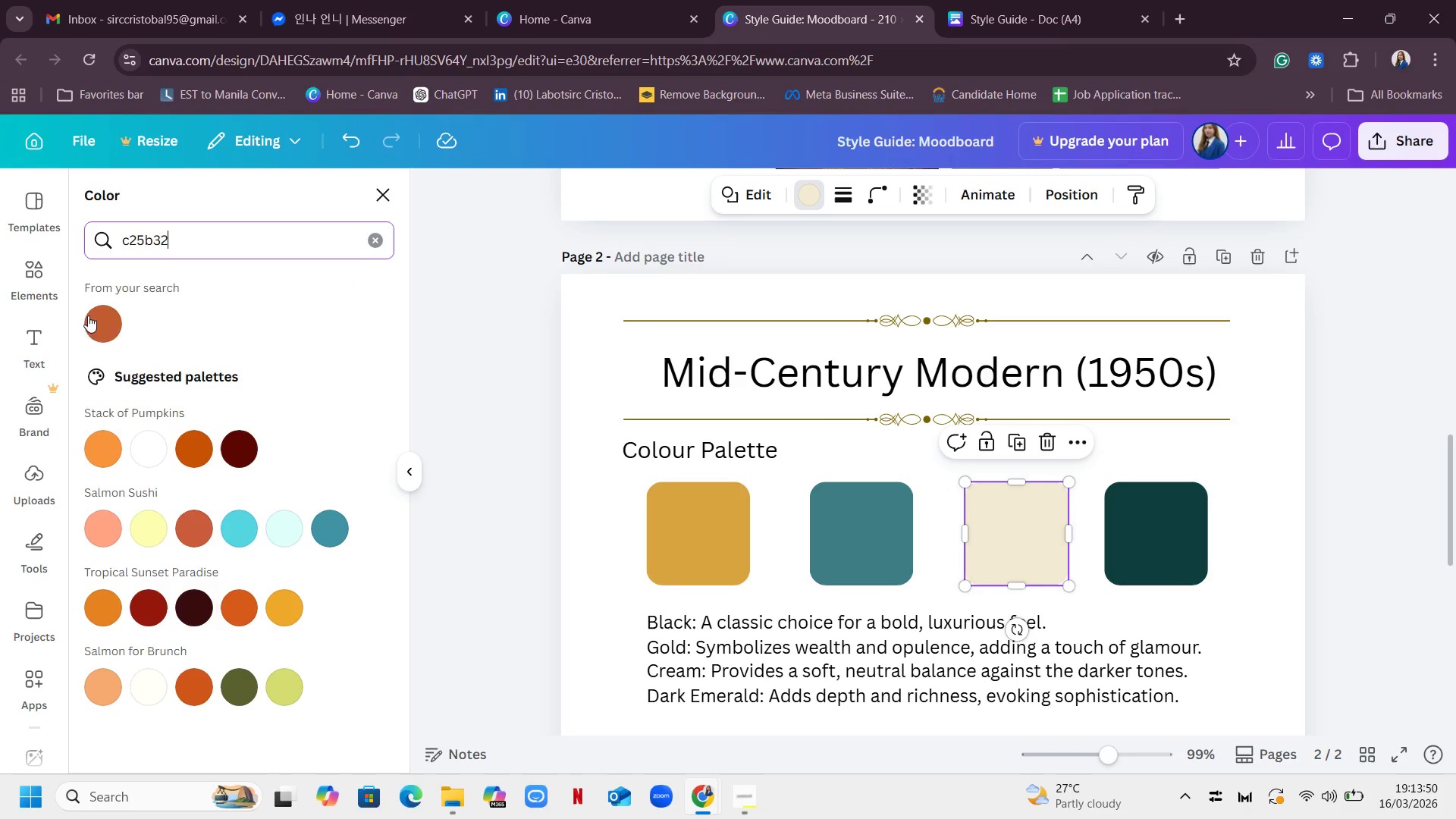 
left_click([106, 324])
 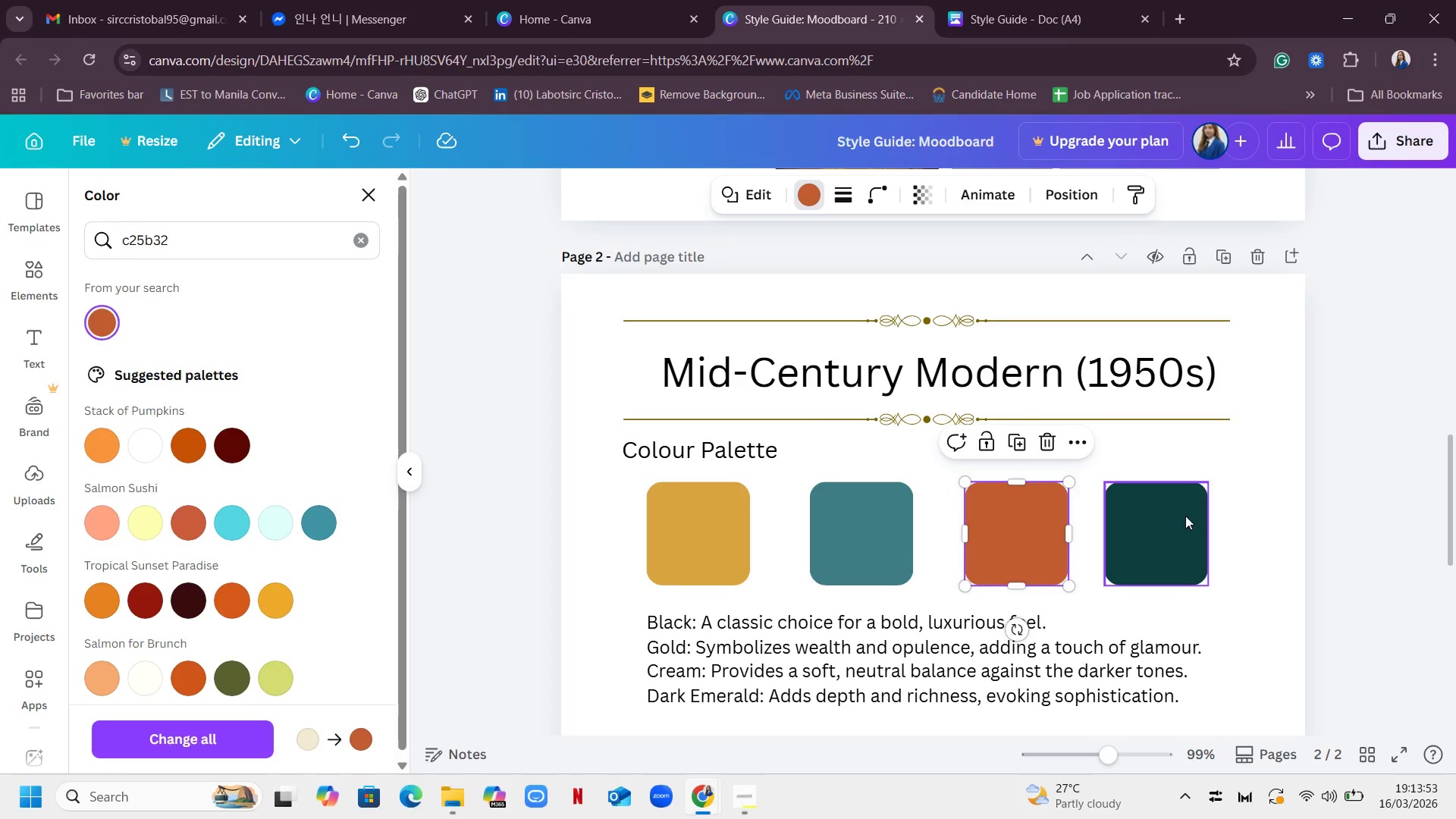 
left_click([1183, 522])
 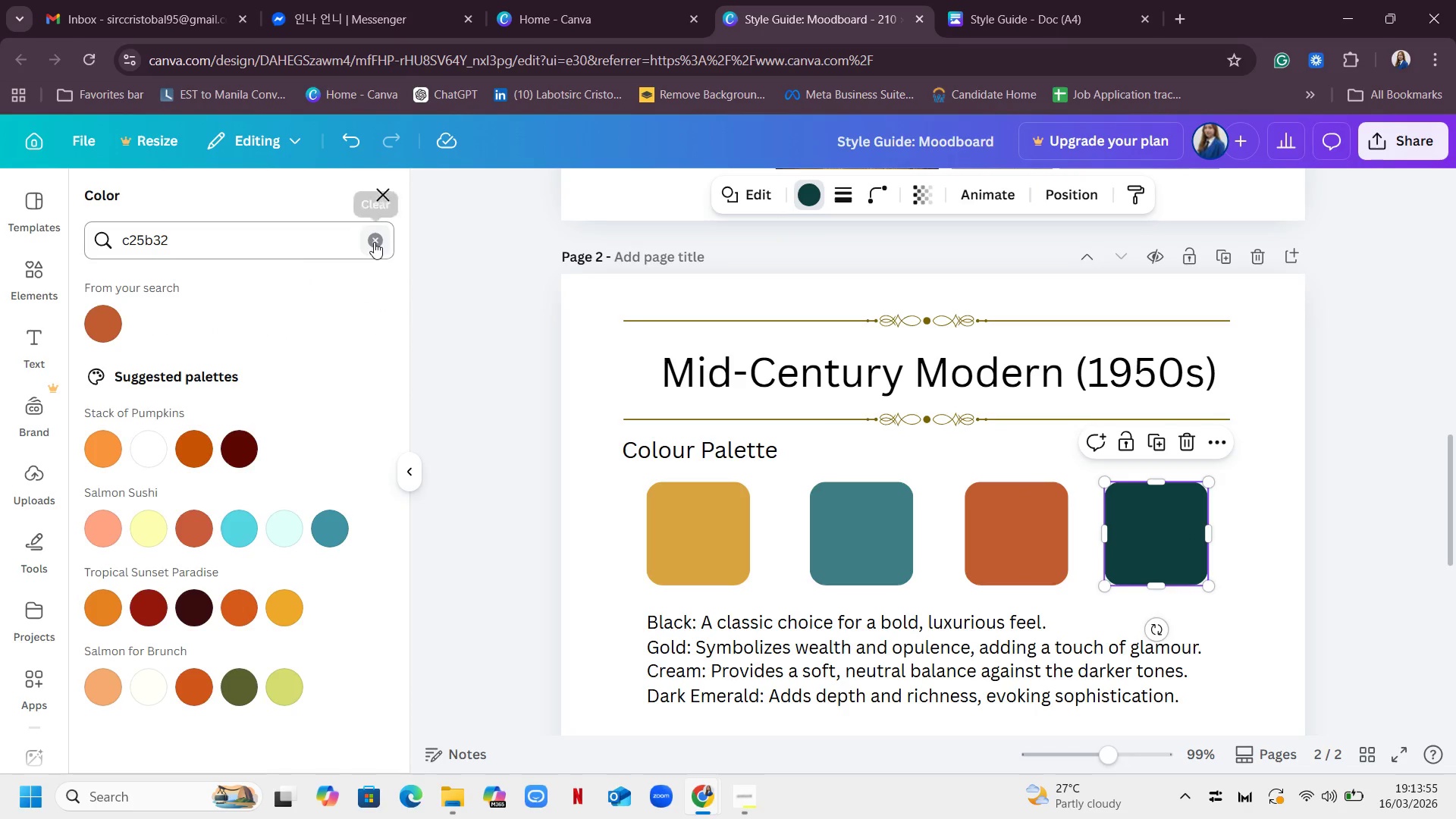 
double_click([283, 236])
 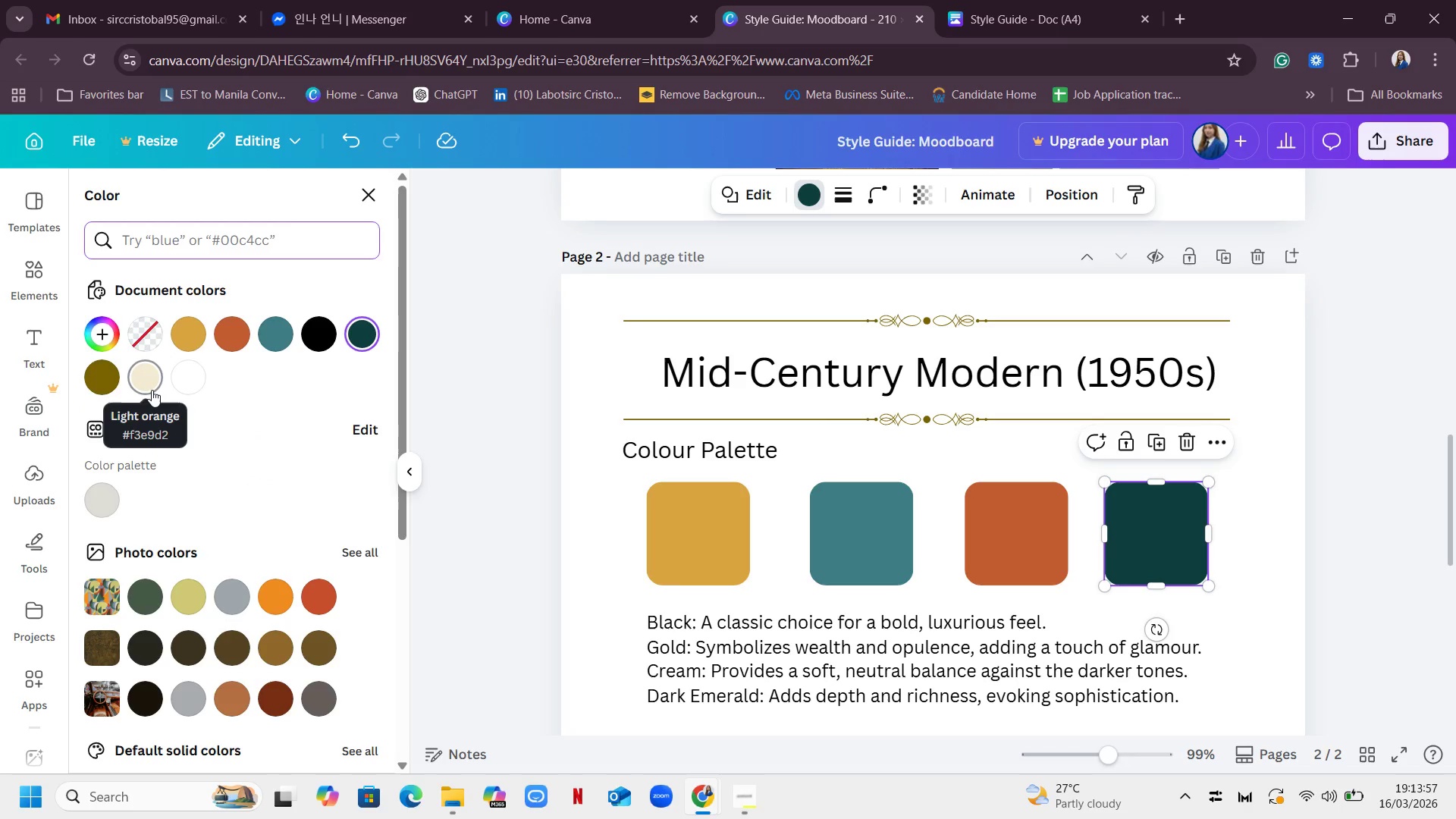 
left_click([147, 387])
 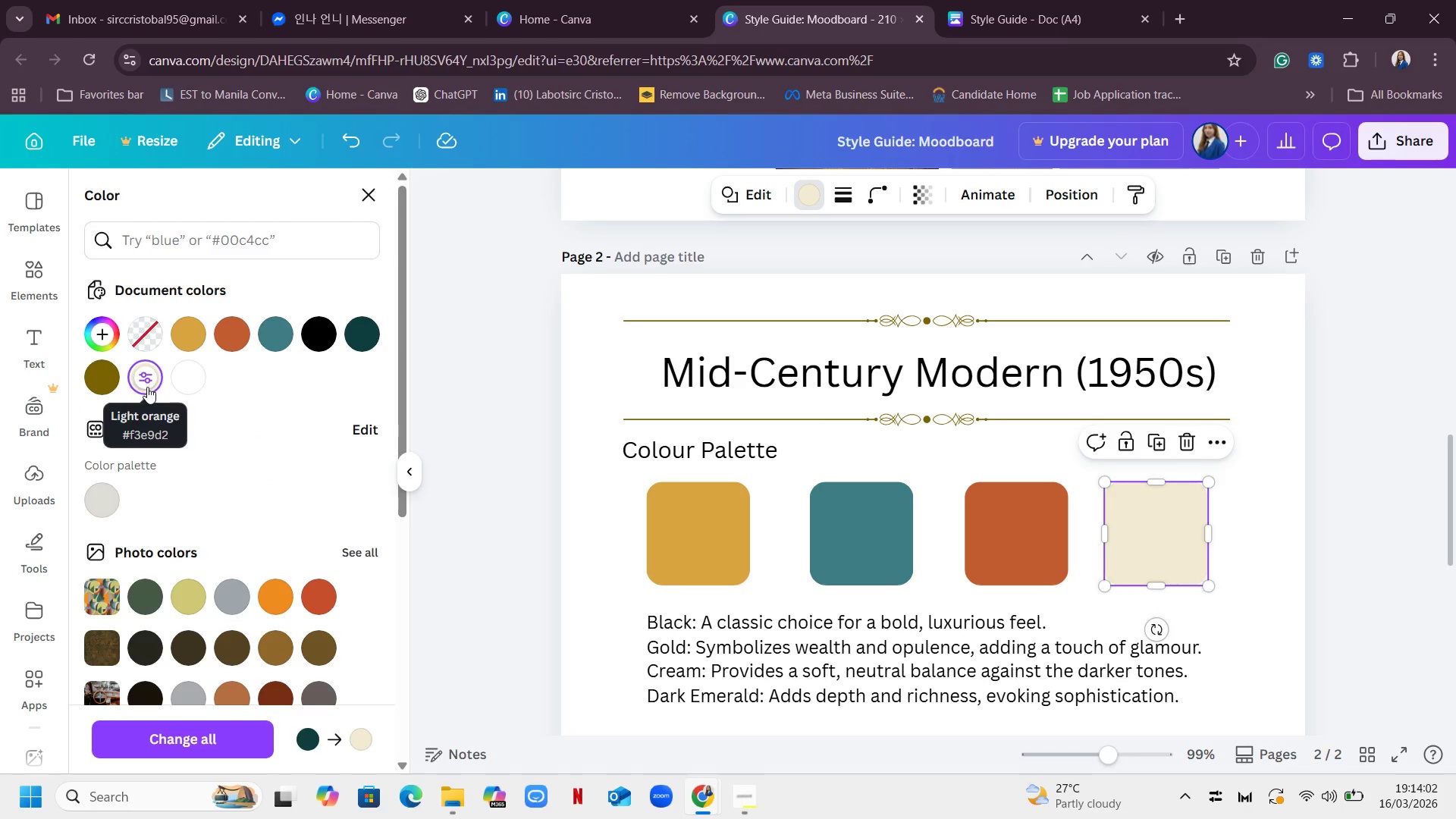 
wait(5.67)
 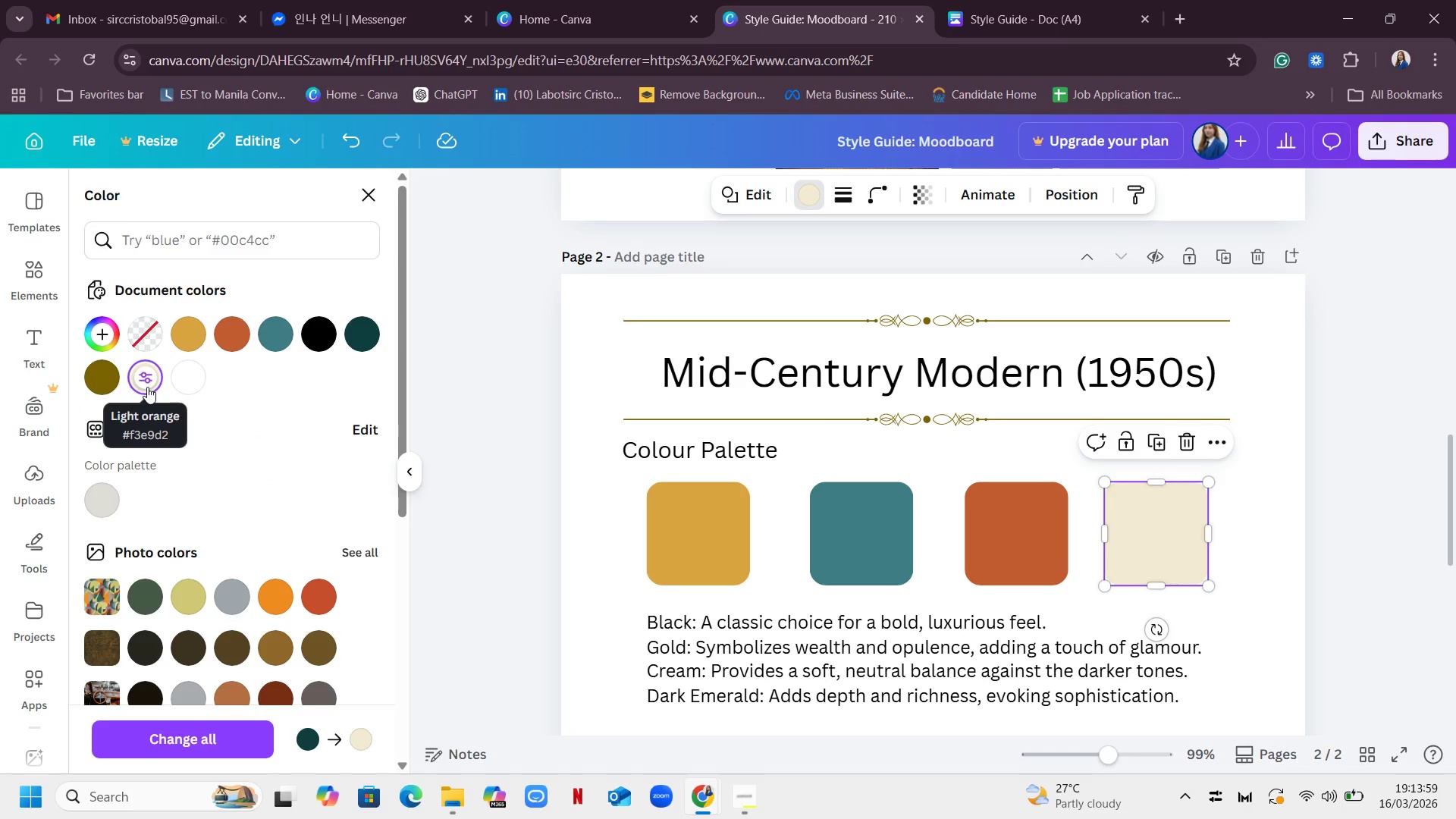 
double_click([227, 243])
 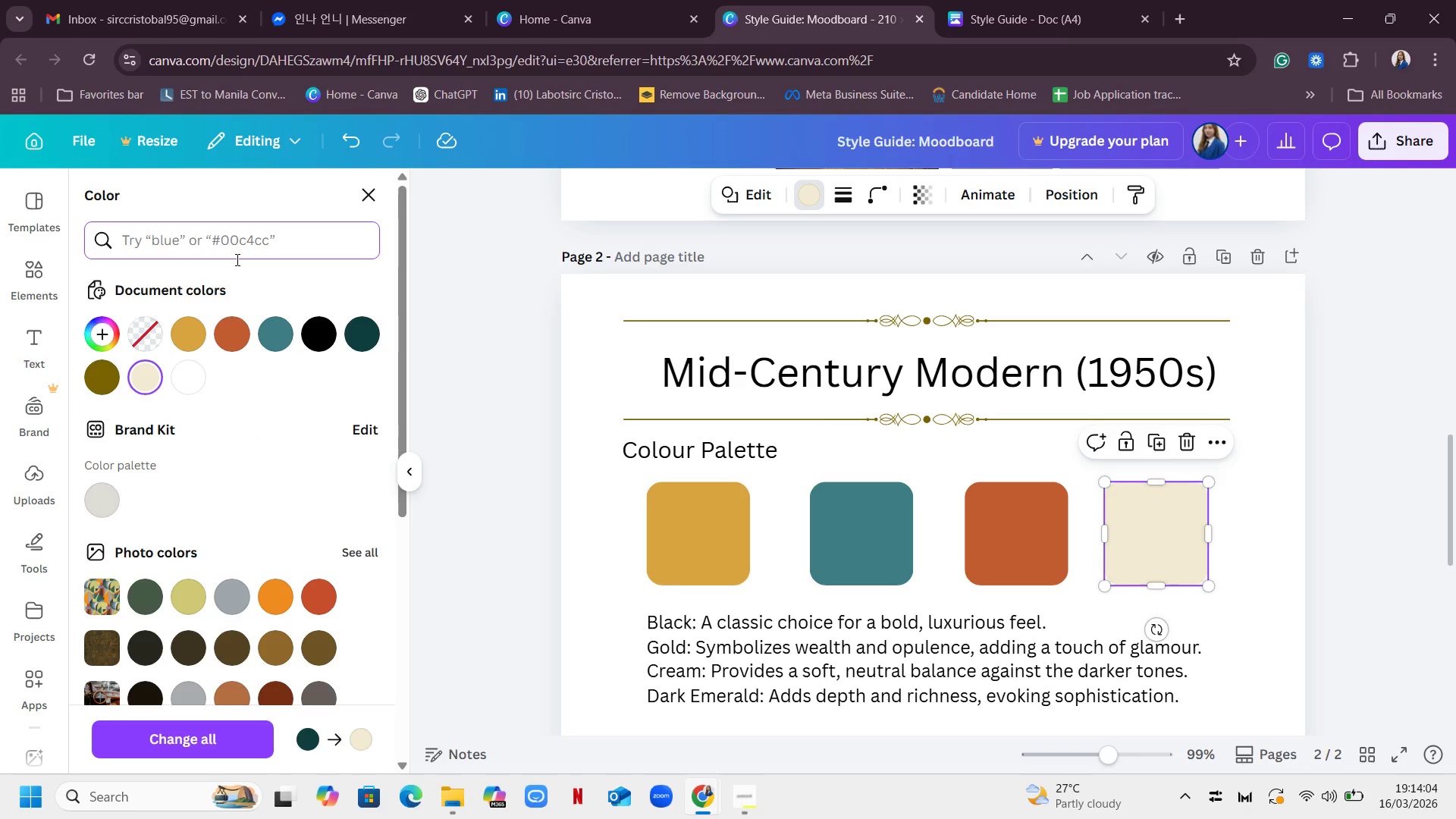 
type(f5efe6)
 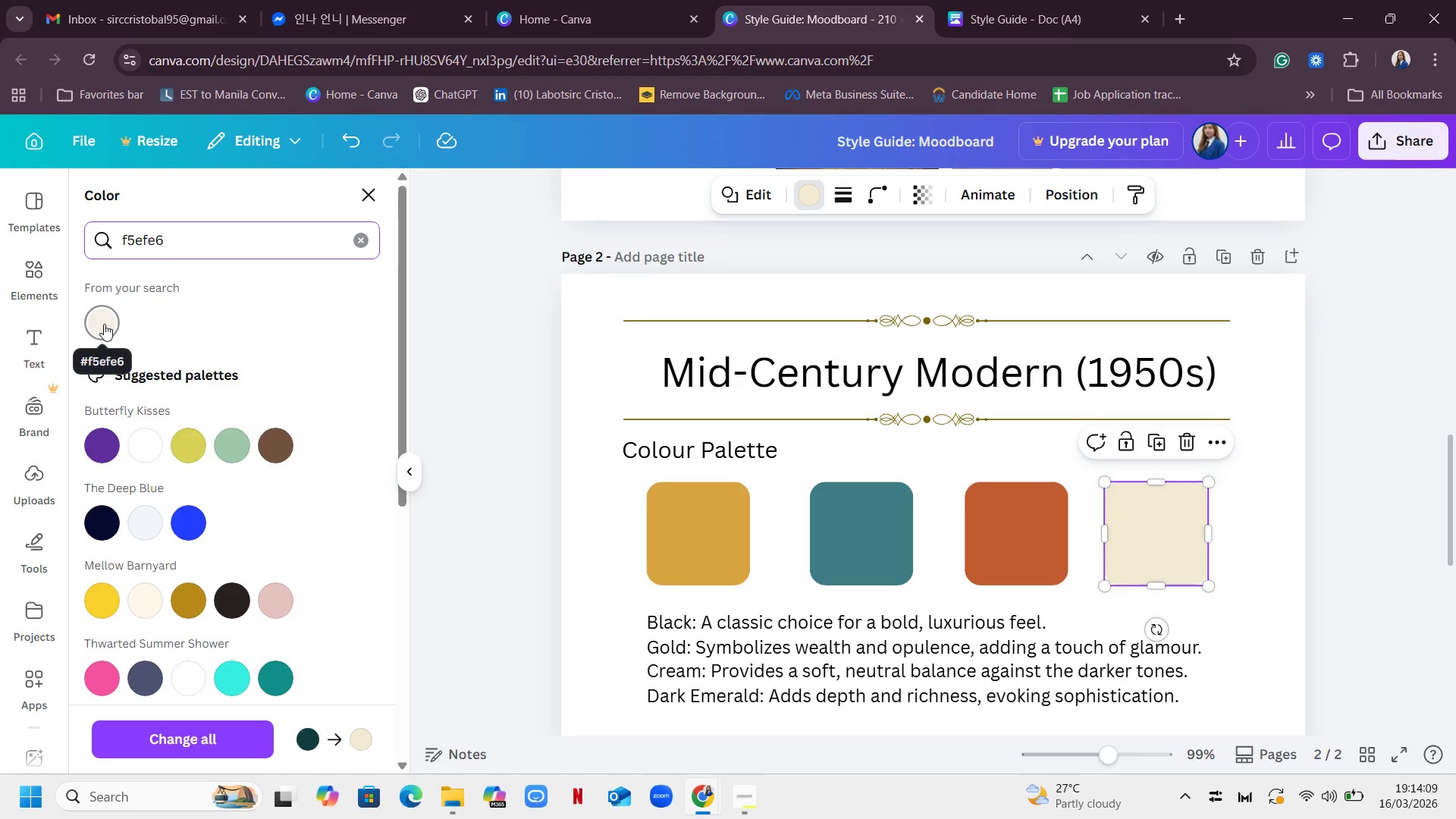 
left_click([104, 324])
 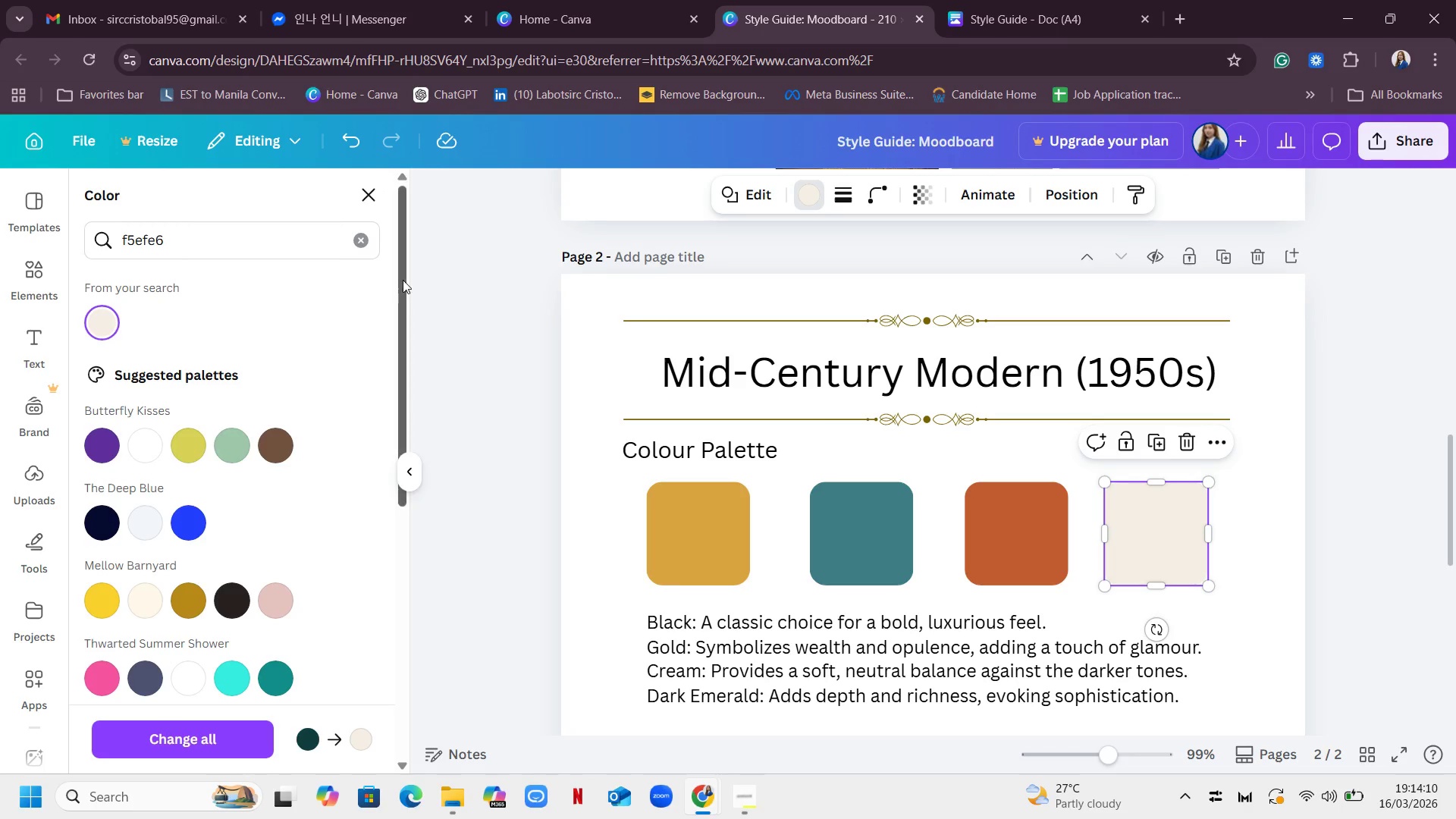 
left_click([355, 242])
 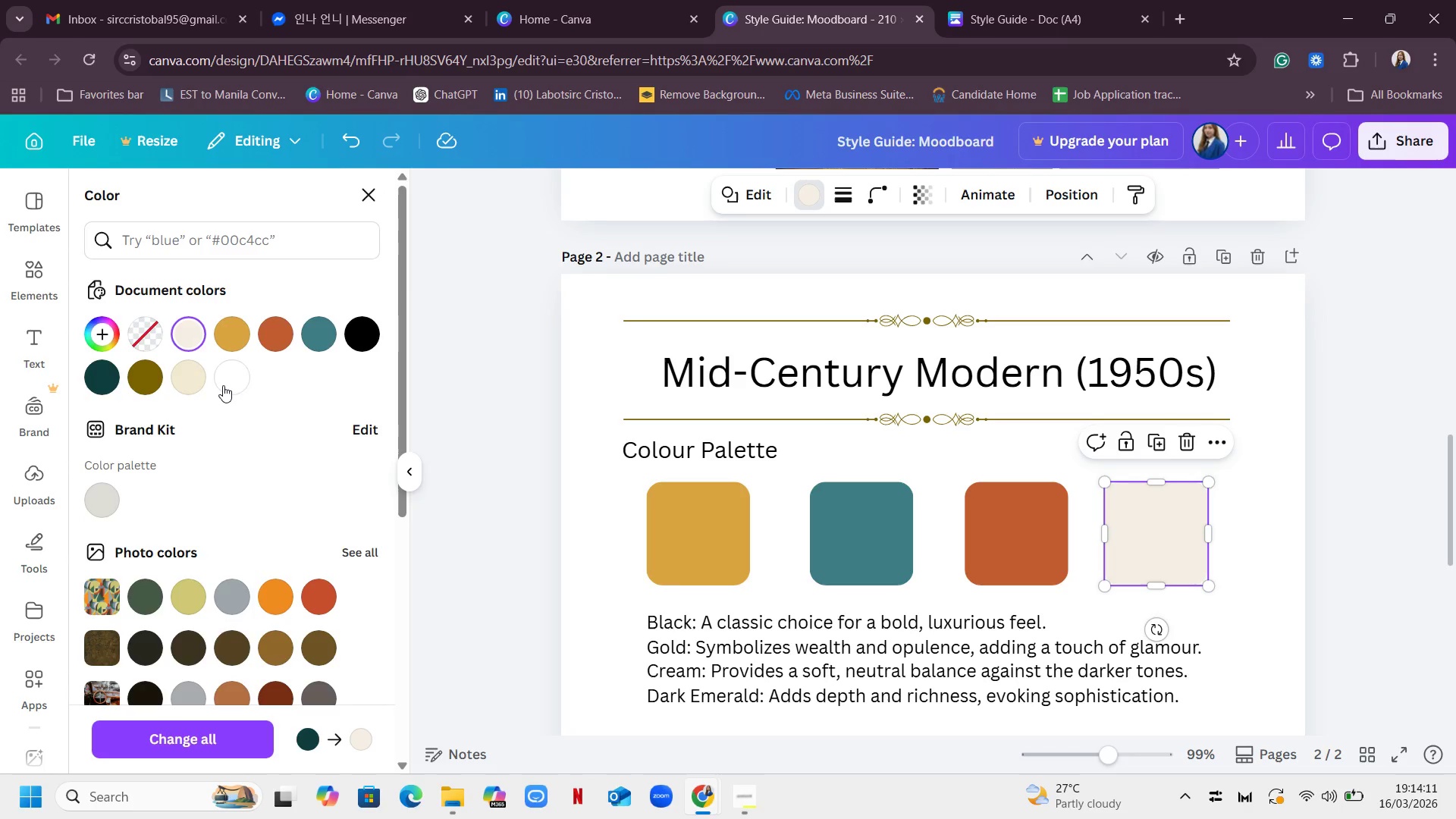 
mouse_move([190, 356])
 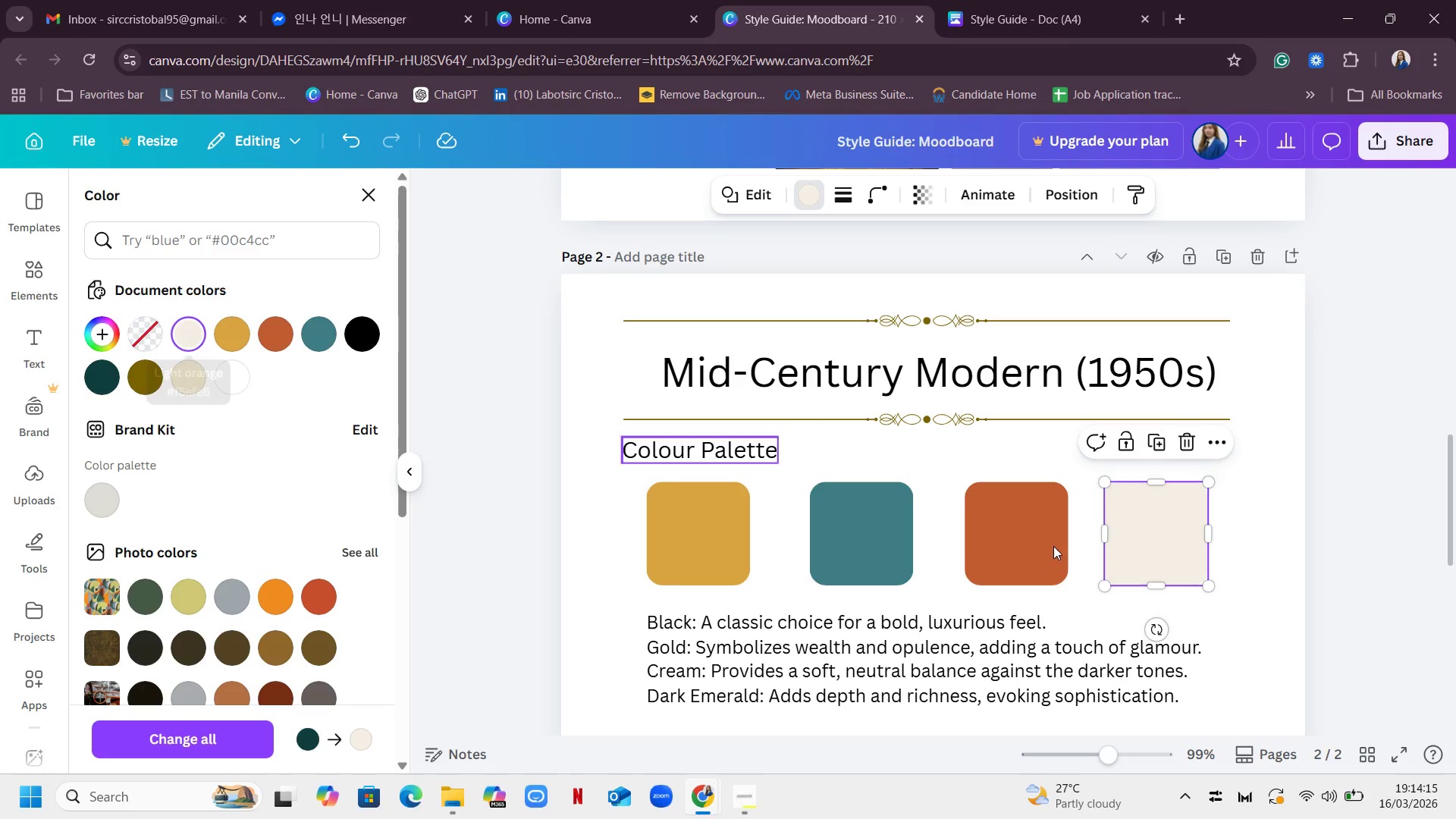 
left_click([1279, 527])
 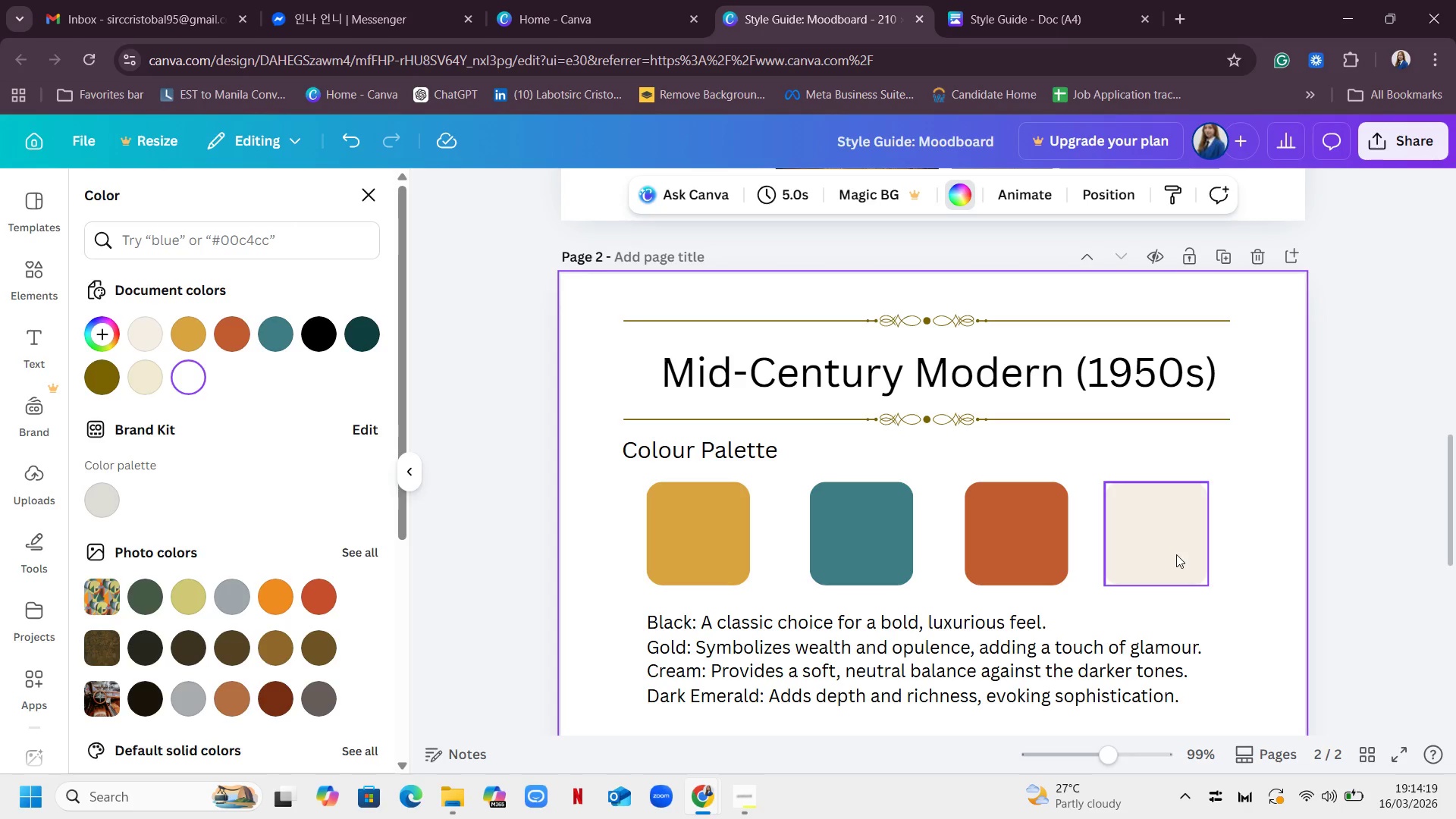 
scroll: coordinate [1279, 517], scroll_direction: up, amount: 11.0
 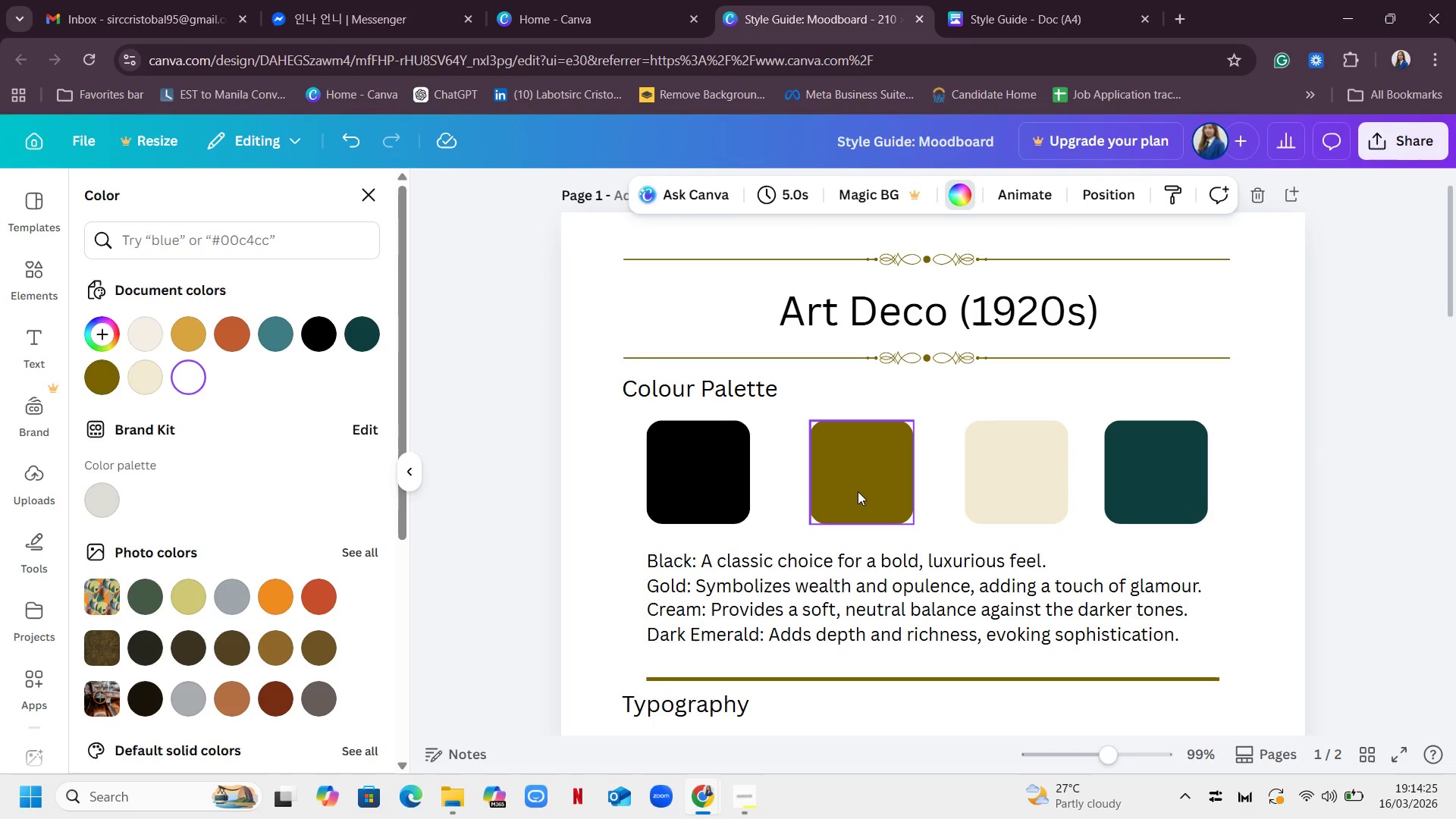 
wait(5.26)
 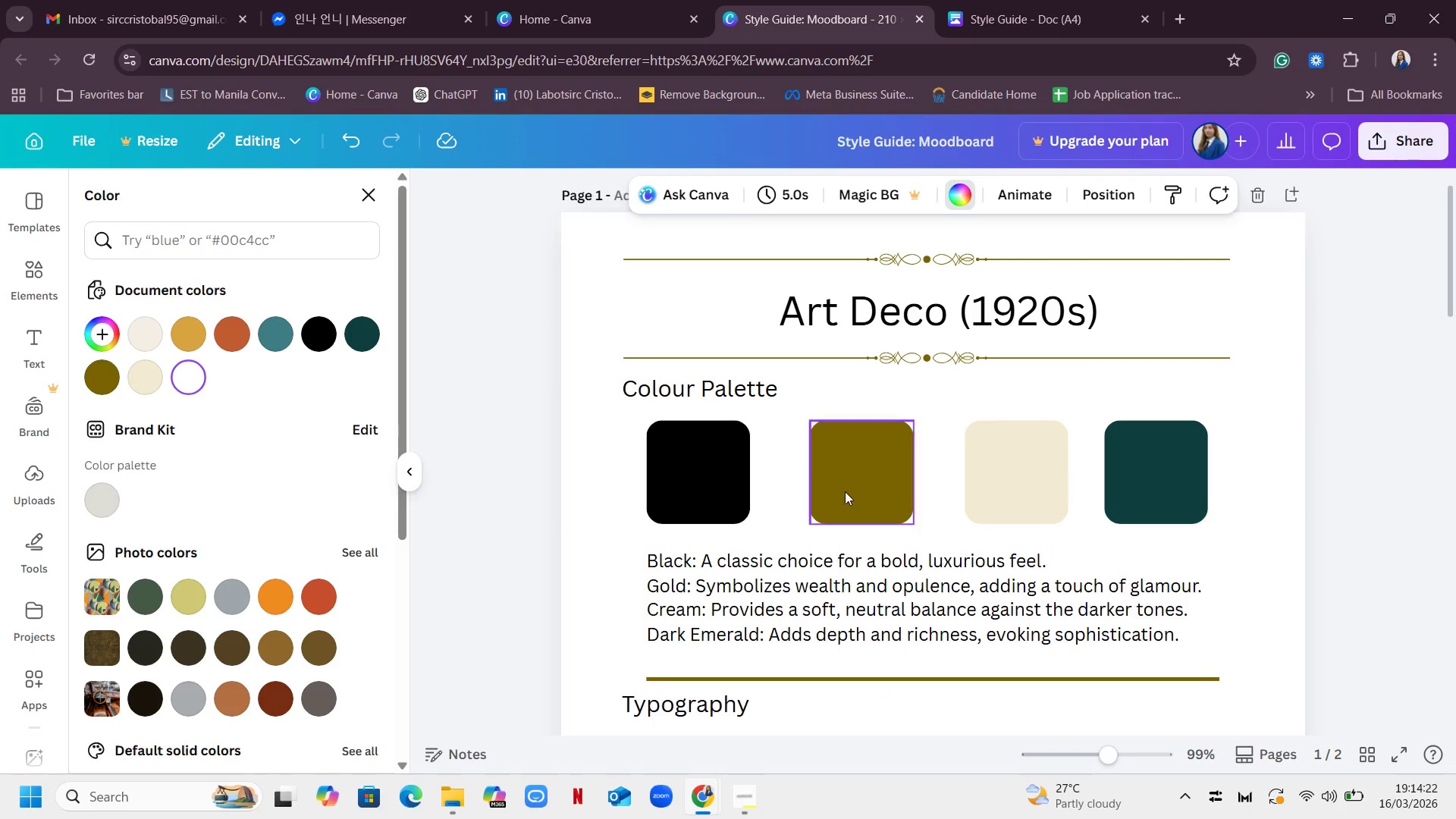 
left_click_drag(start_coordinate=[1146, 489], to_coordinate=[1161, 489])
 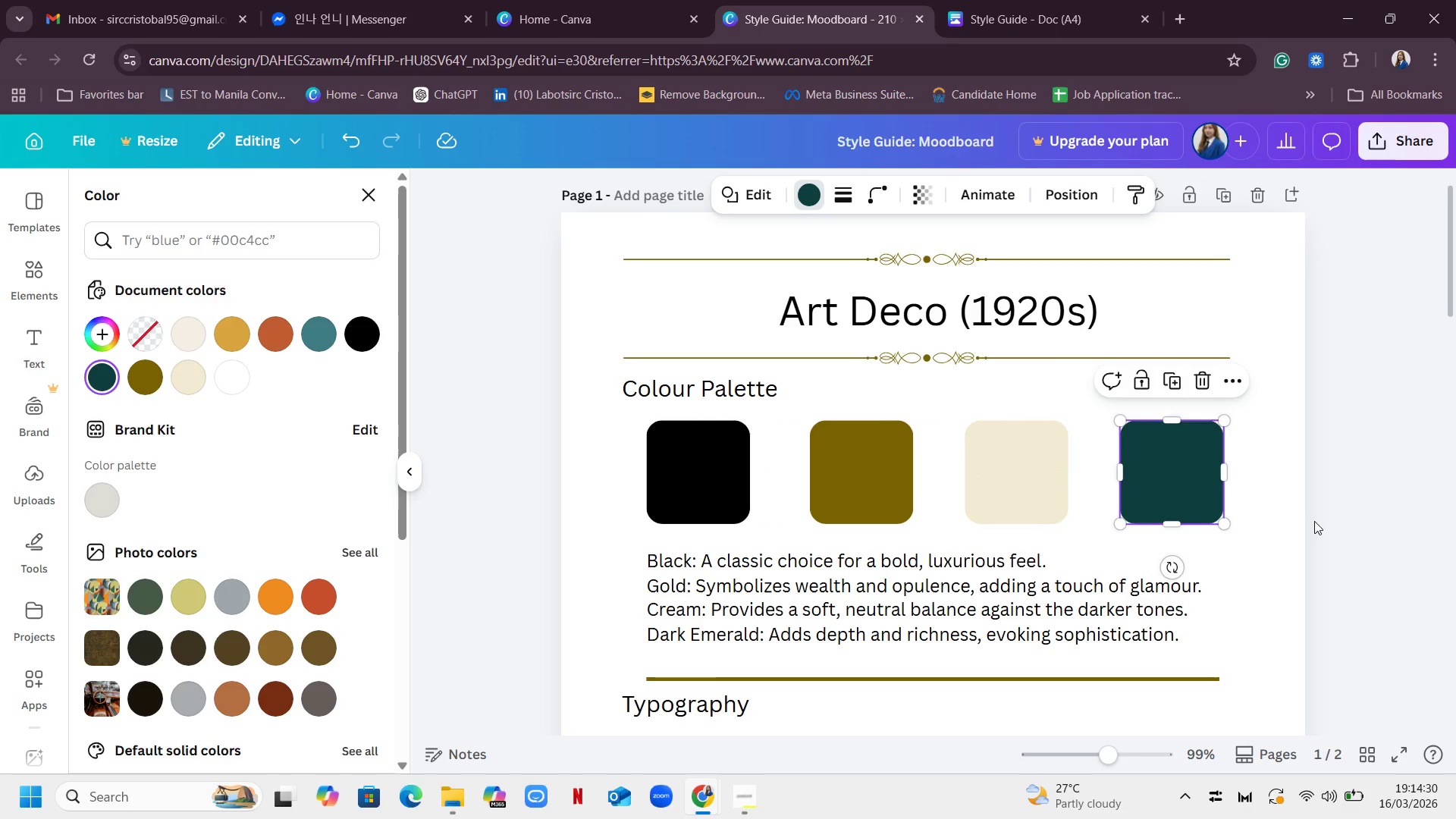 
scroll: coordinate [1133, 498], scroll_direction: down, amount: 9.0
 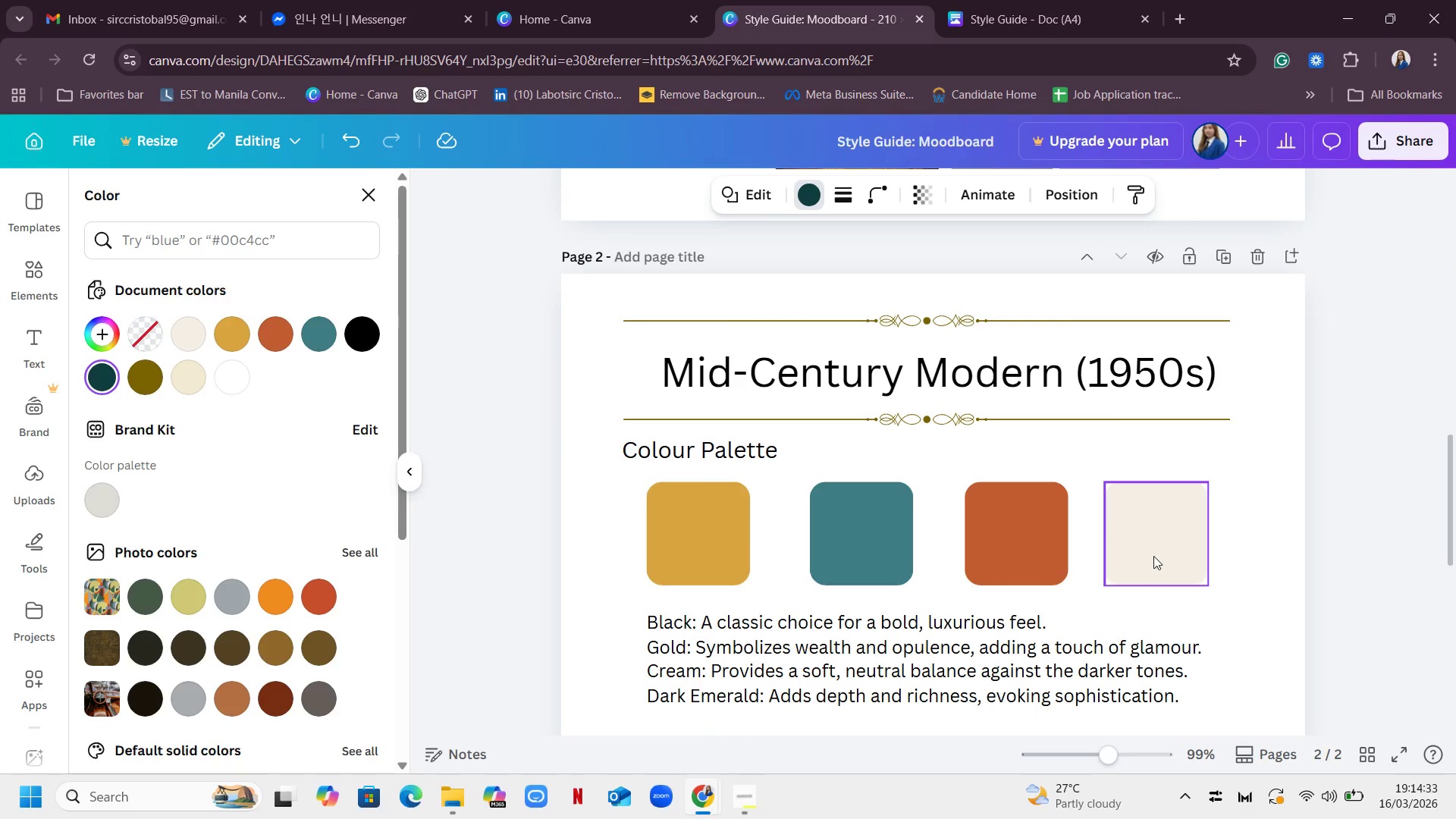 
left_click_drag(start_coordinate=[1153, 556], to_coordinate=[1181, 556])
 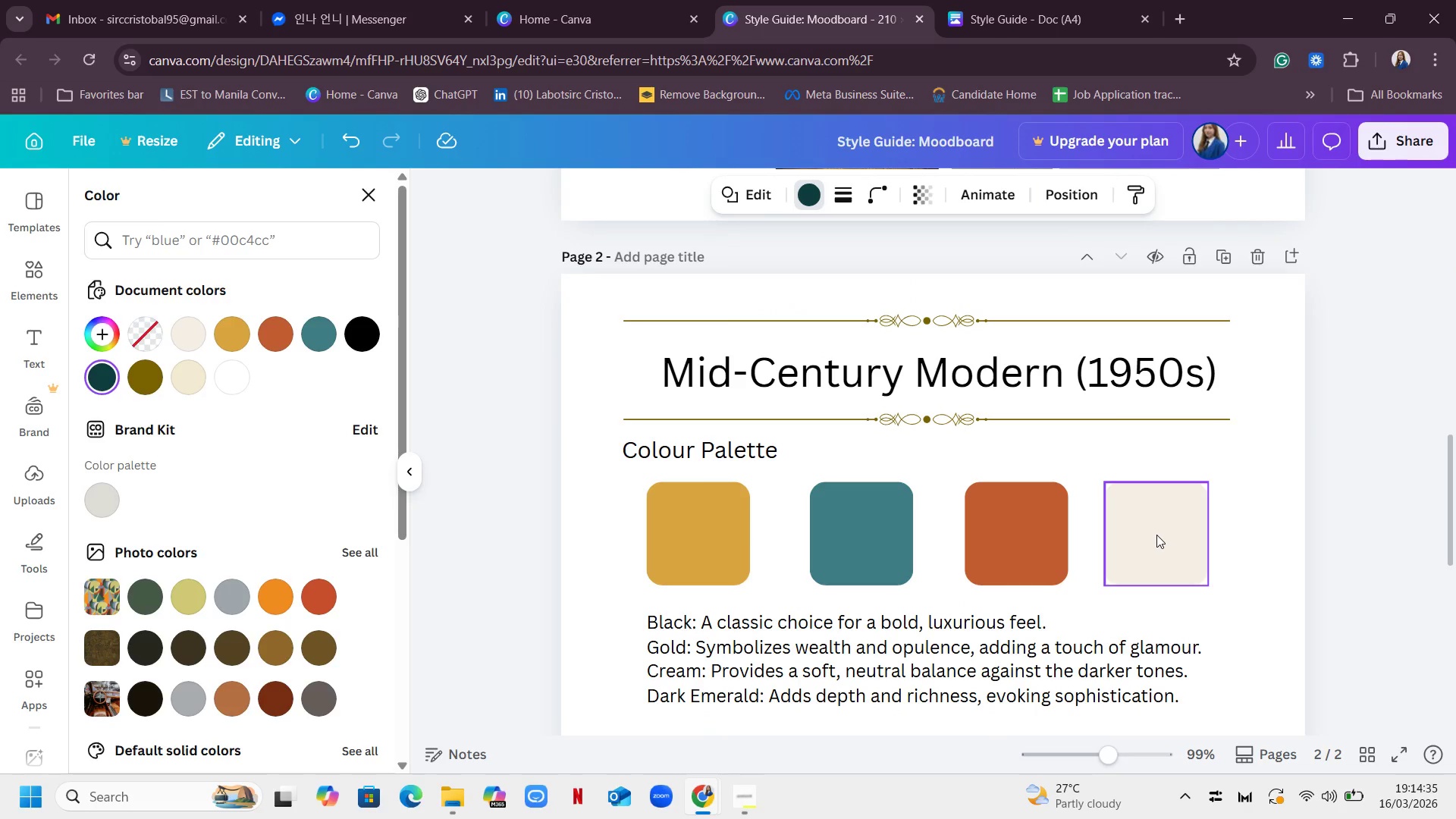 
left_click_drag(start_coordinate=[1156, 535], to_coordinate=[1177, 540])
 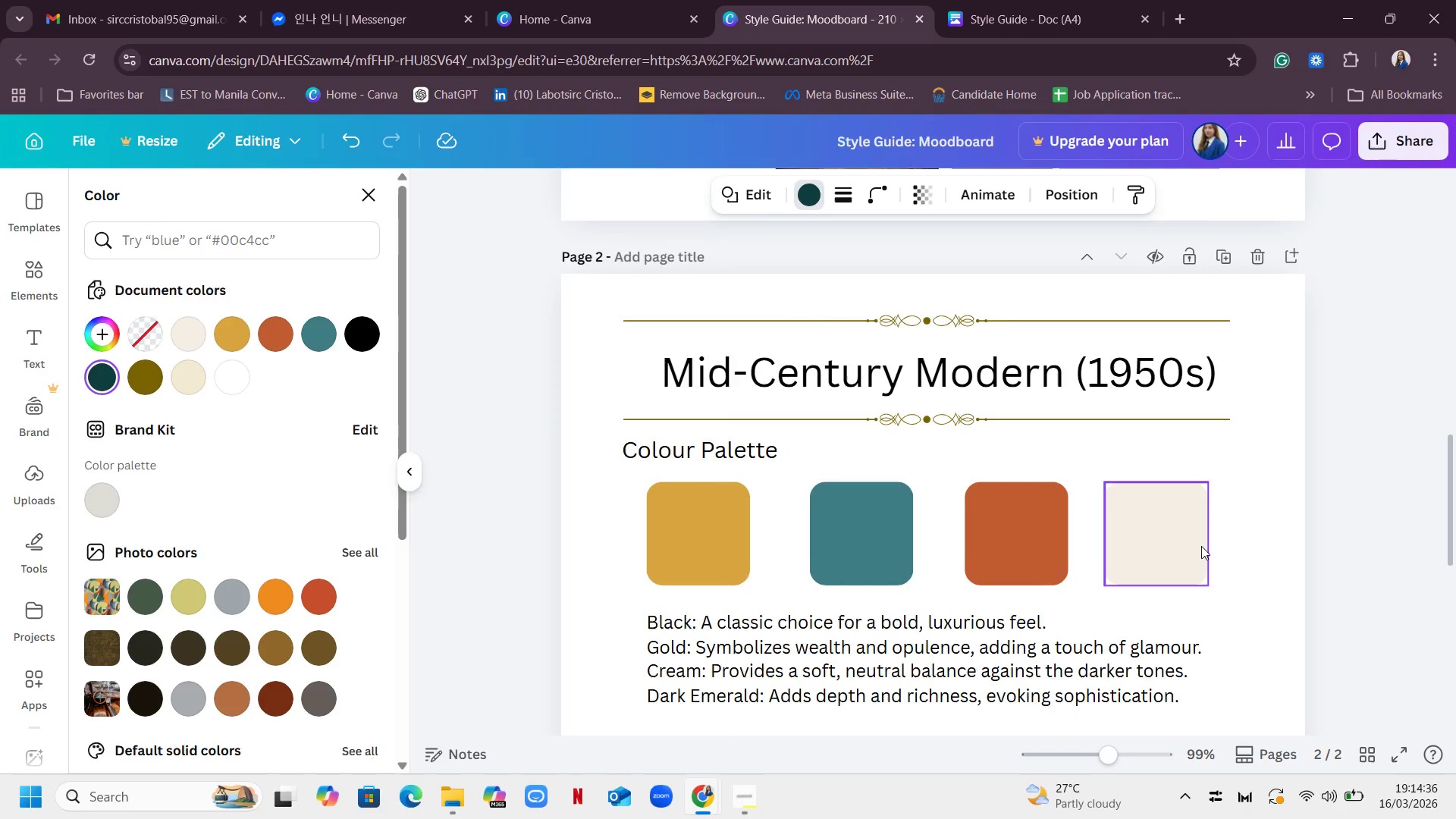 
scroll: coordinate [1200, 544], scroll_direction: none, amount: 0.0
 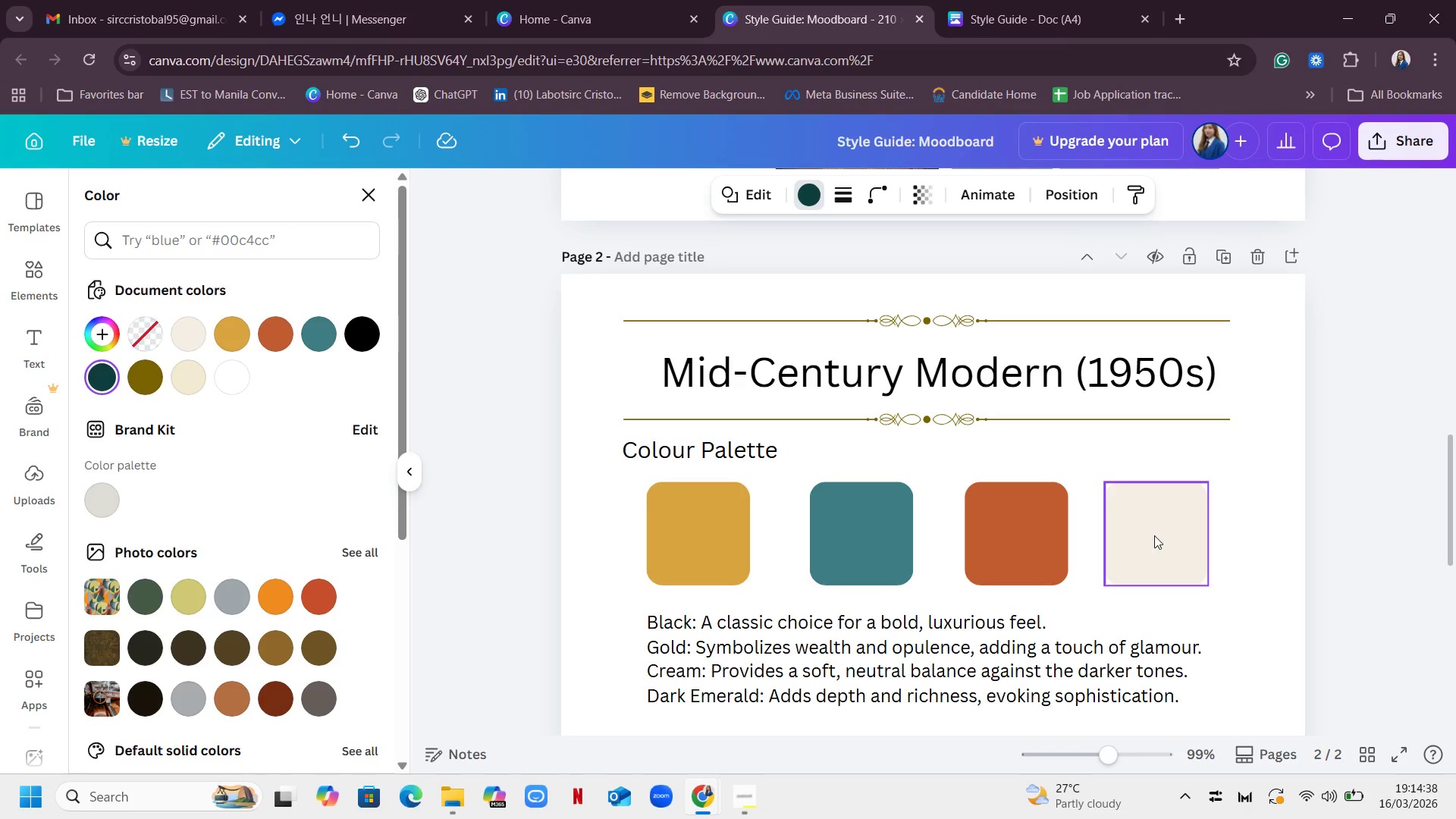 
left_click_drag(start_coordinate=[1154, 535], to_coordinate=[1200, 535])
 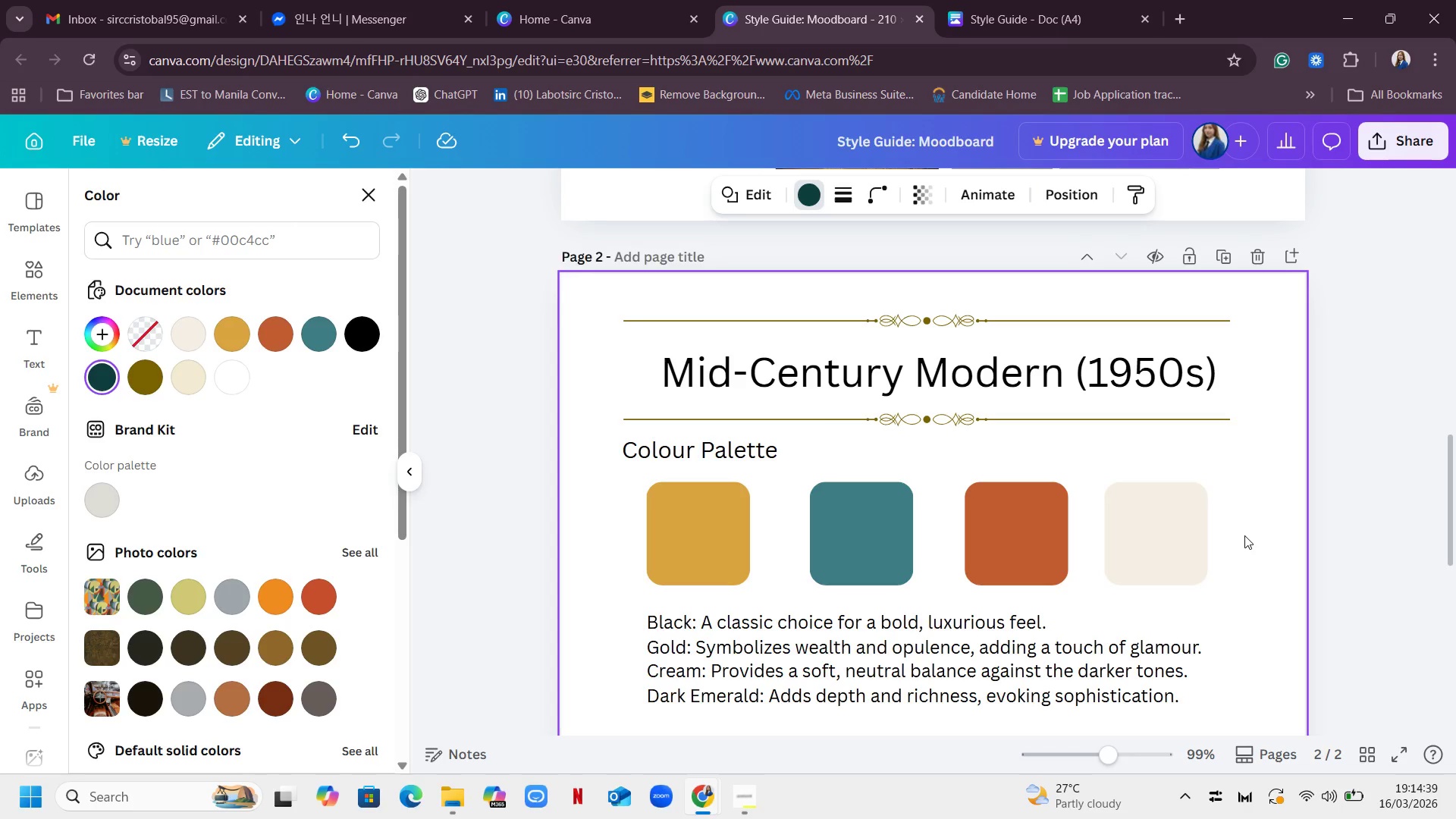 
left_click([1244, 535])
 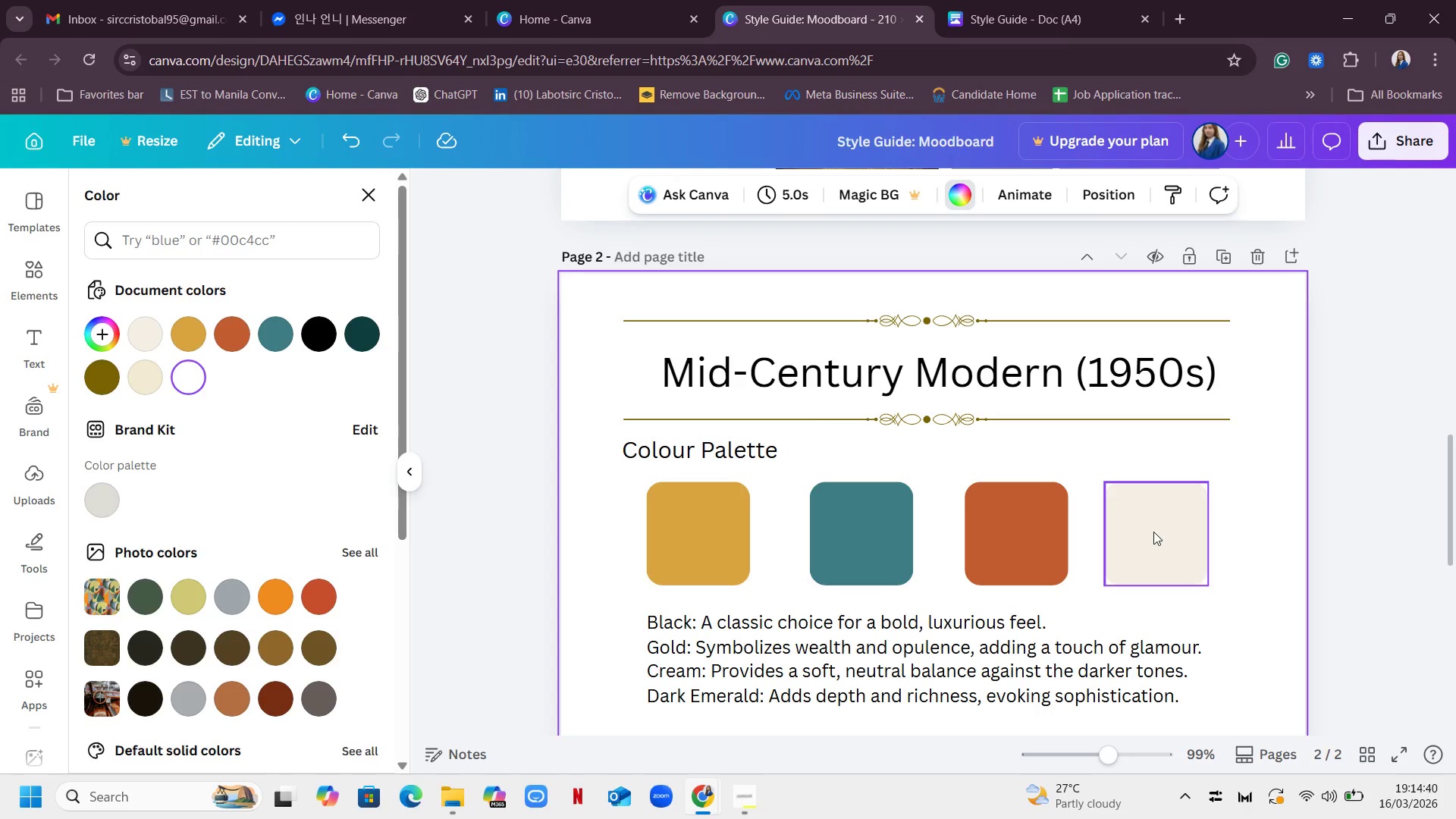 
left_click([1153, 532])
 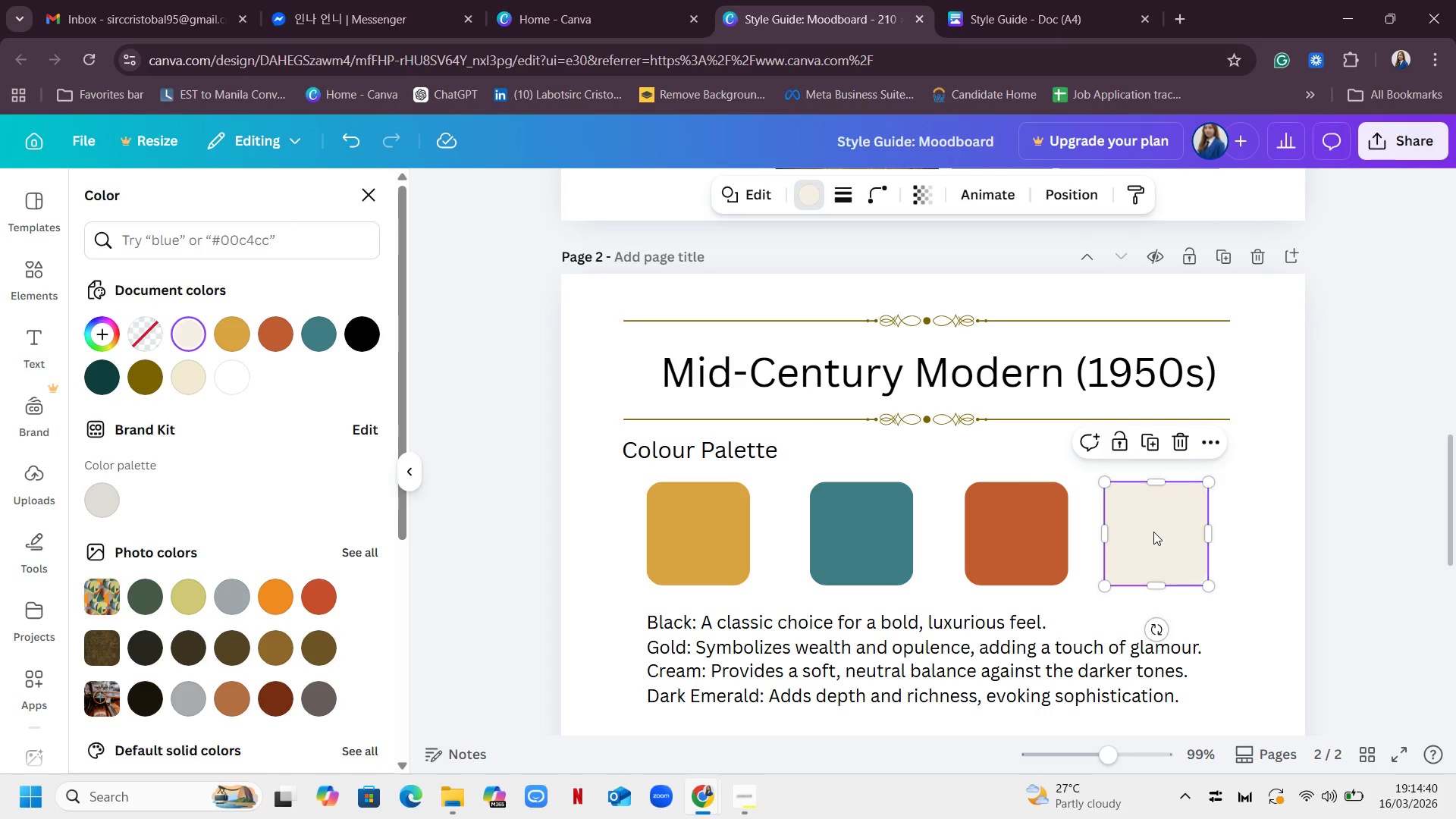 
left_click_drag(start_coordinate=[1153, 532], to_coordinate=[1172, 537])
 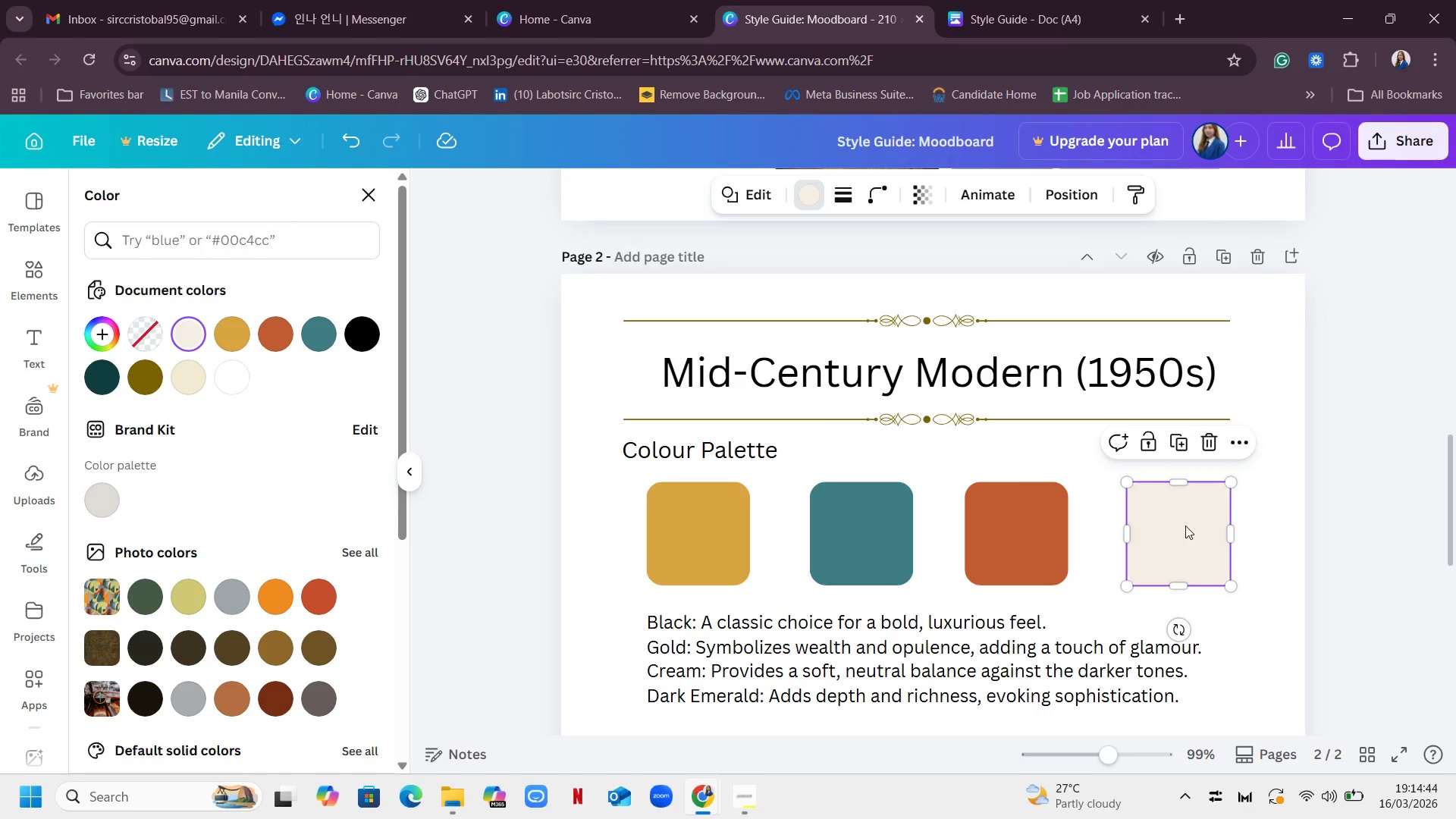 
left_click_drag(start_coordinate=[1185, 526], to_coordinate=[1180, 526])
 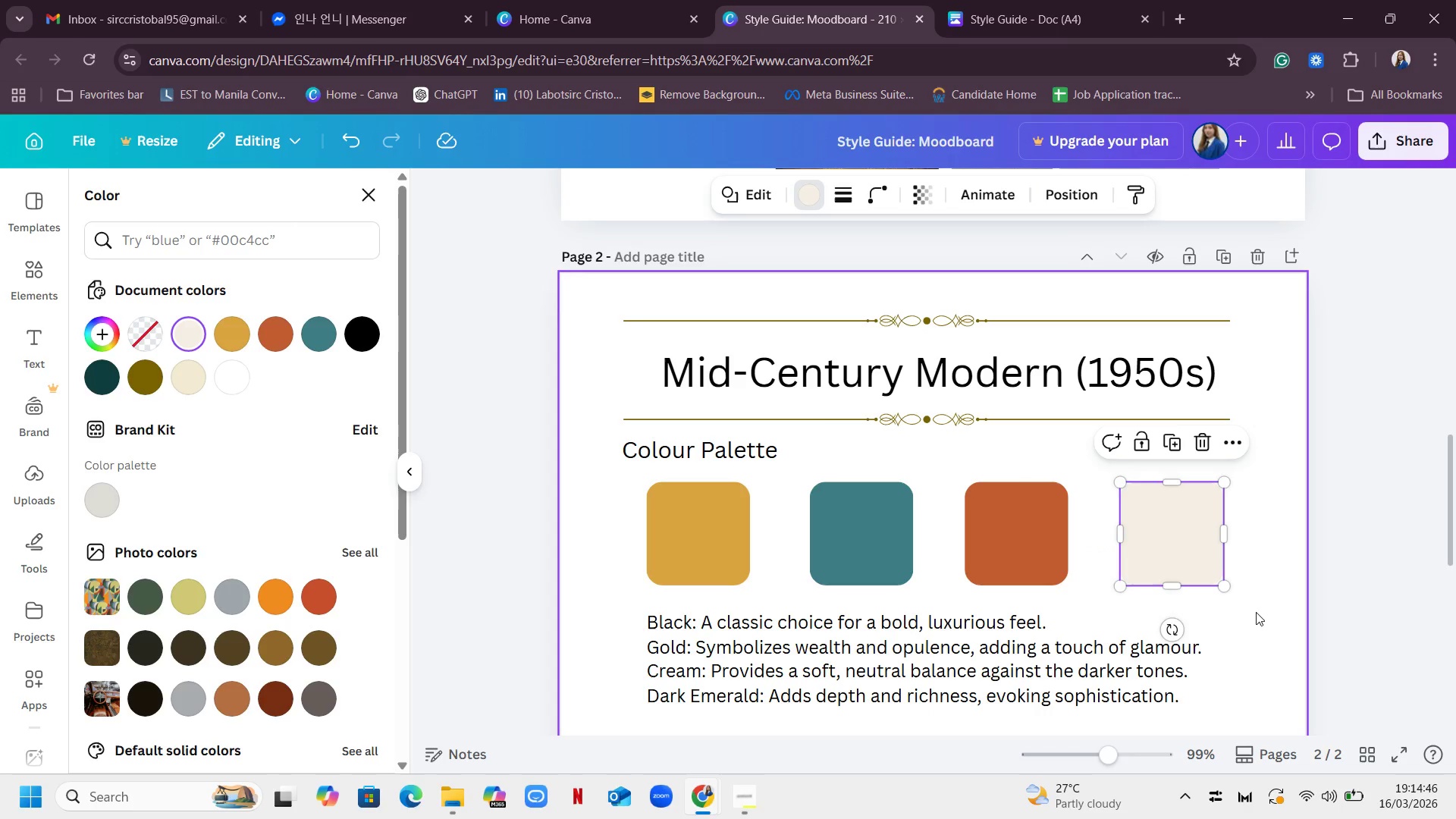 
left_click([1256, 612])
 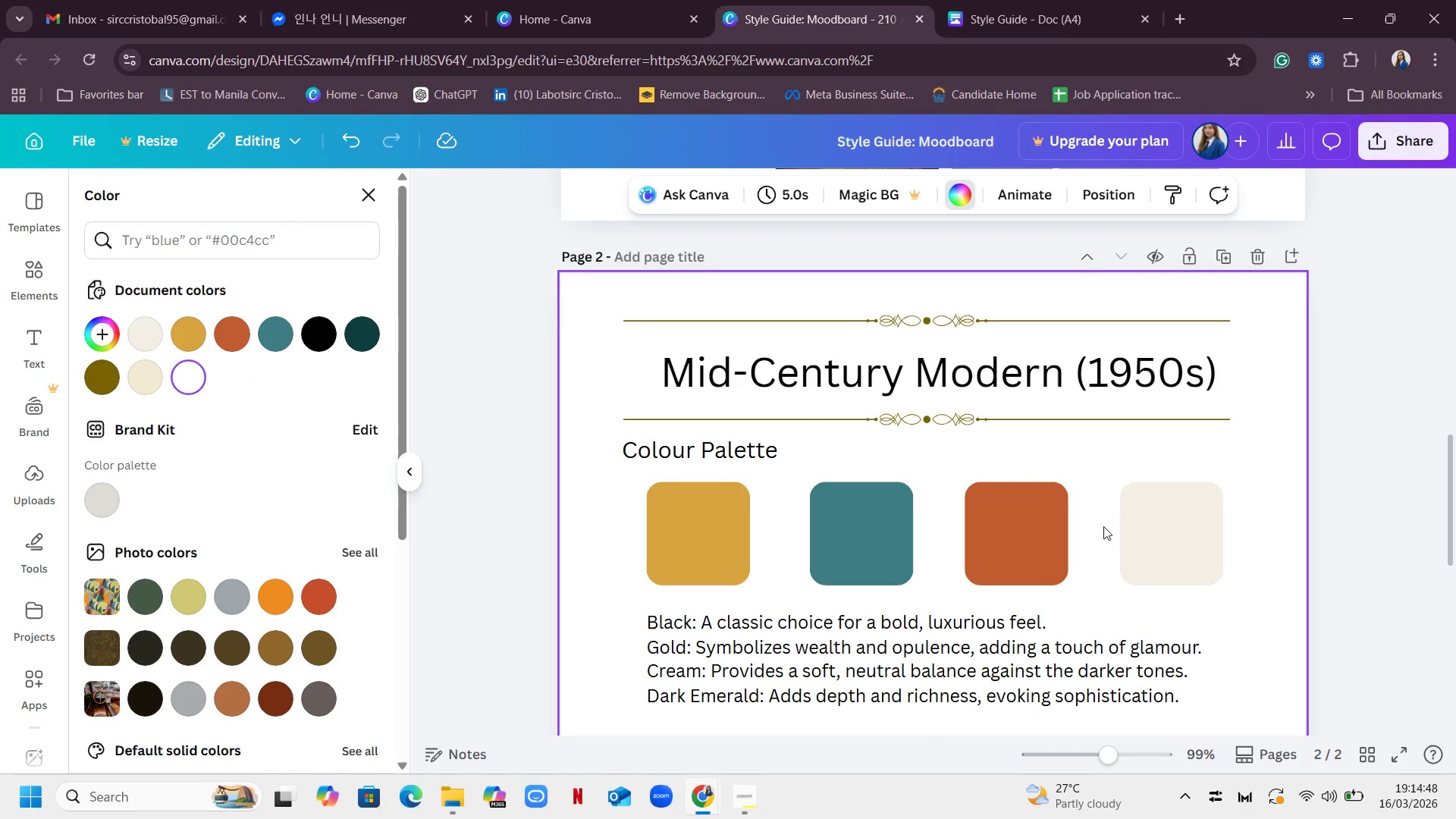 
scroll: coordinate [1293, 469], scroll_direction: up, amount: 12.0
 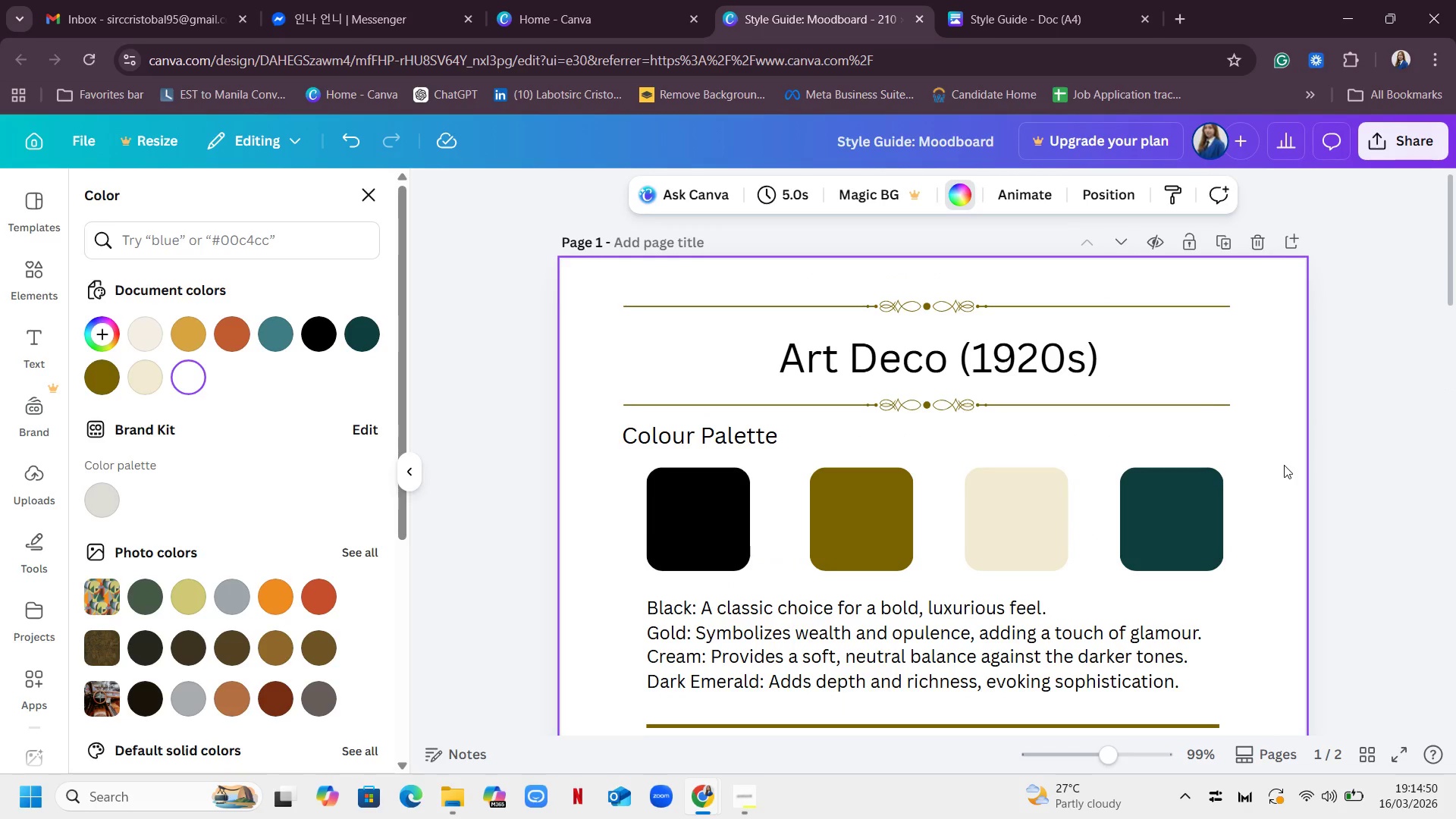 
scroll: coordinate [1284, 465], scroll_direction: down, amount: 1.0
 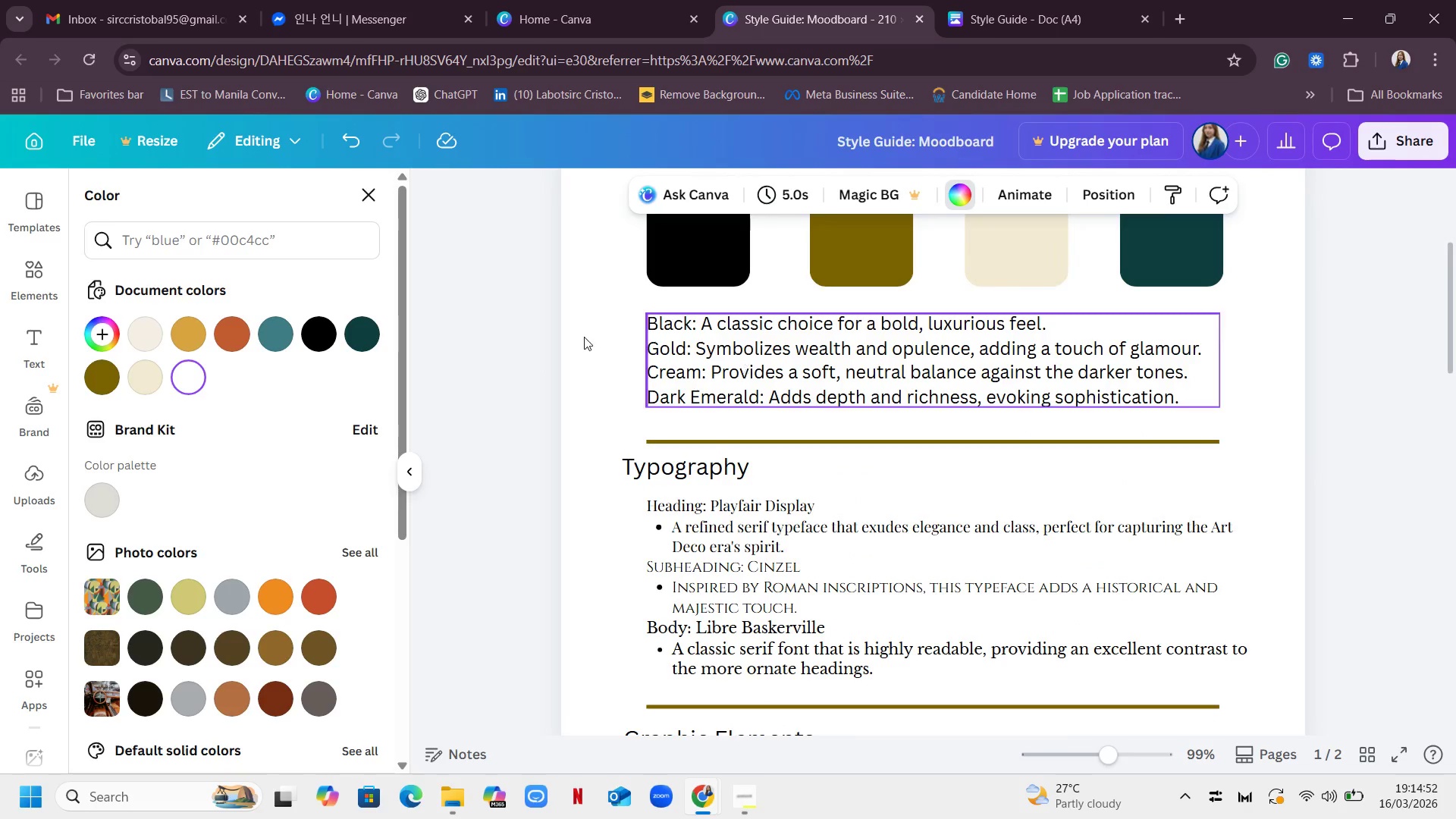 
left_click([776, 340])
 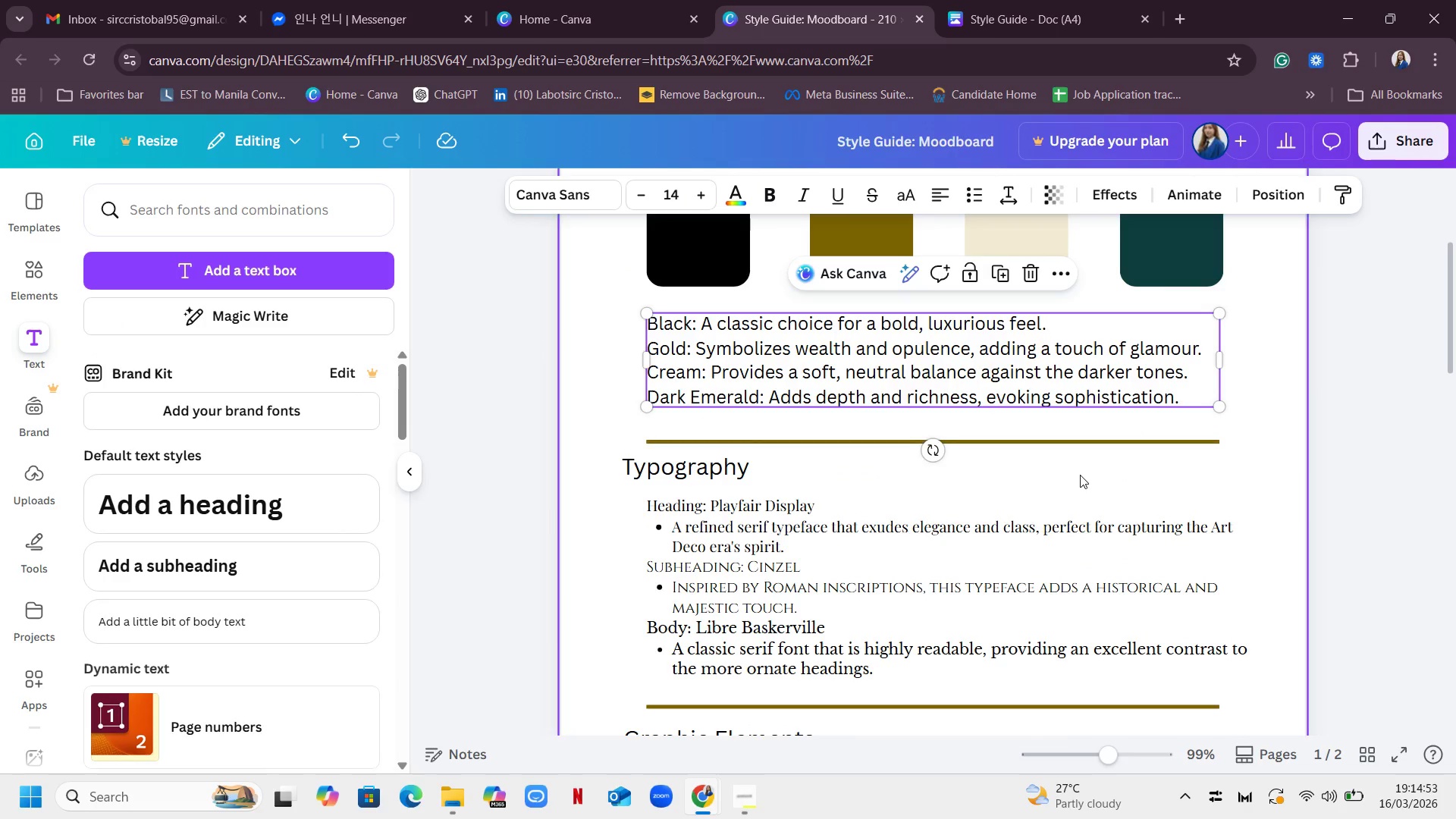 
scroll: coordinate [999, 497], scroll_direction: down, amount: 8.0
 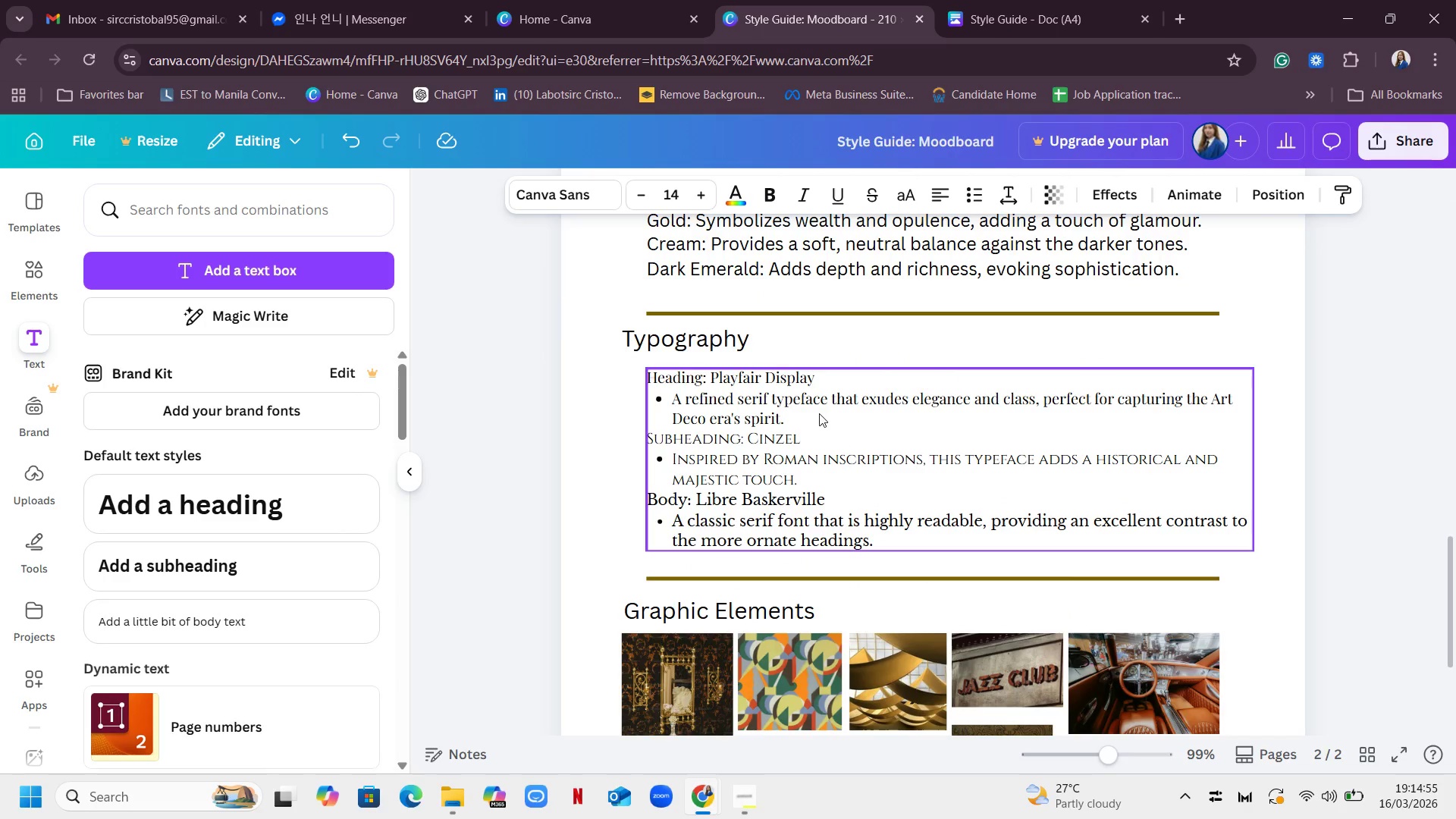 
scroll: coordinate [777, 400], scroll_direction: up, amount: 3.0
 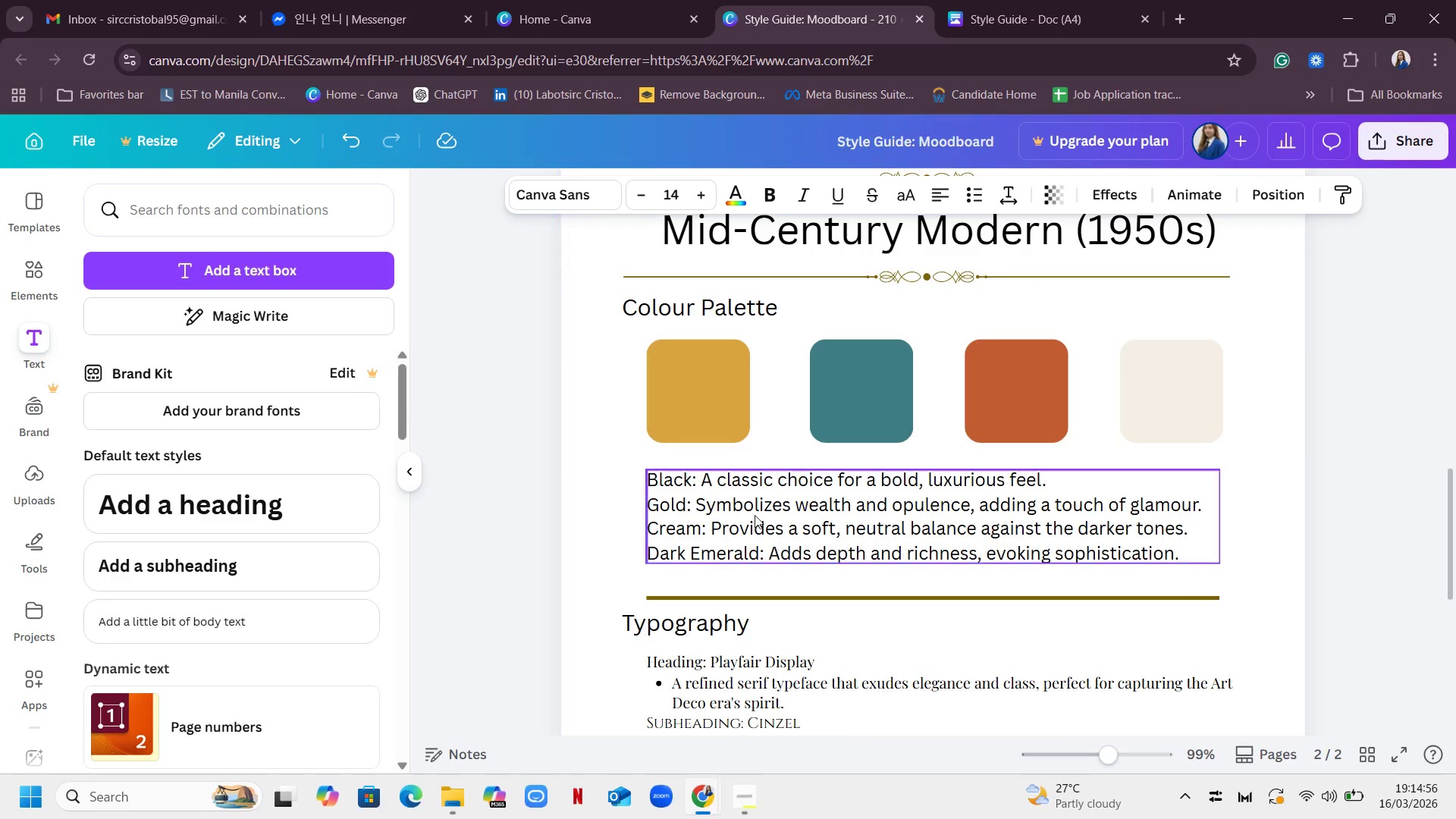 
left_click([755, 518])
 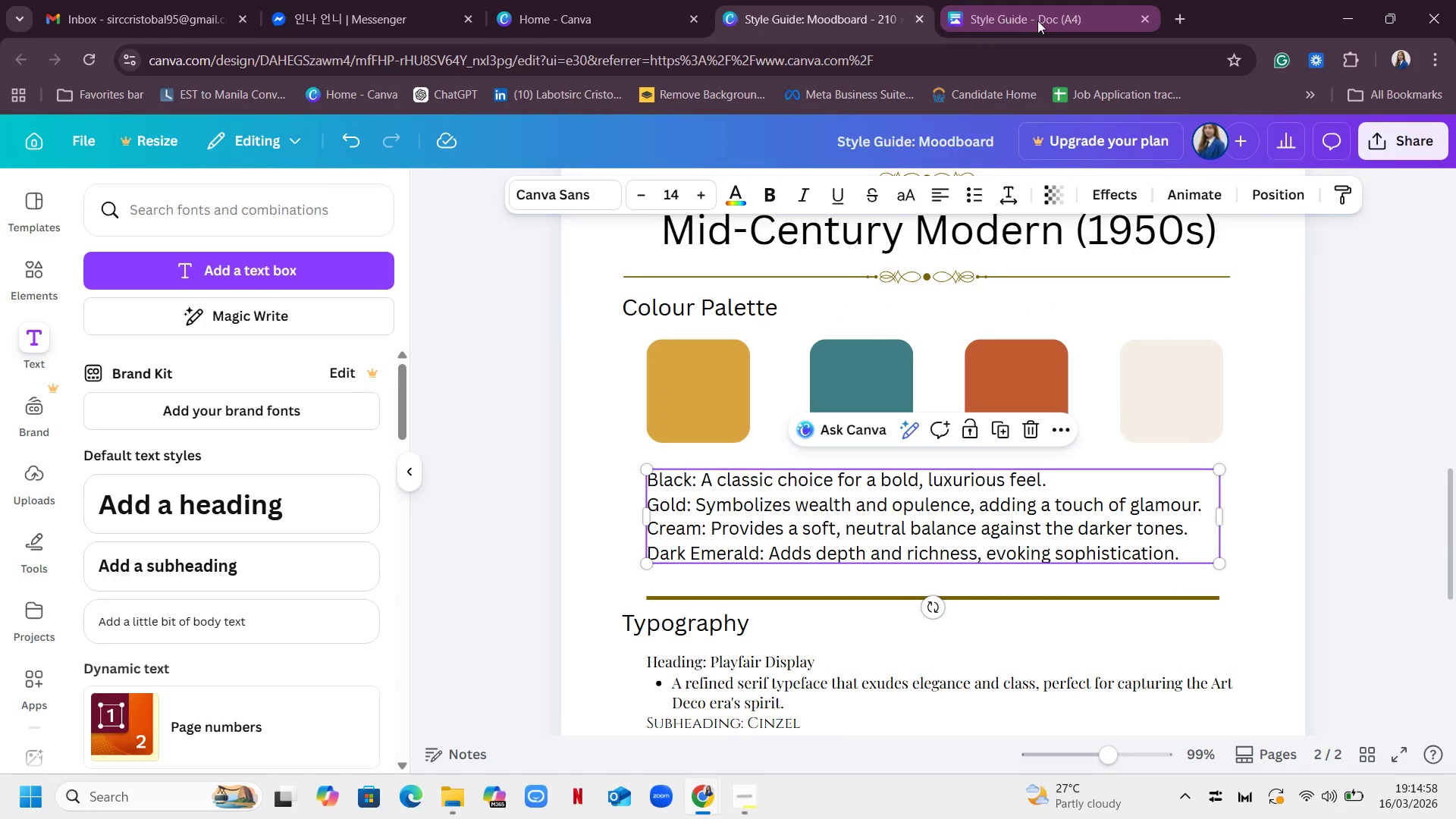 
left_click([1037, 20])
 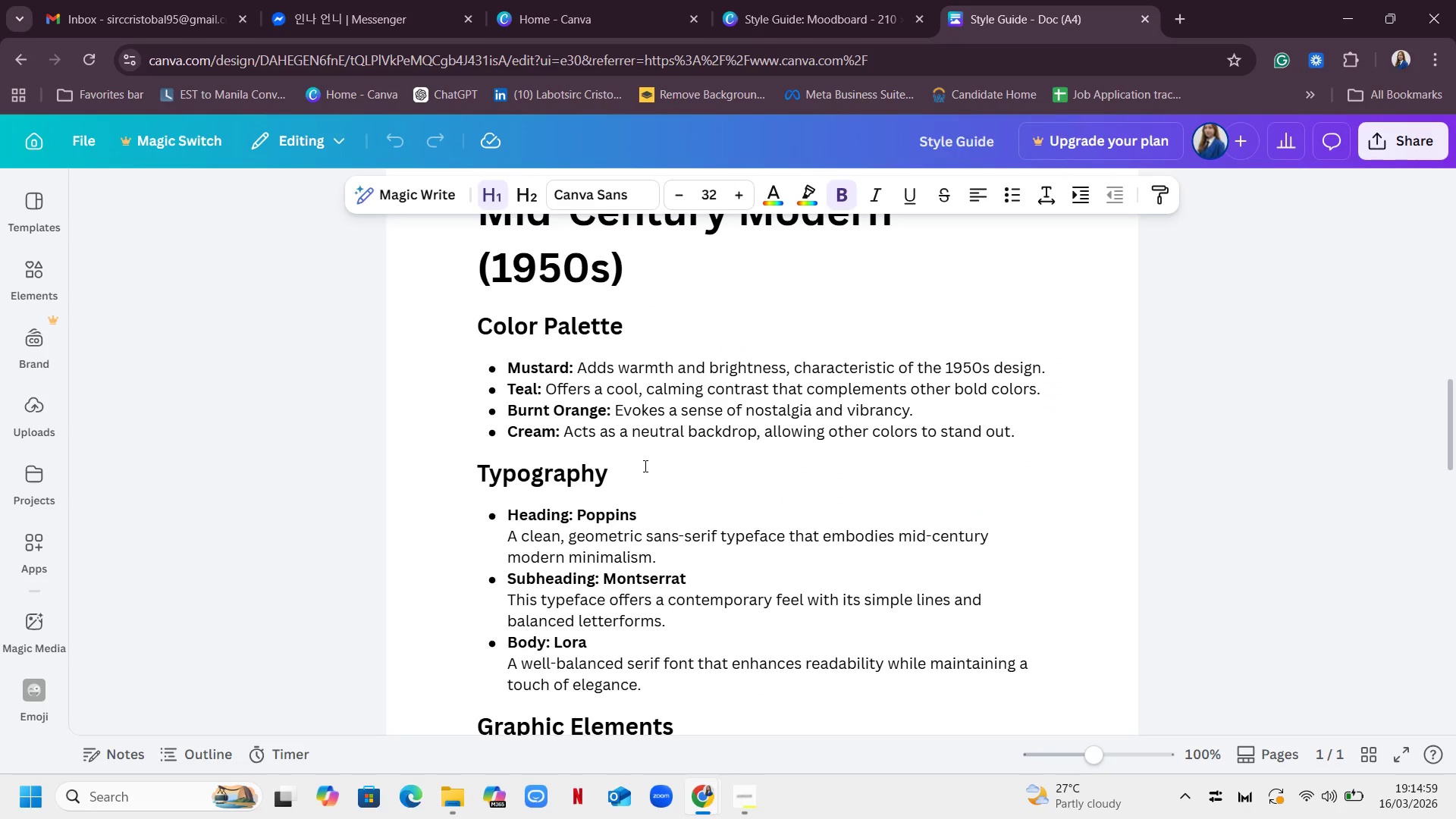 
scroll: coordinate [684, 456], scroll_direction: none, amount: 0.0
 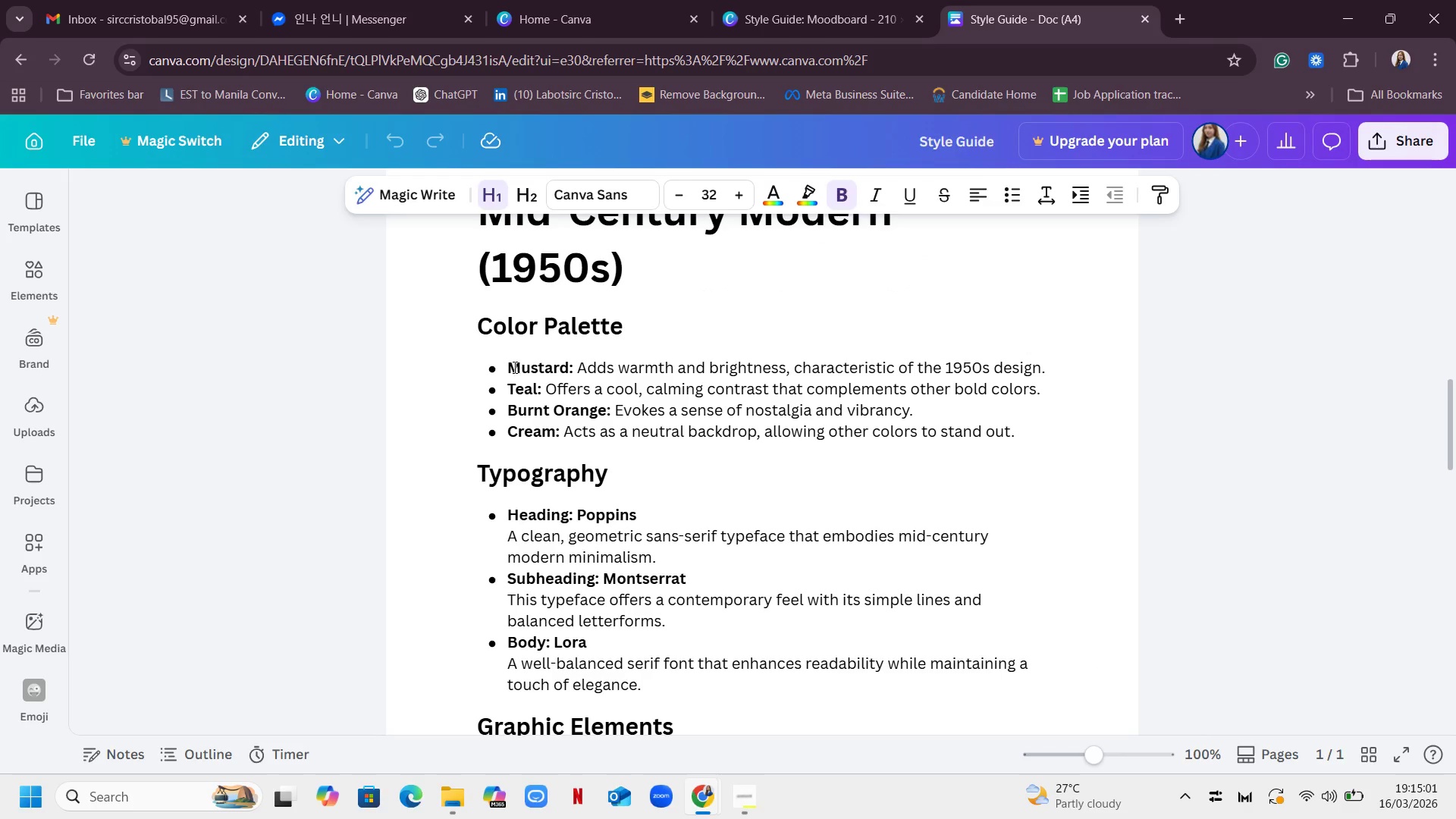 
left_click_drag(start_coordinate=[506, 361], to_coordinate=[1032, 433])
 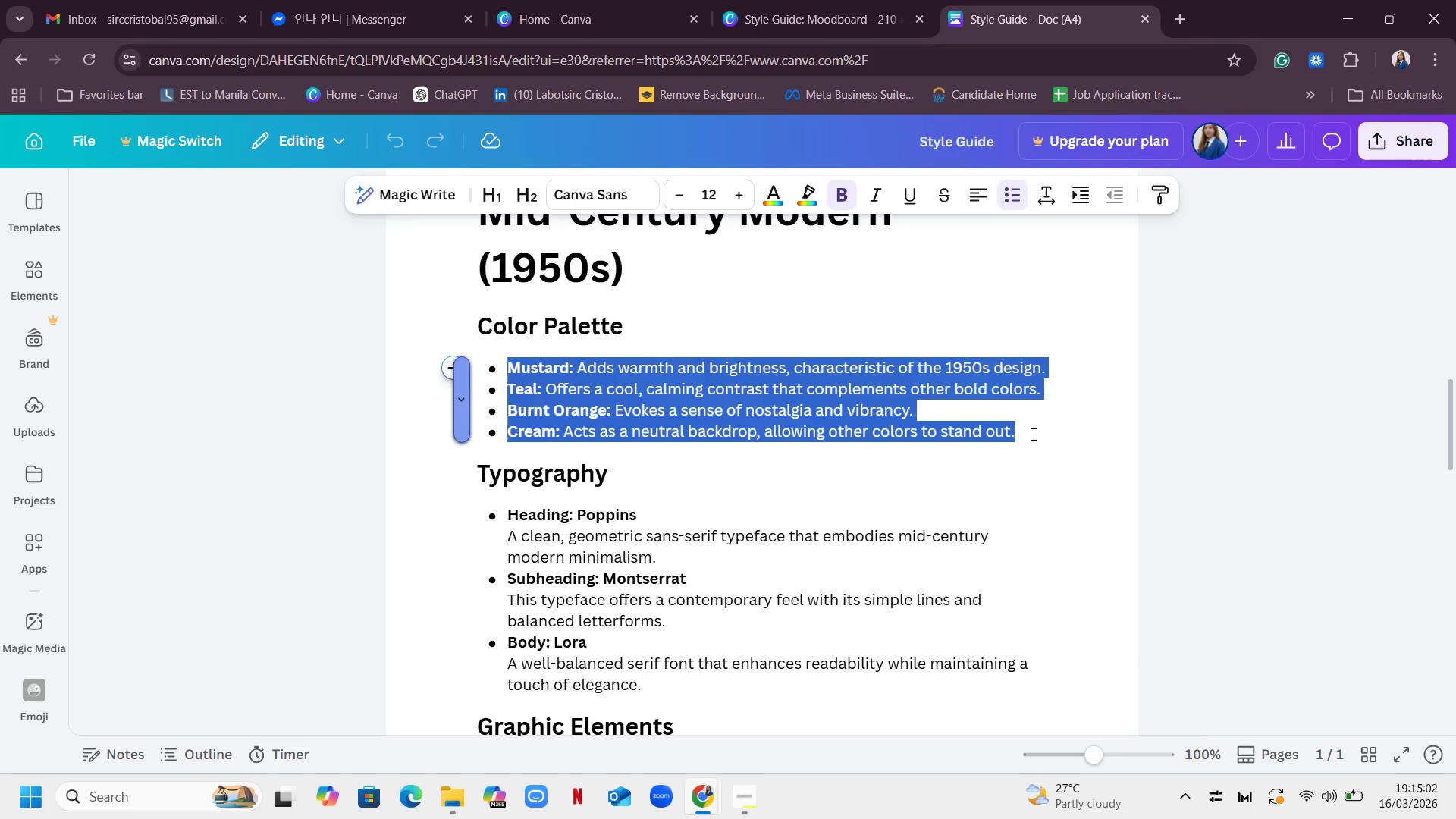 
key(Control+C)
 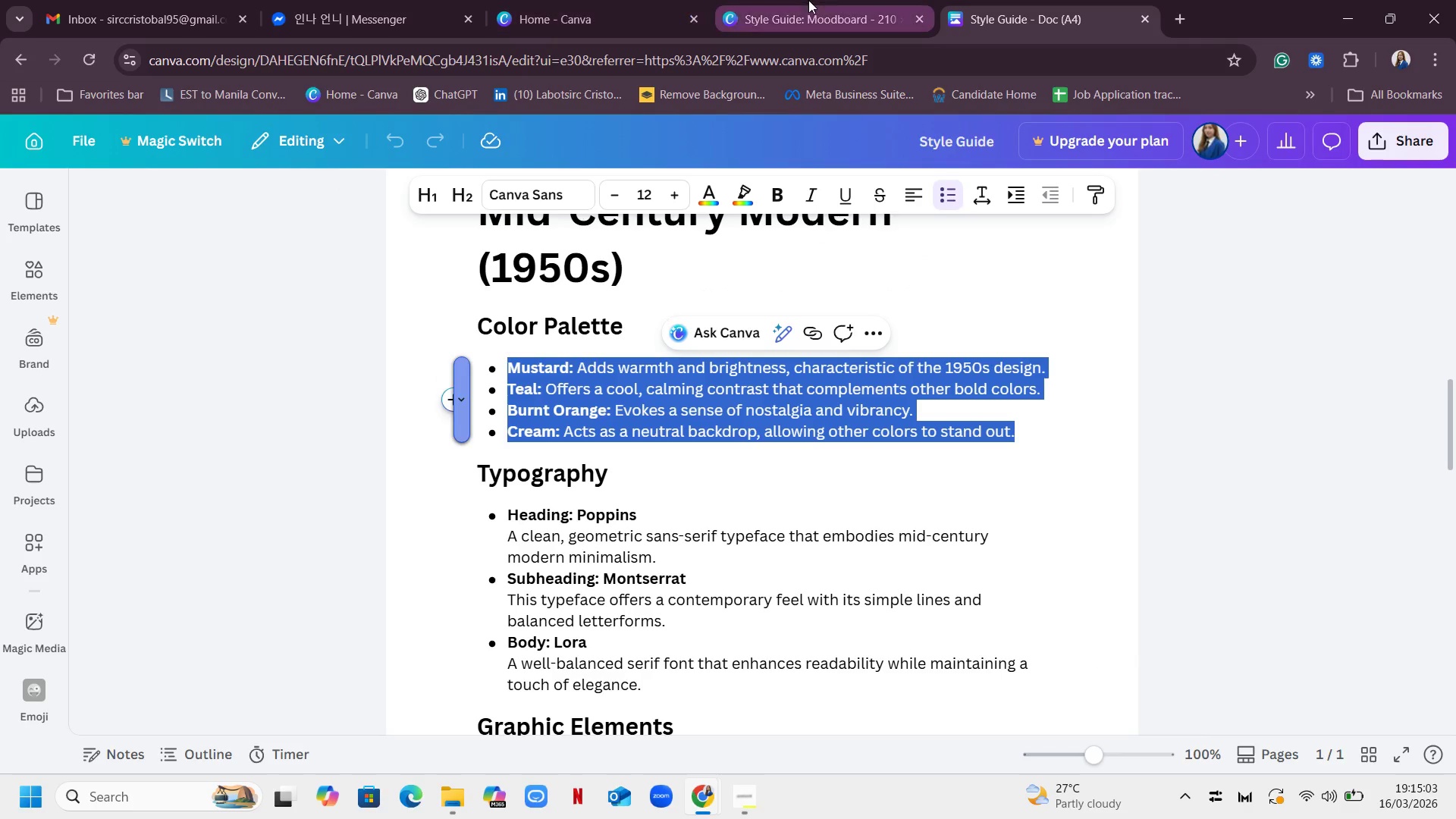 
left_click([812, 3])
 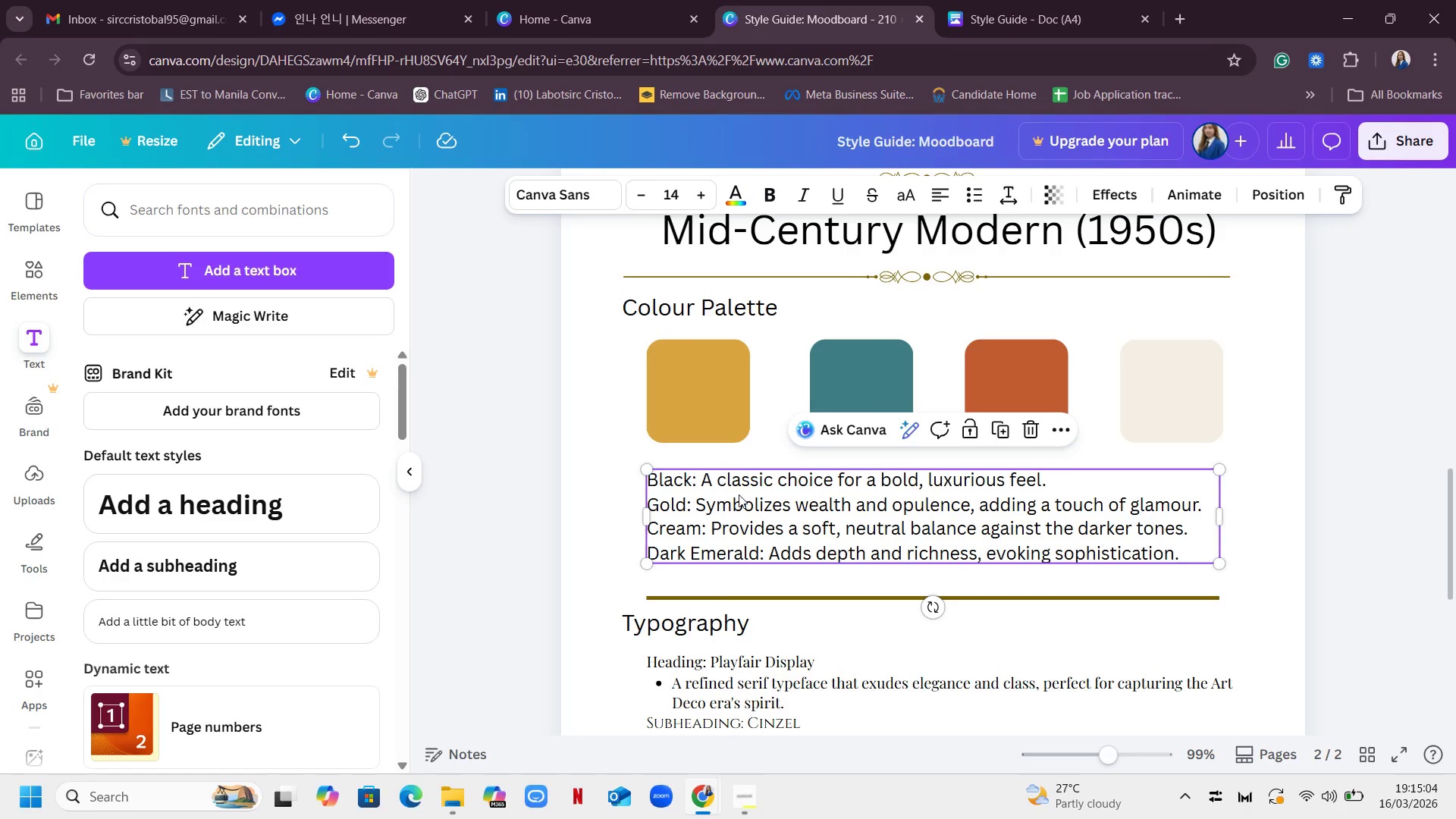 
double_click([739, 494])
 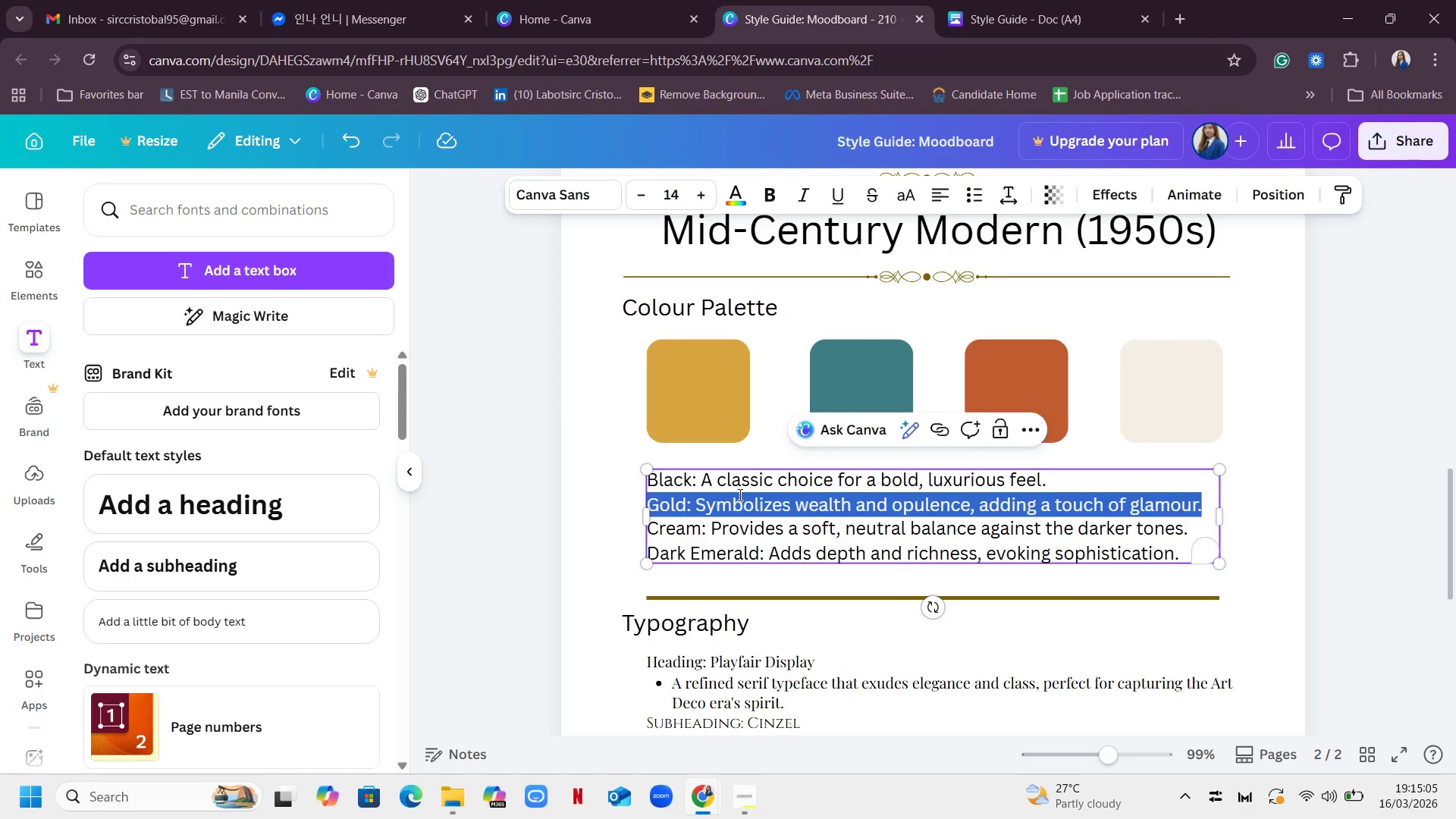 
triple_click([739, 494])
 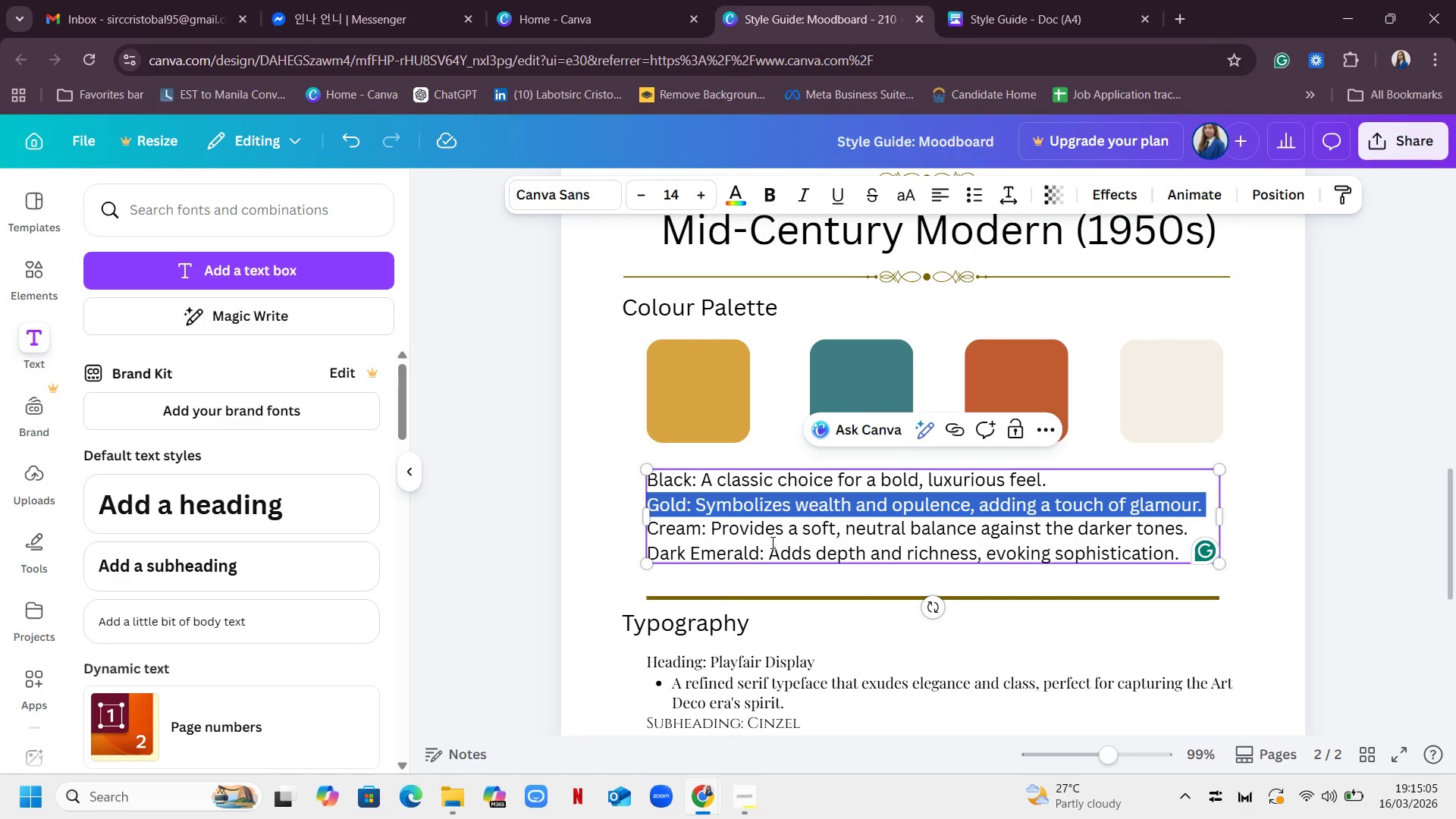 
left_click([771, 542])
 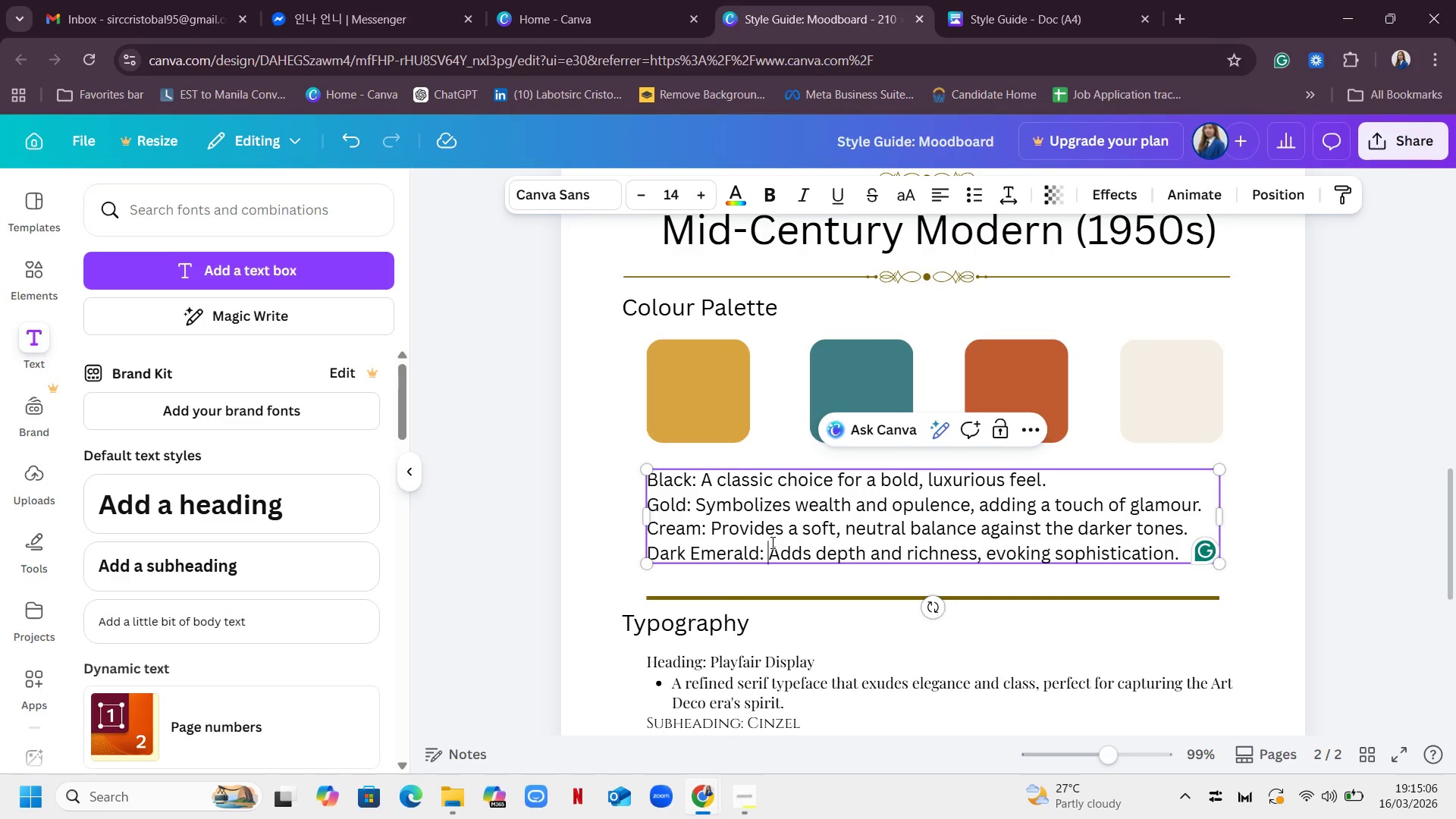 
key(Control+A)
 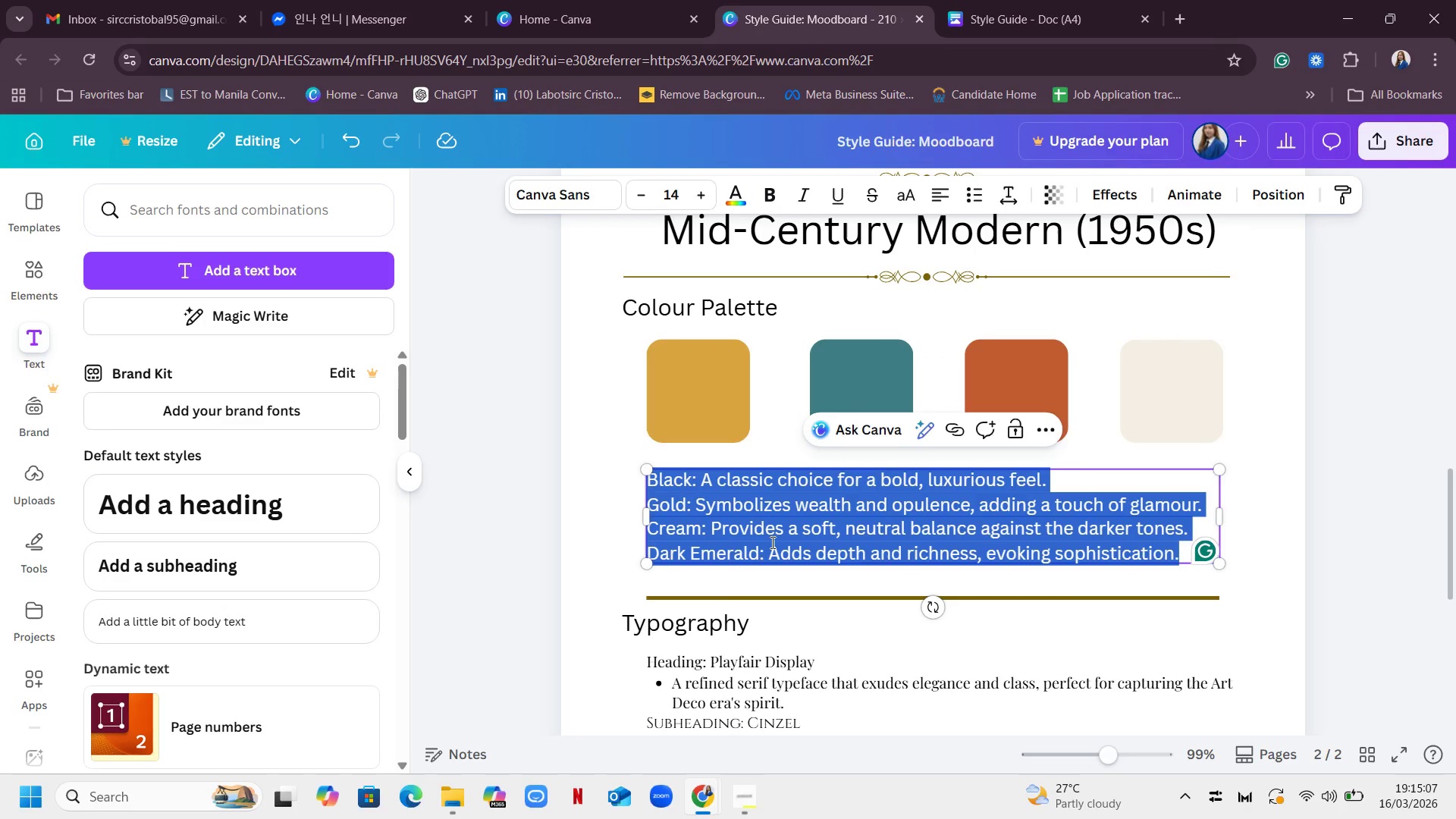 
key(Control+V)
 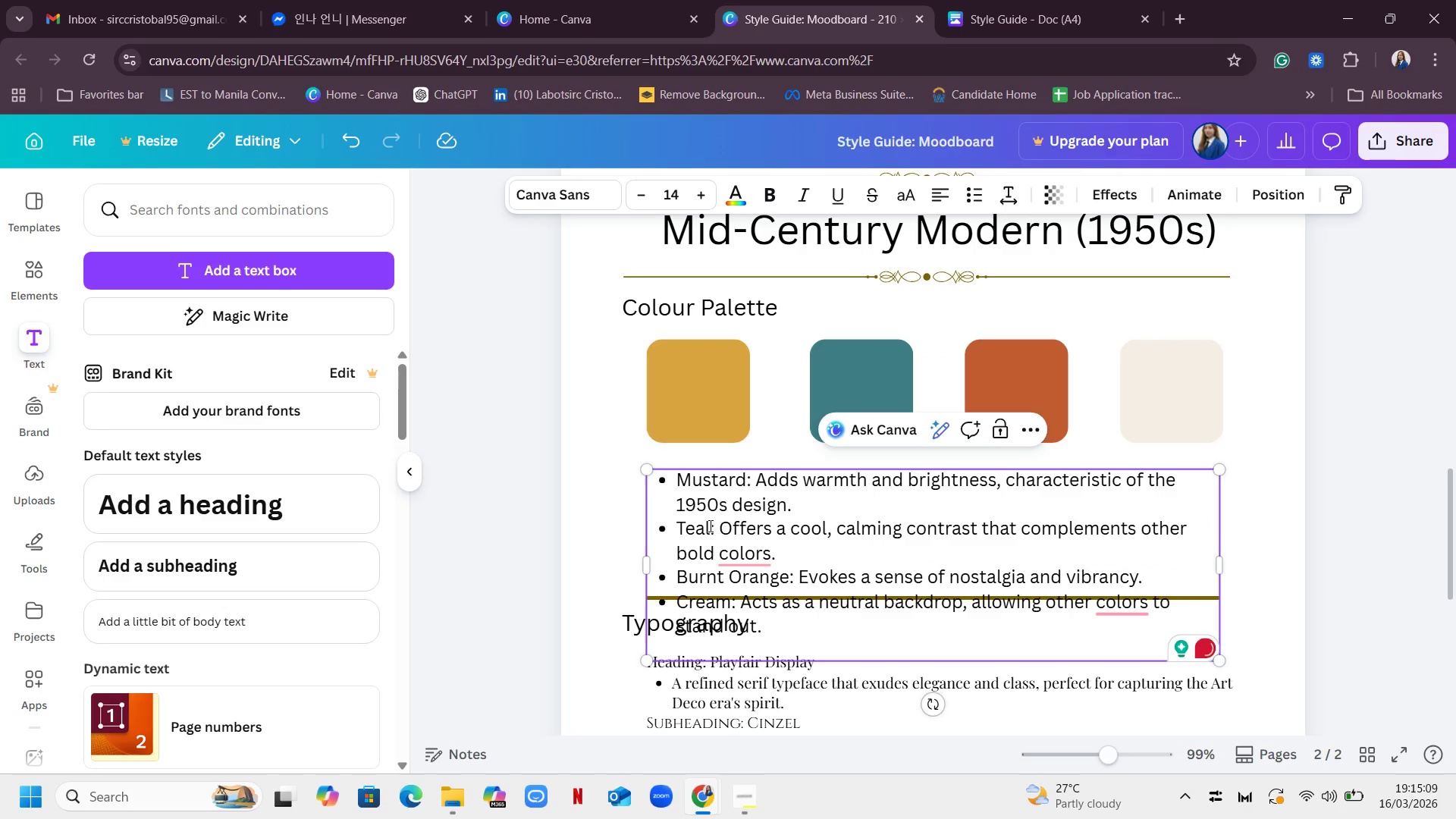 
left_click([675, 478])
 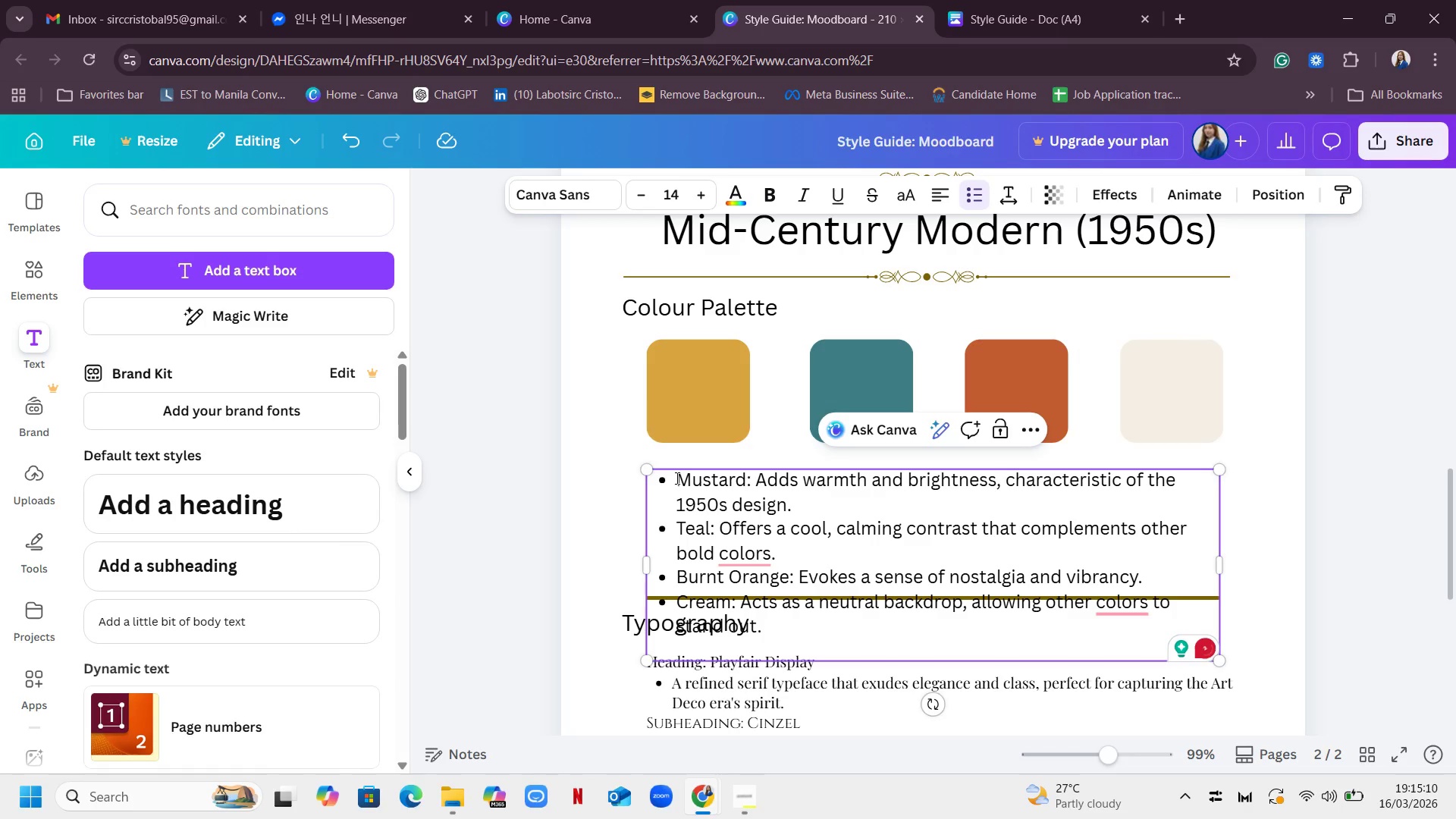 
key(Backspace)
 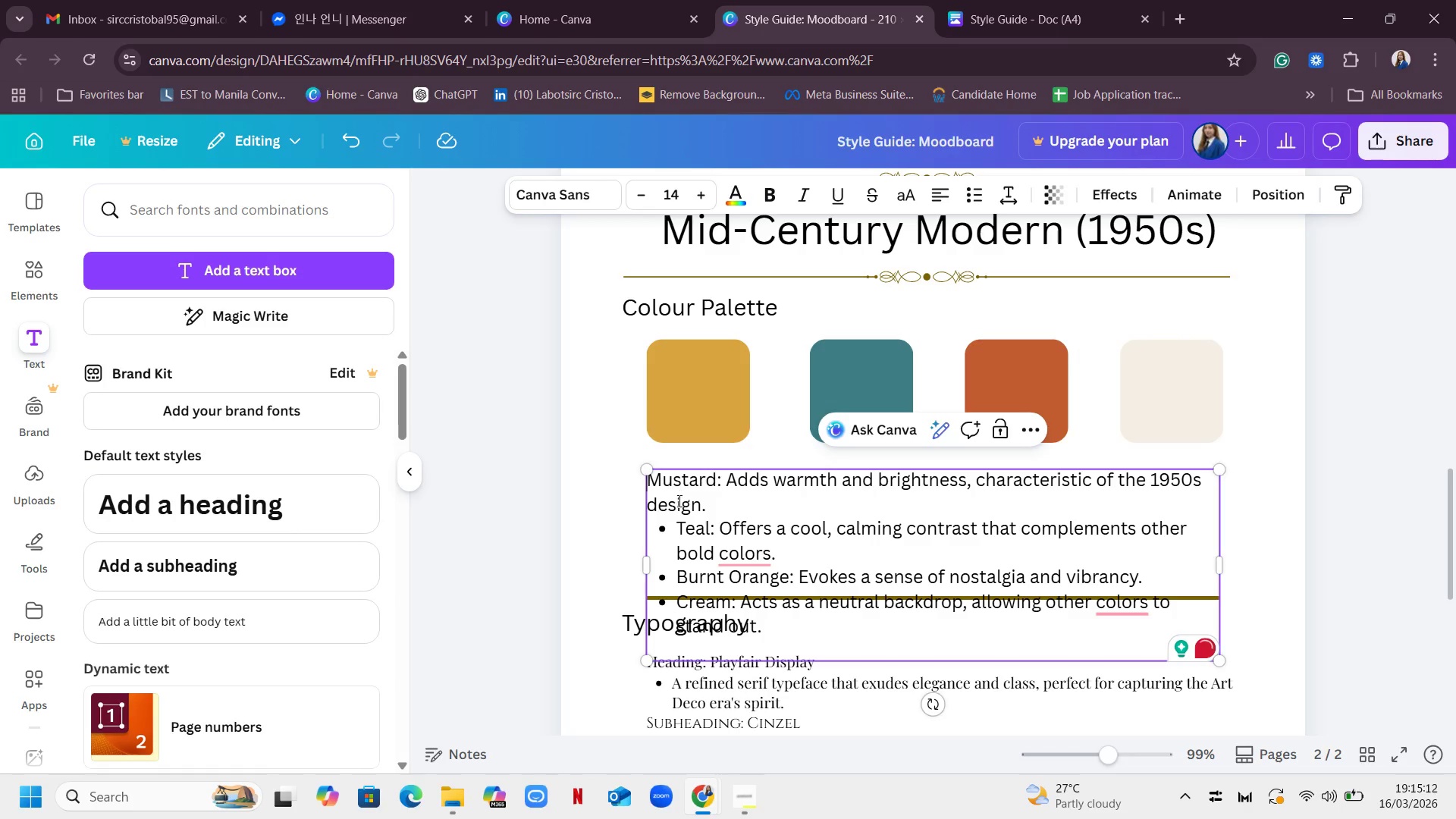 
left_click([680, 524])
 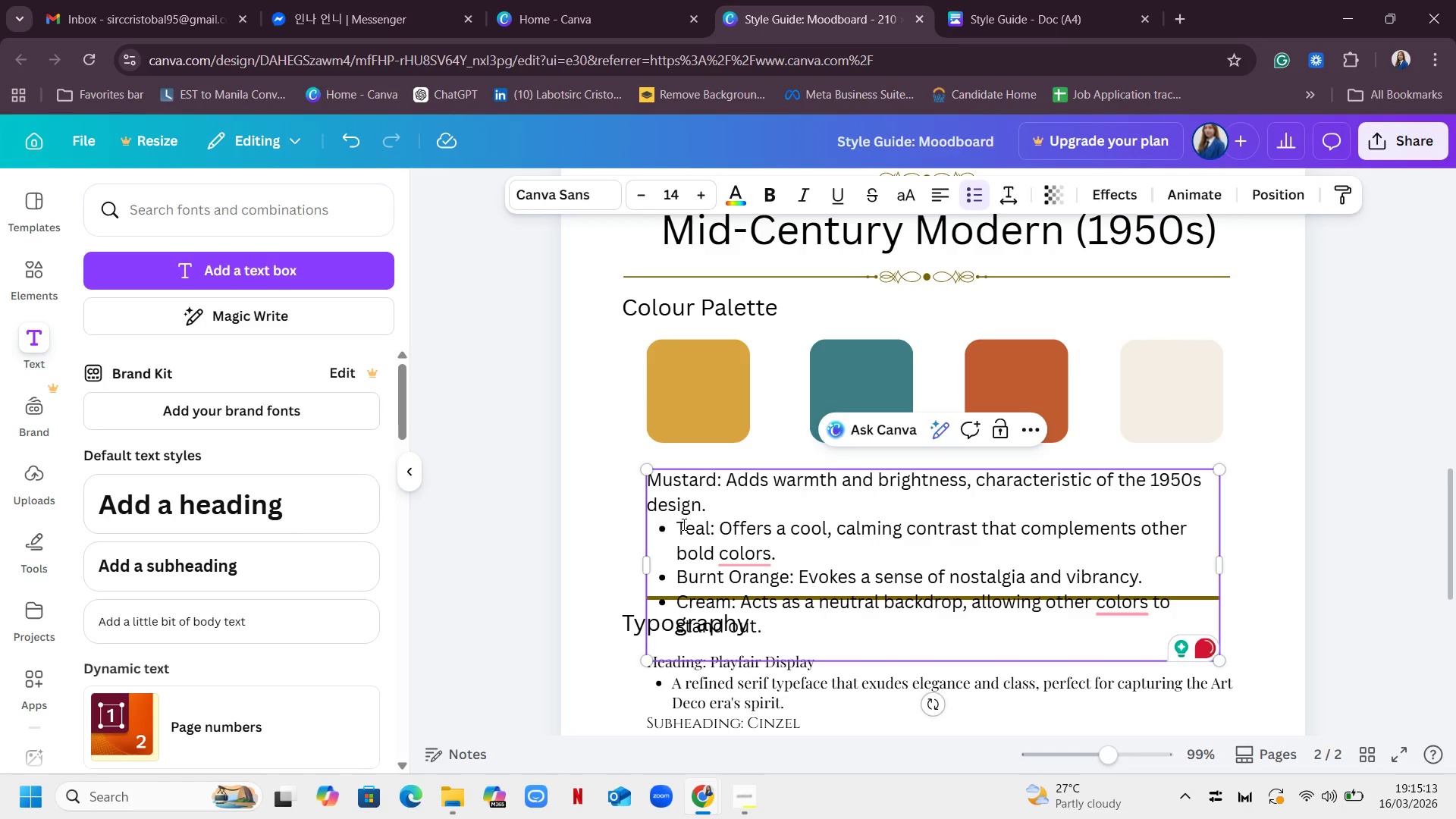 
key(Backspace)
 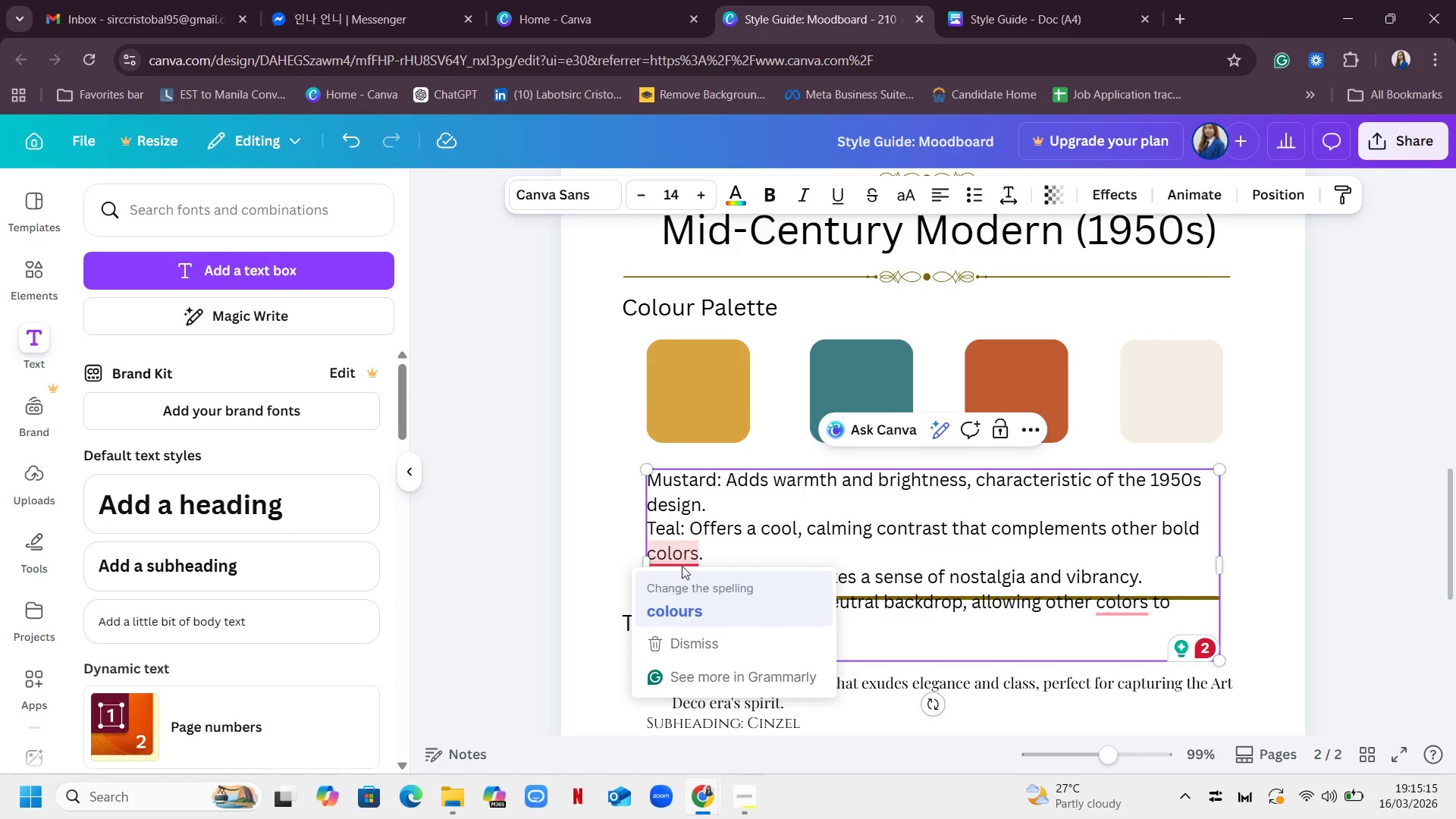 
left_click([768, 548])
 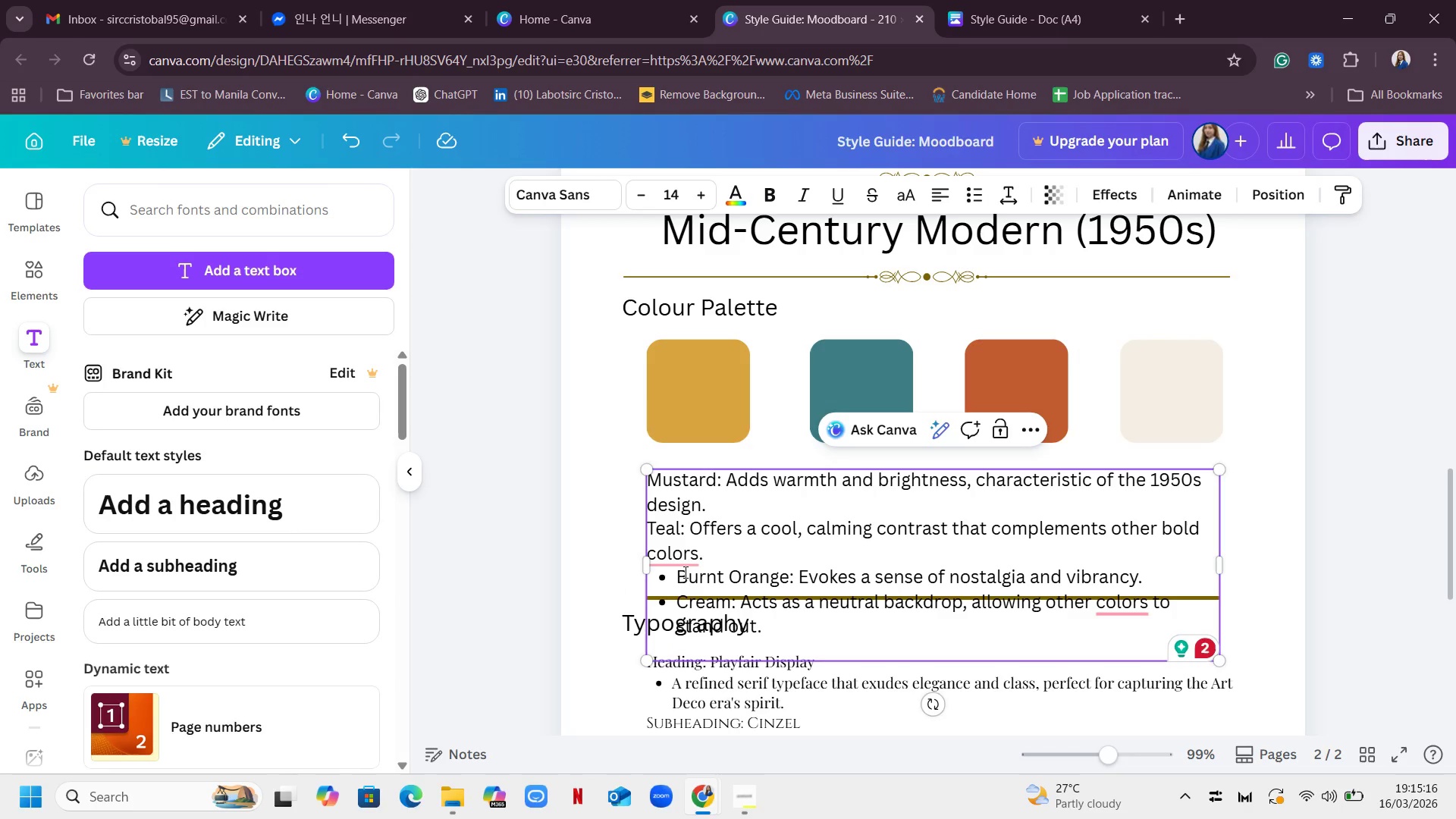 
left_click([680, 572])
 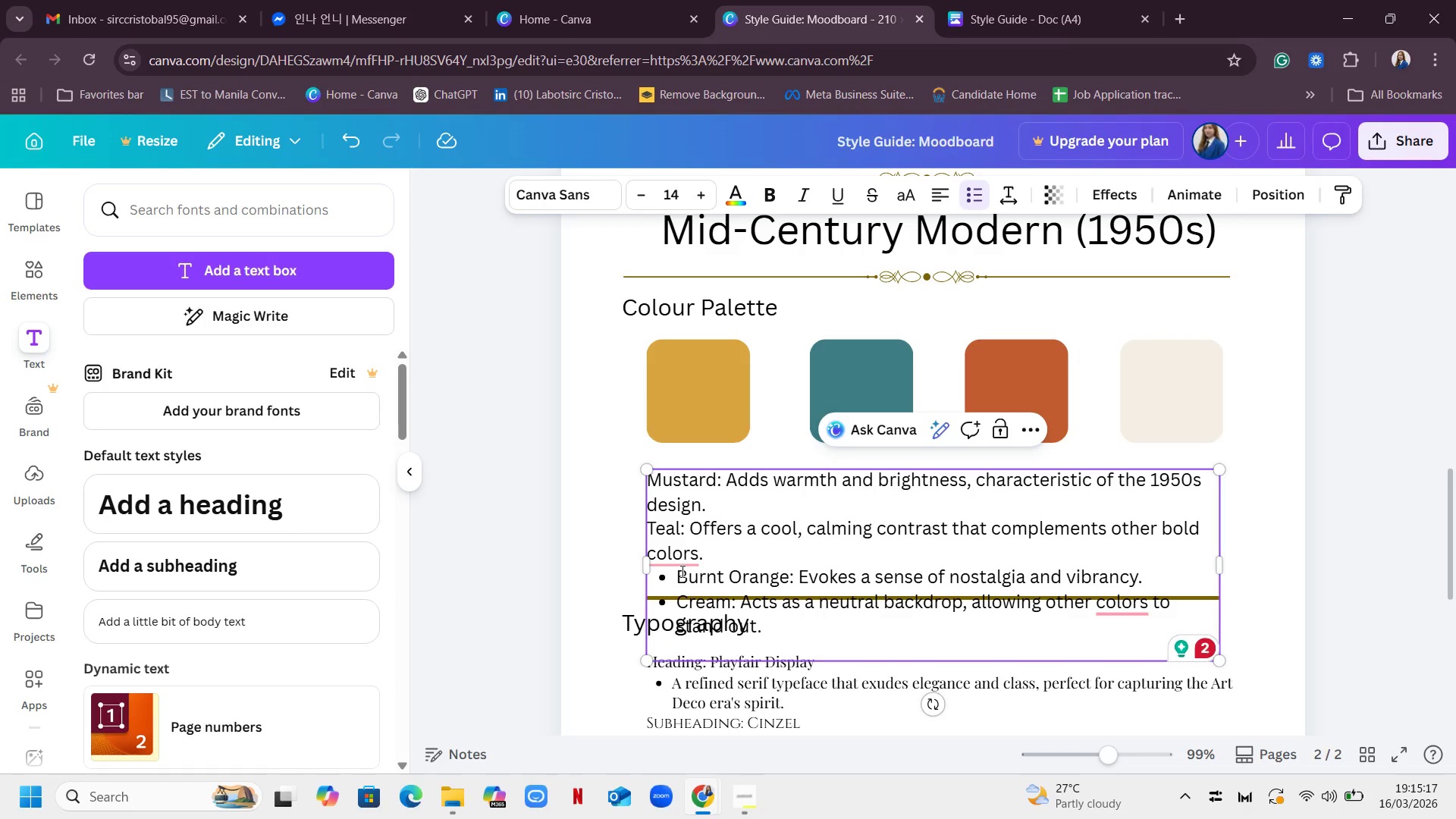 
key(Backspace)
 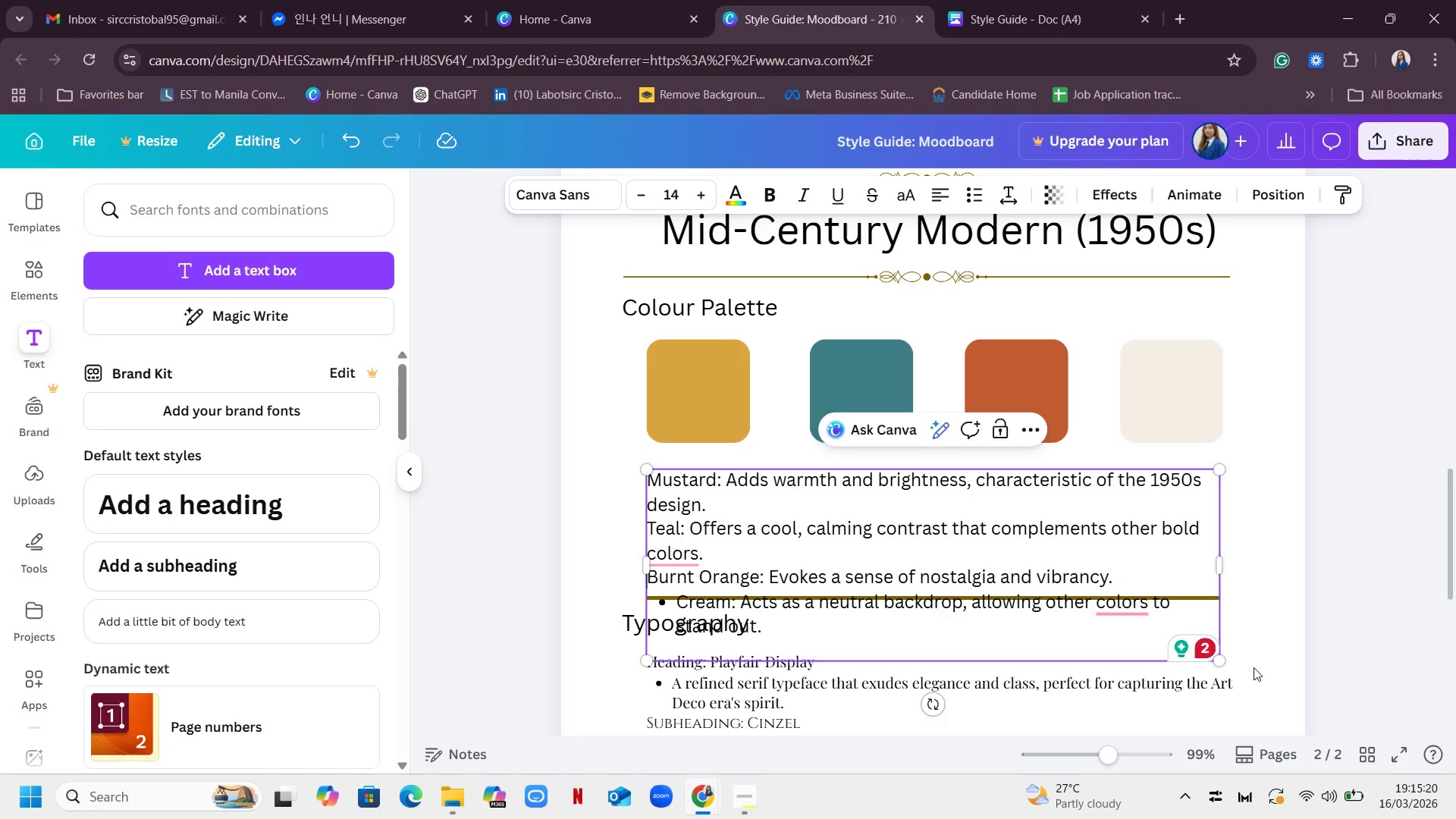 
left_click([669, 189])
 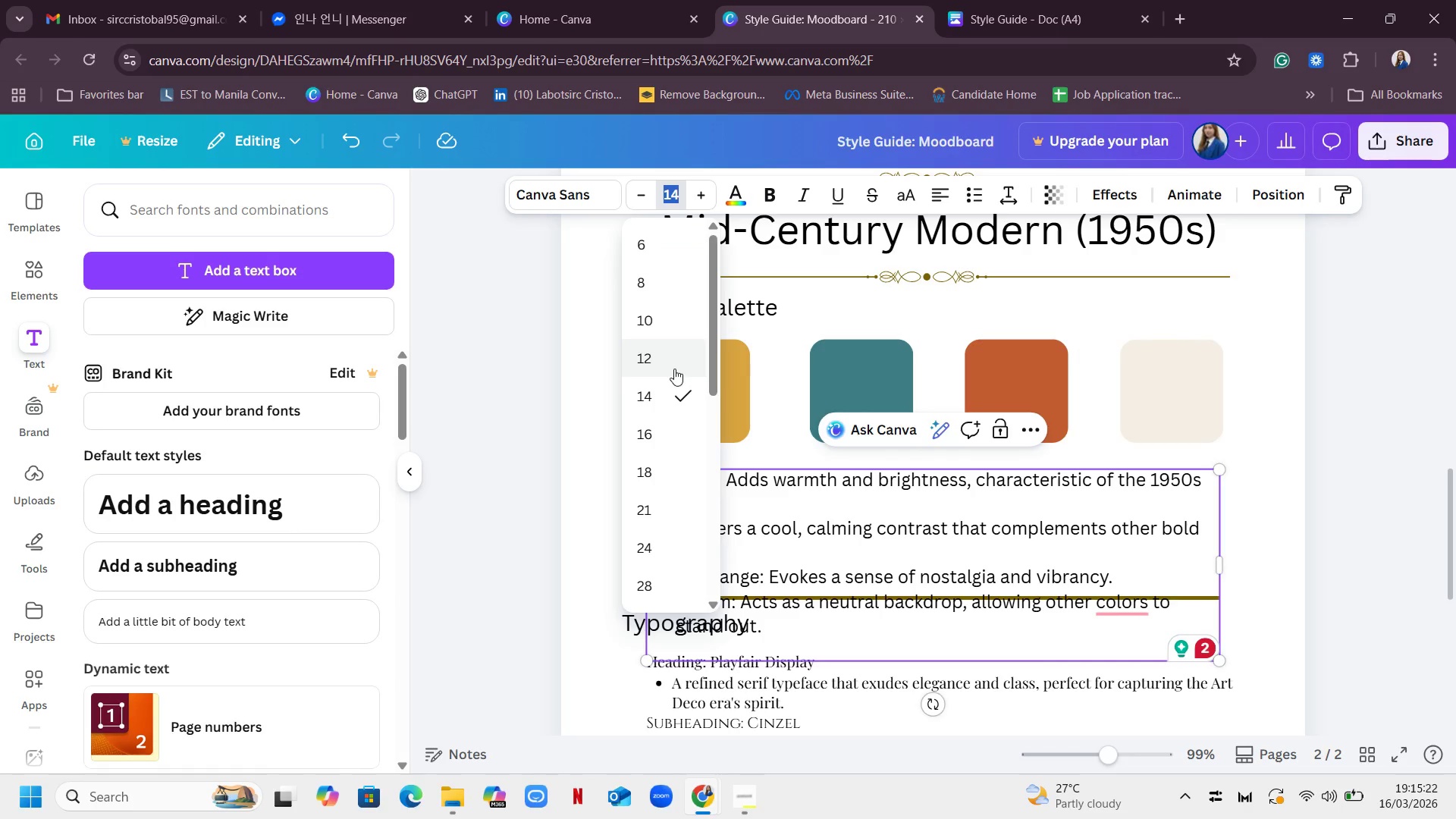 
left_click([670, 364])
 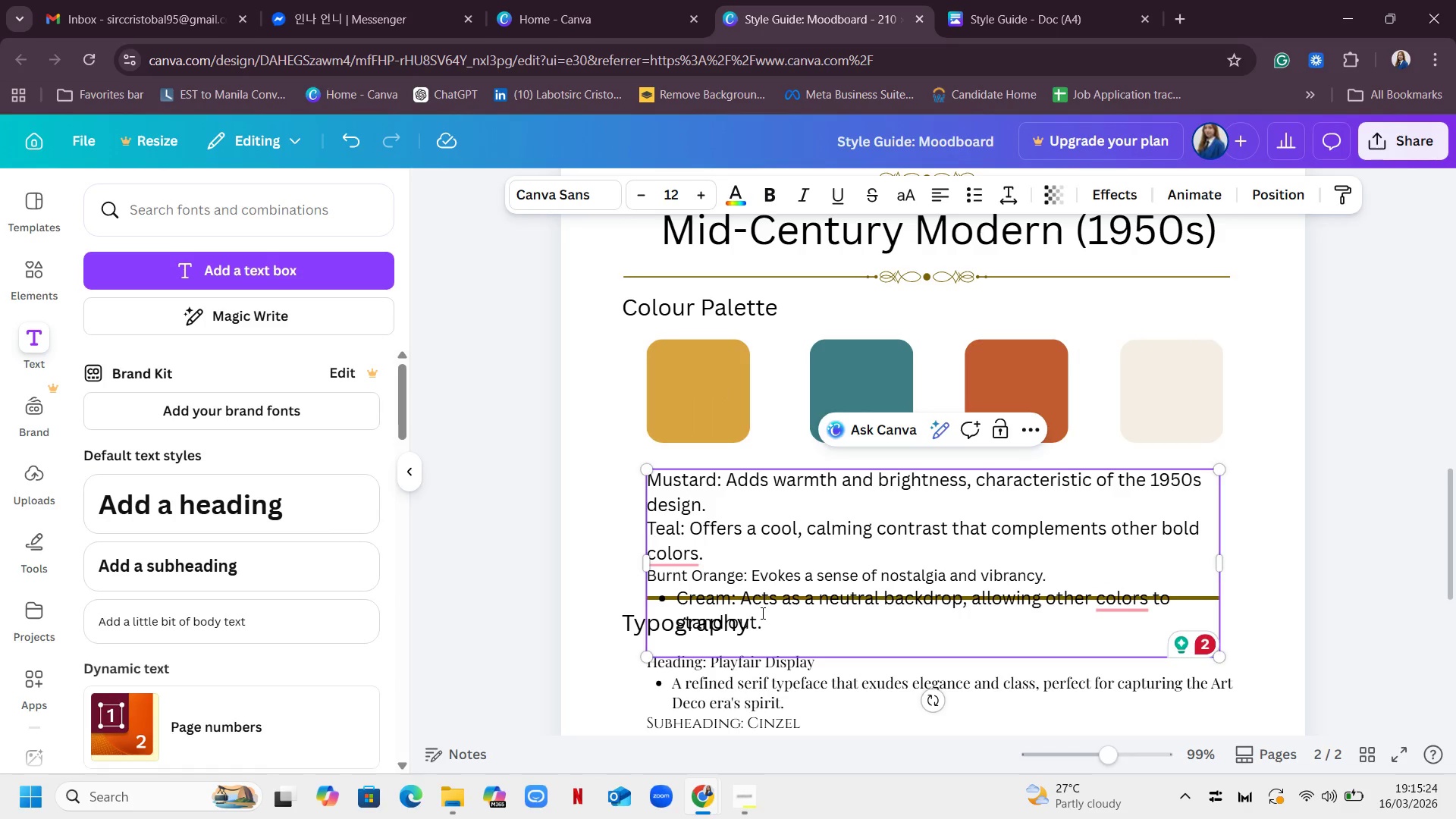 
key(Control+Z)
 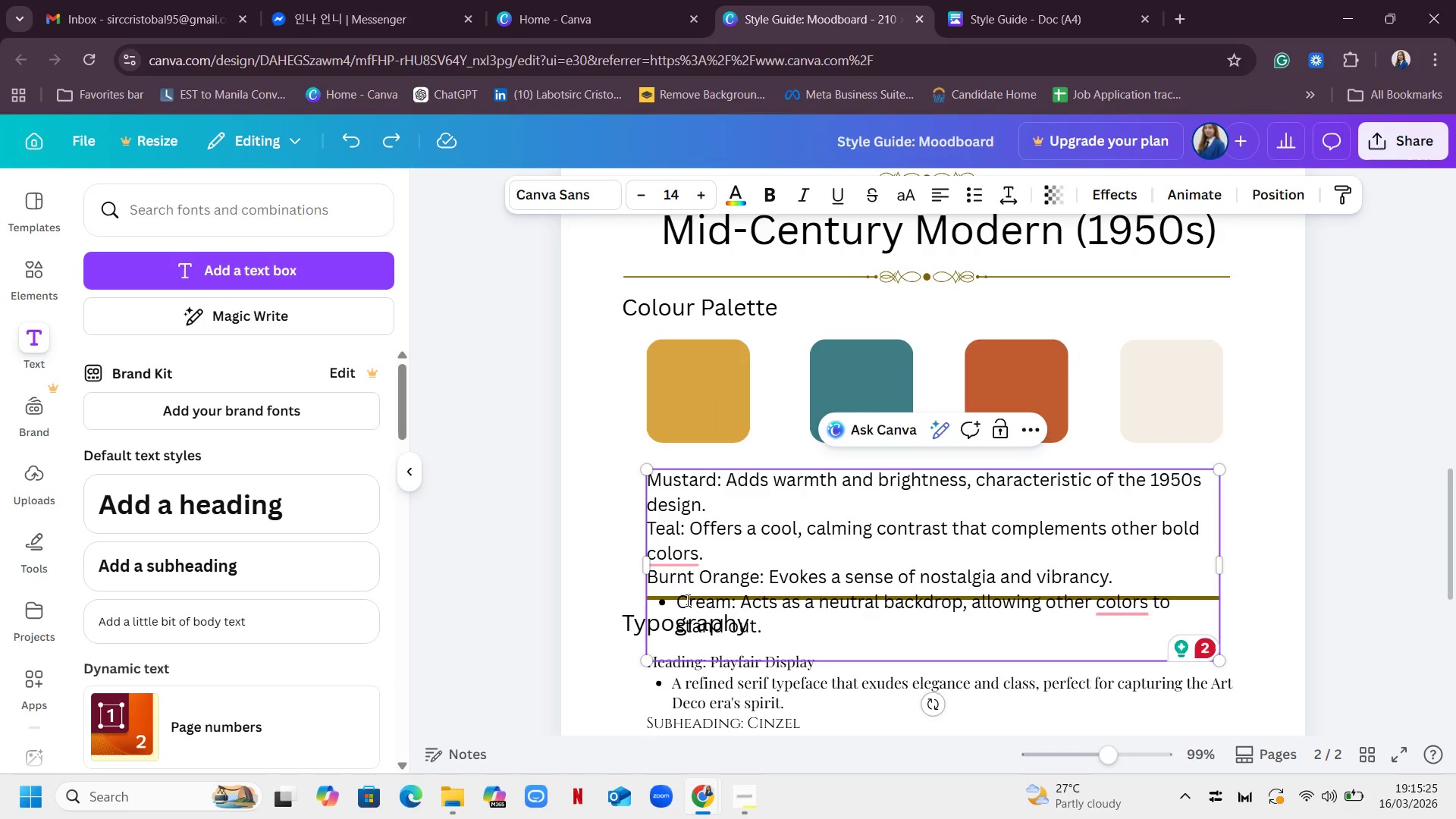 
left_click([678, 598])
 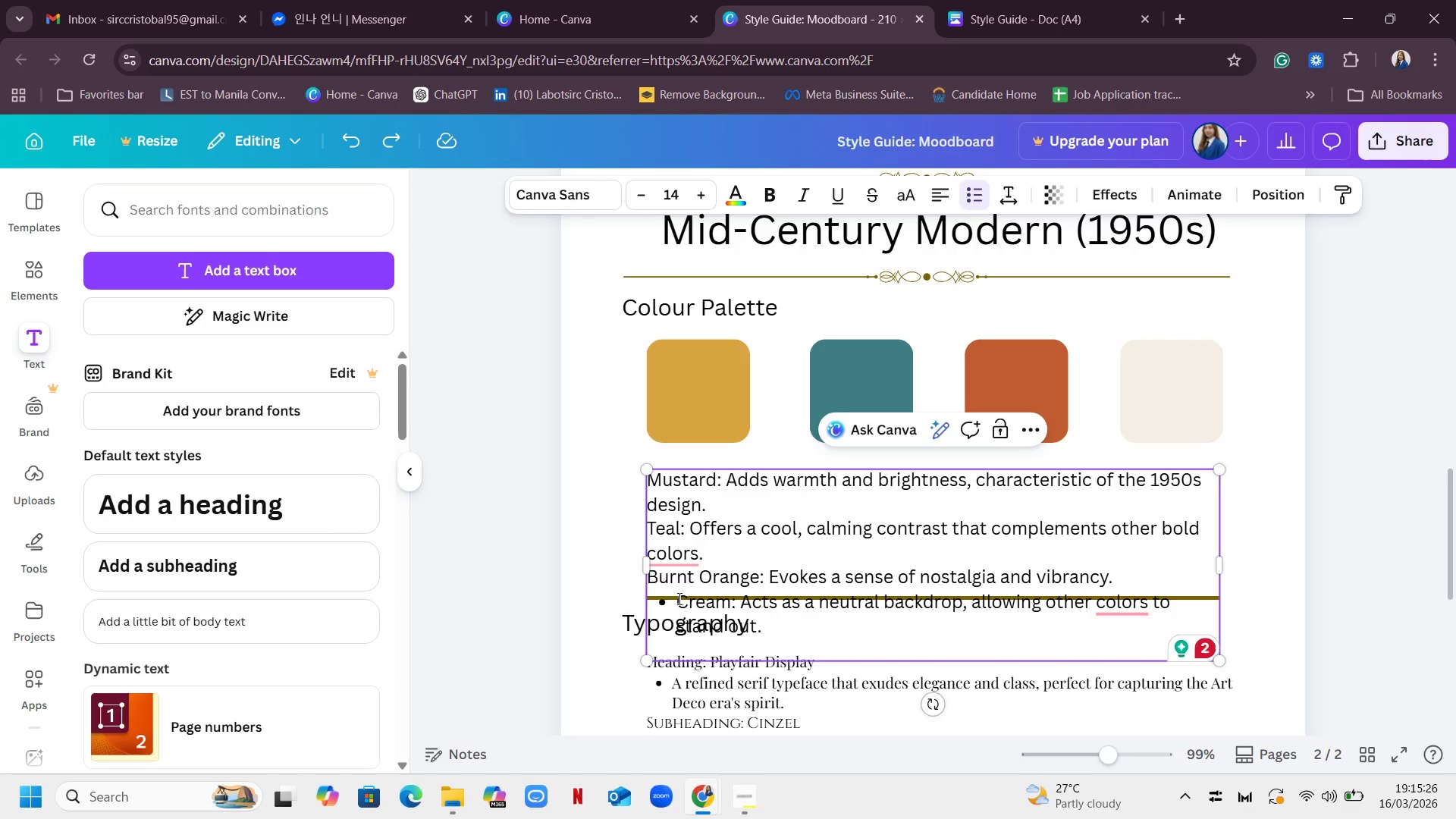 
key(Backspace)
 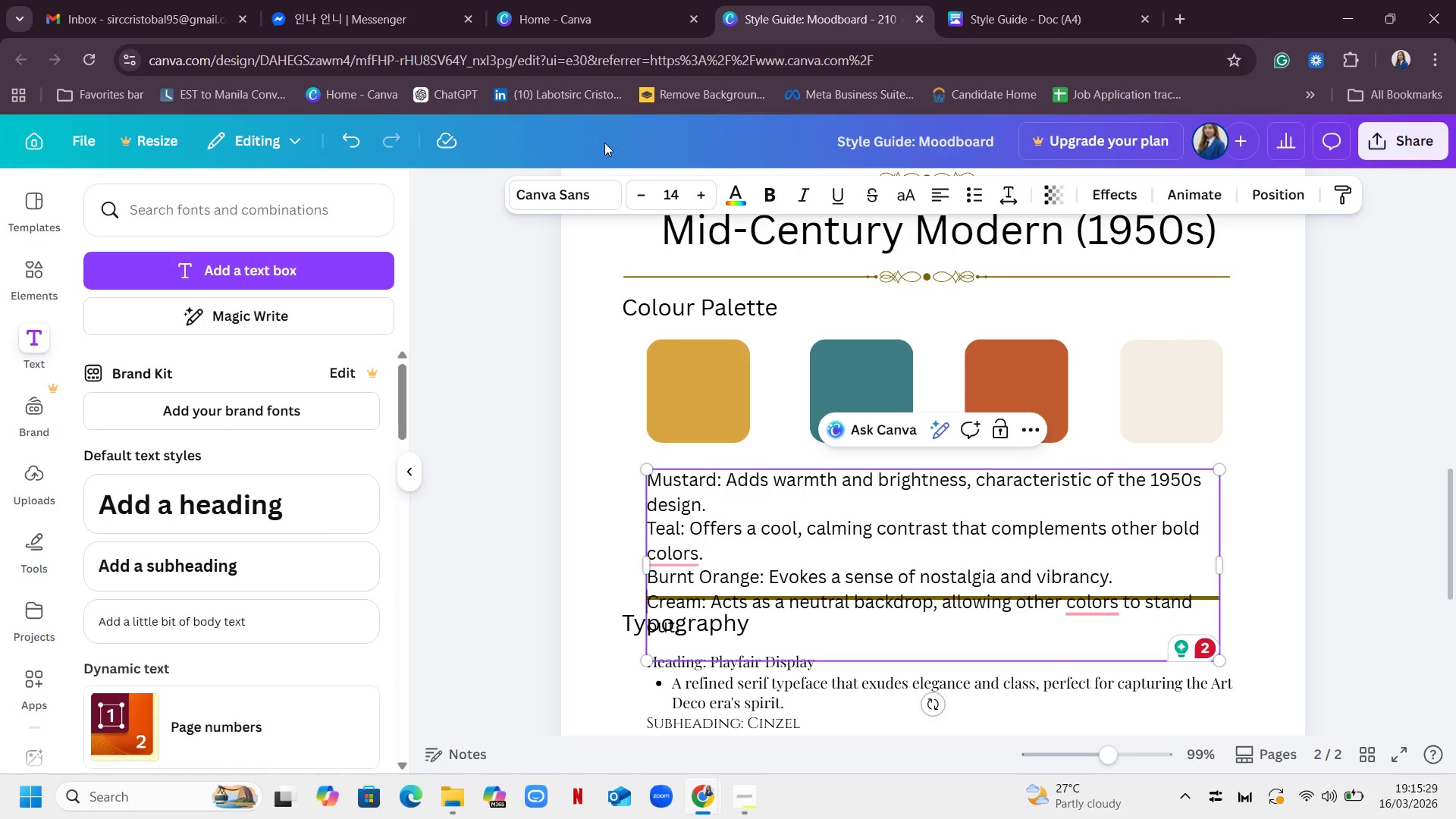 
left_click([617, 455])
 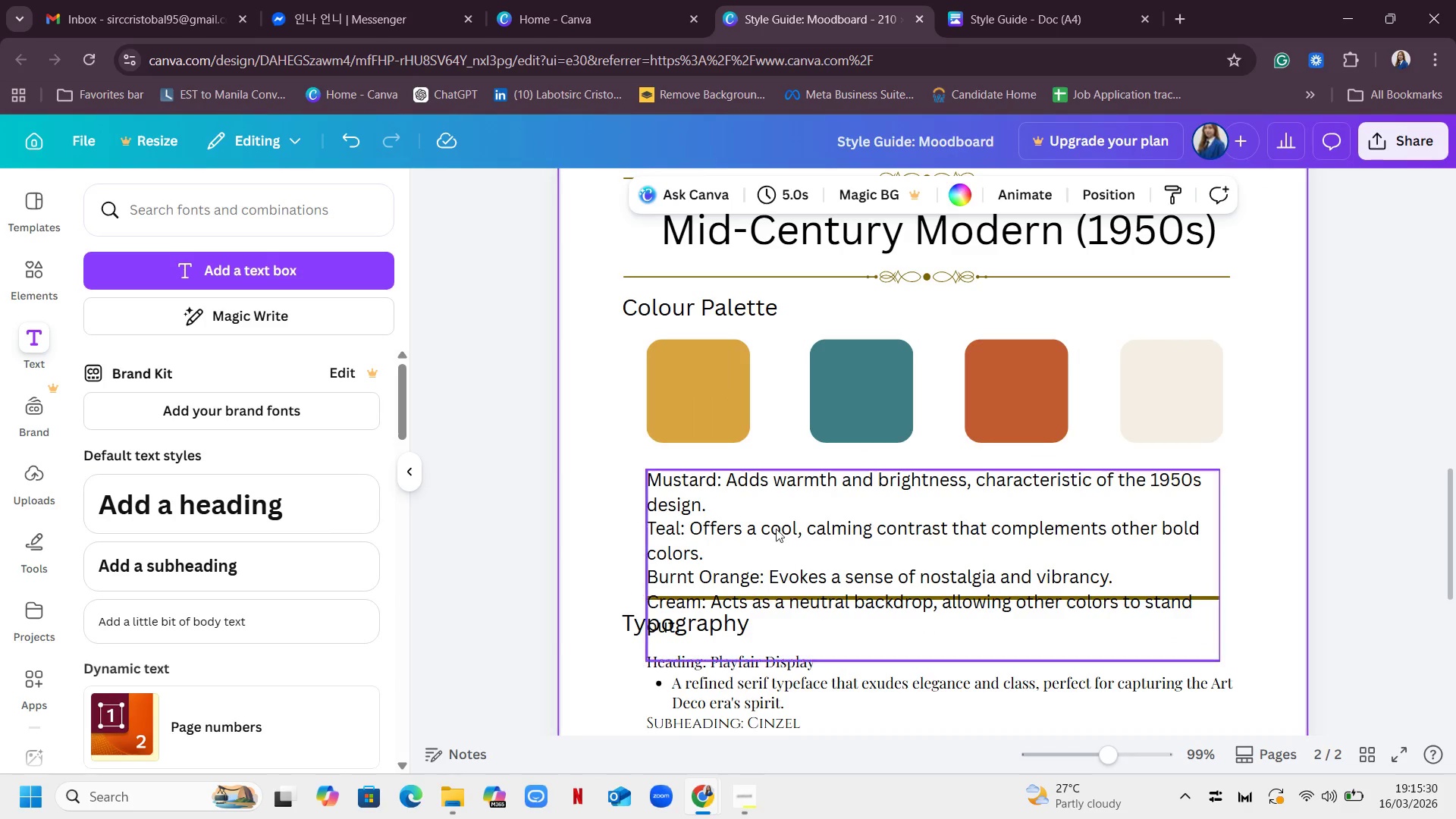 
left_click([795, 529])
 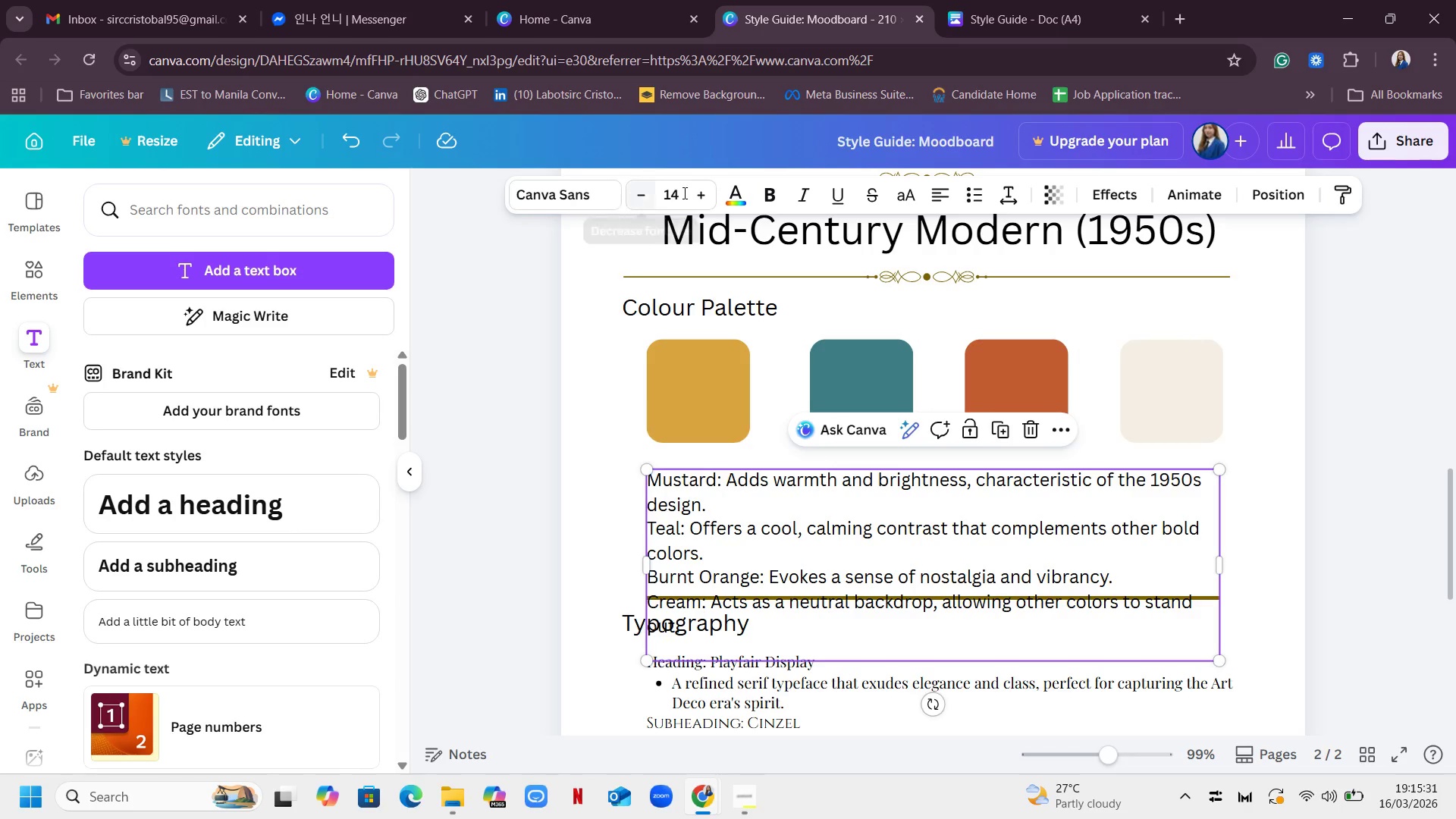 
left_click([683, 193])
 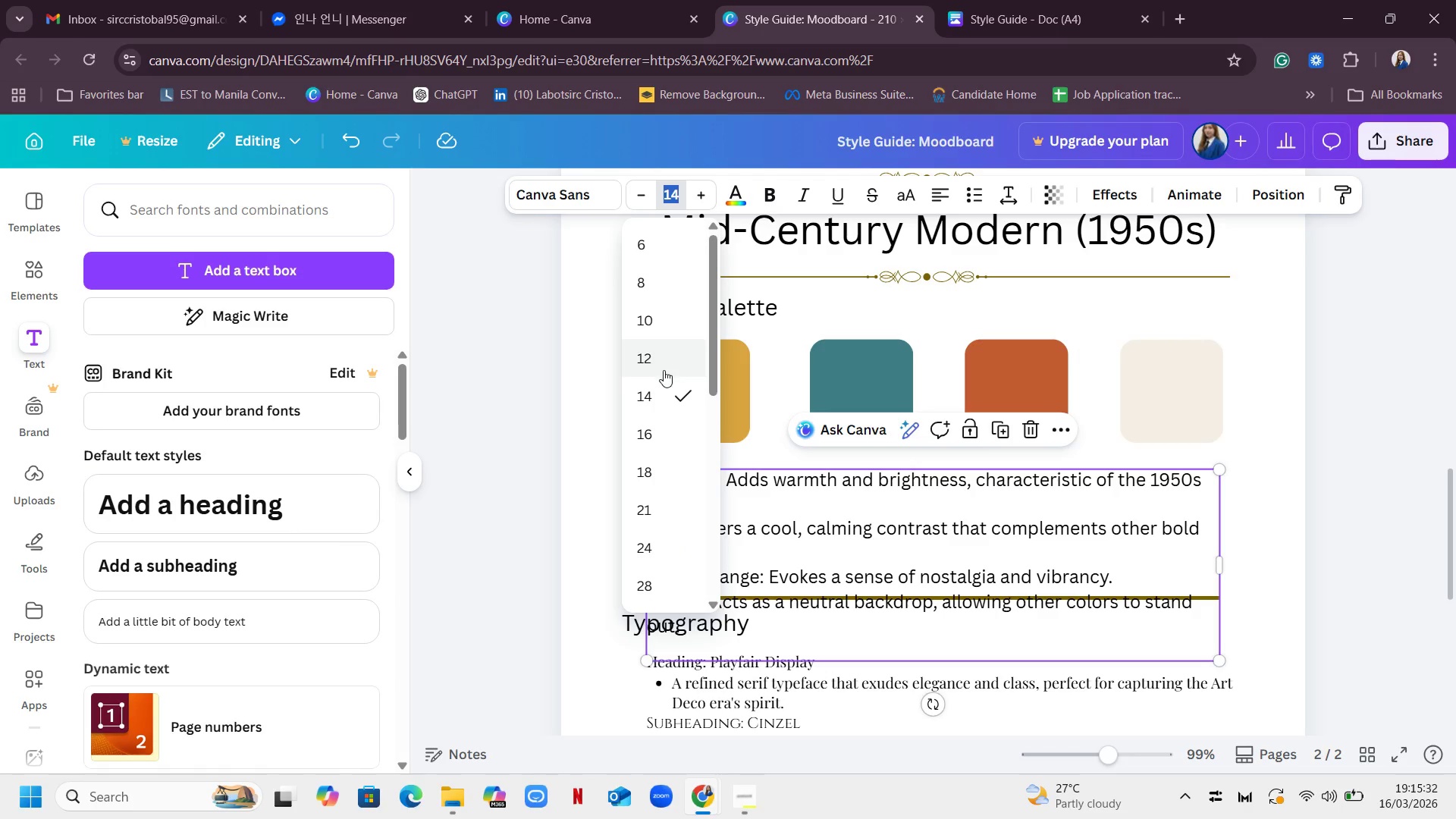 
left_click([664, 339])
 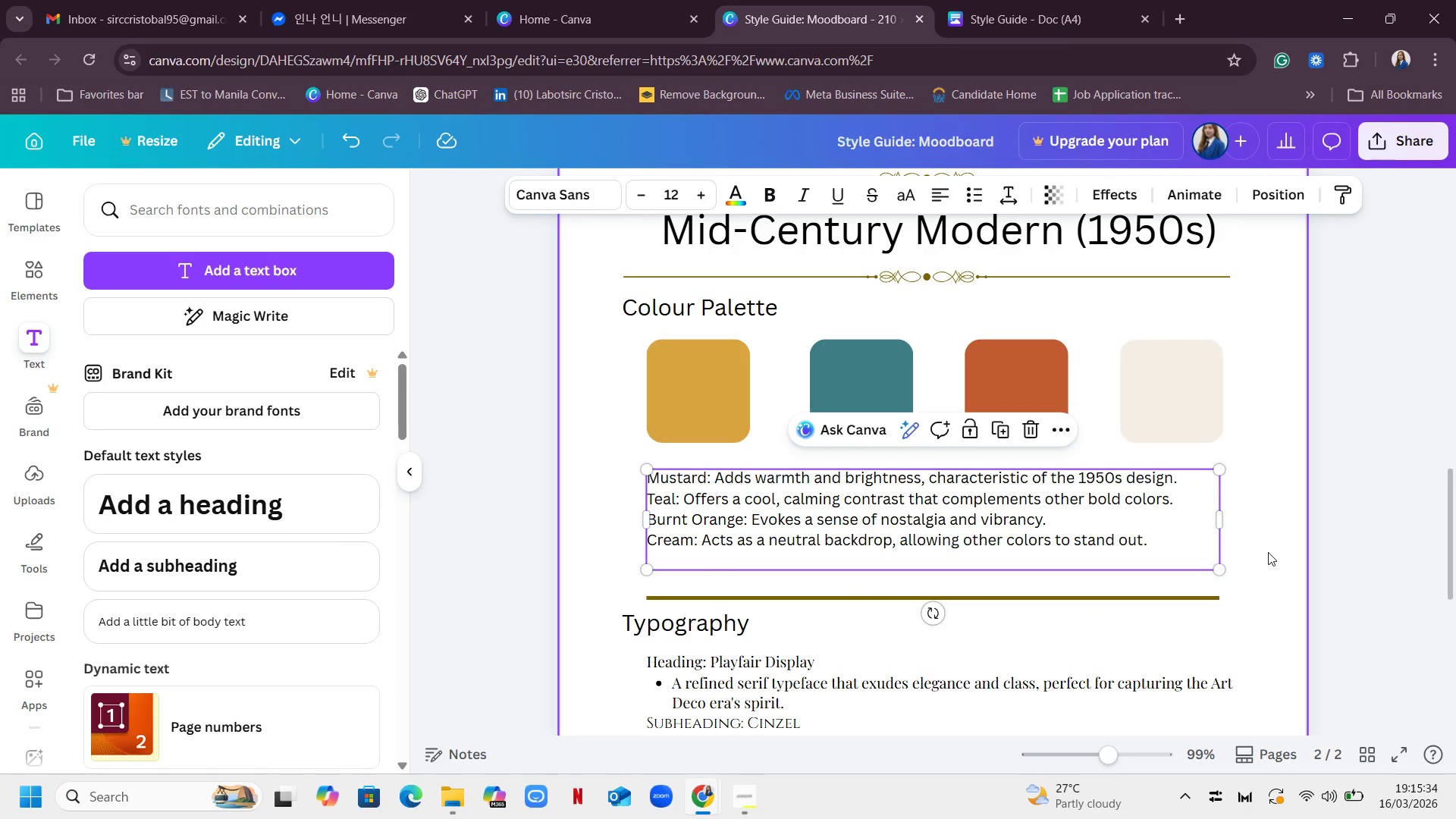 
left_click([1263, 546])
 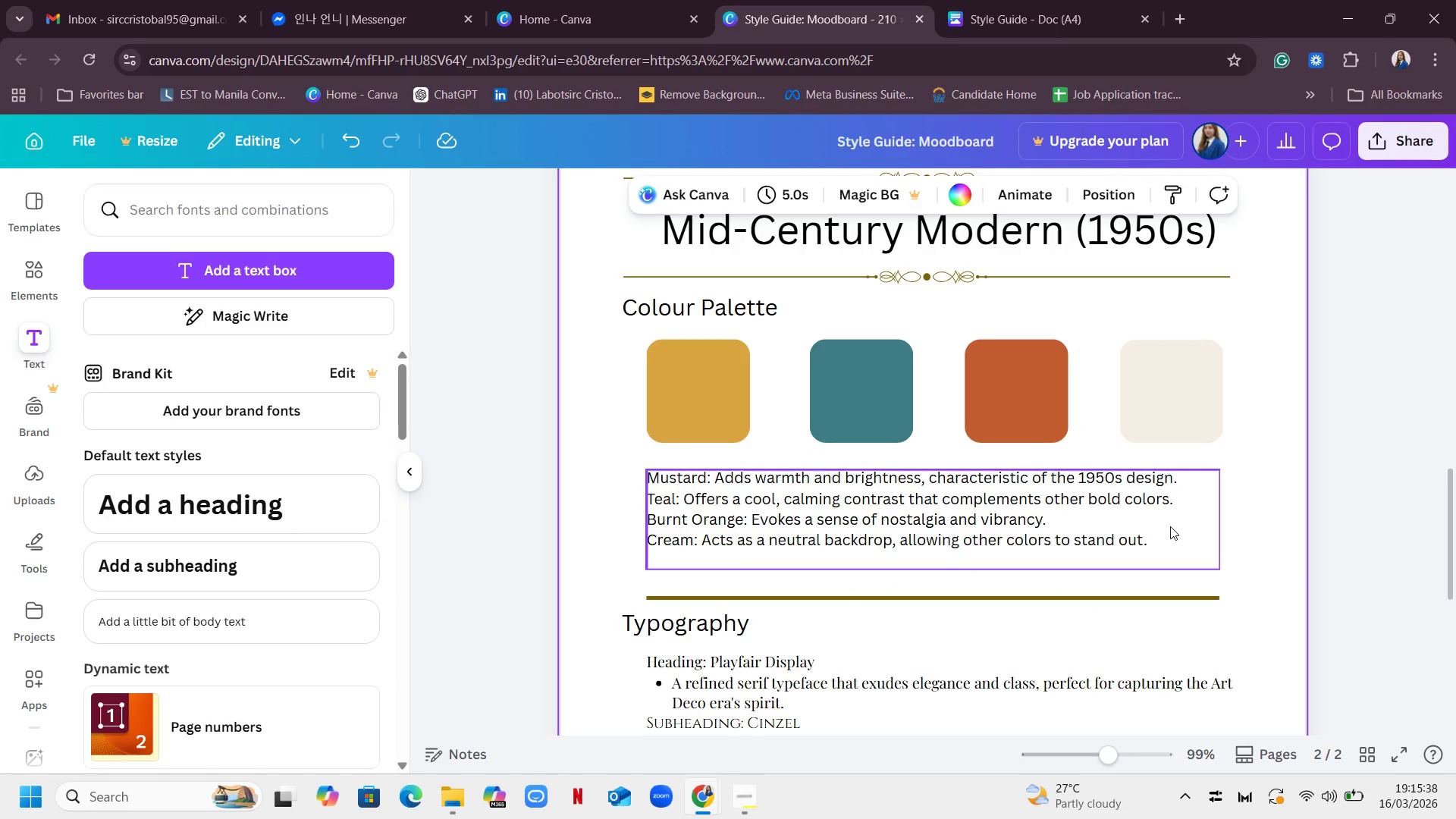 
wait(8.53)
 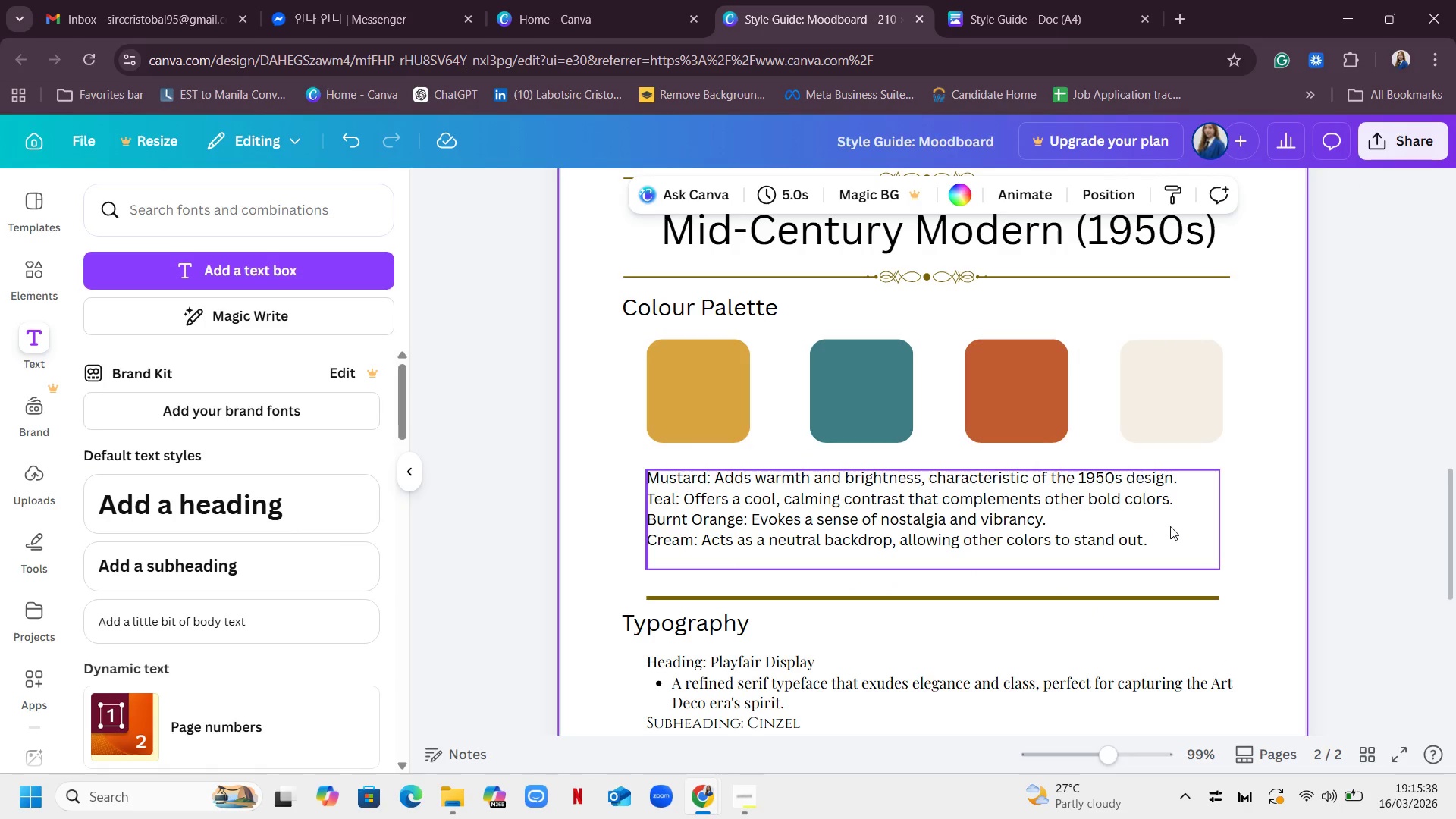 
scroll: coordinate [1237, 531], scroll_direction: down, amount: 1.0
 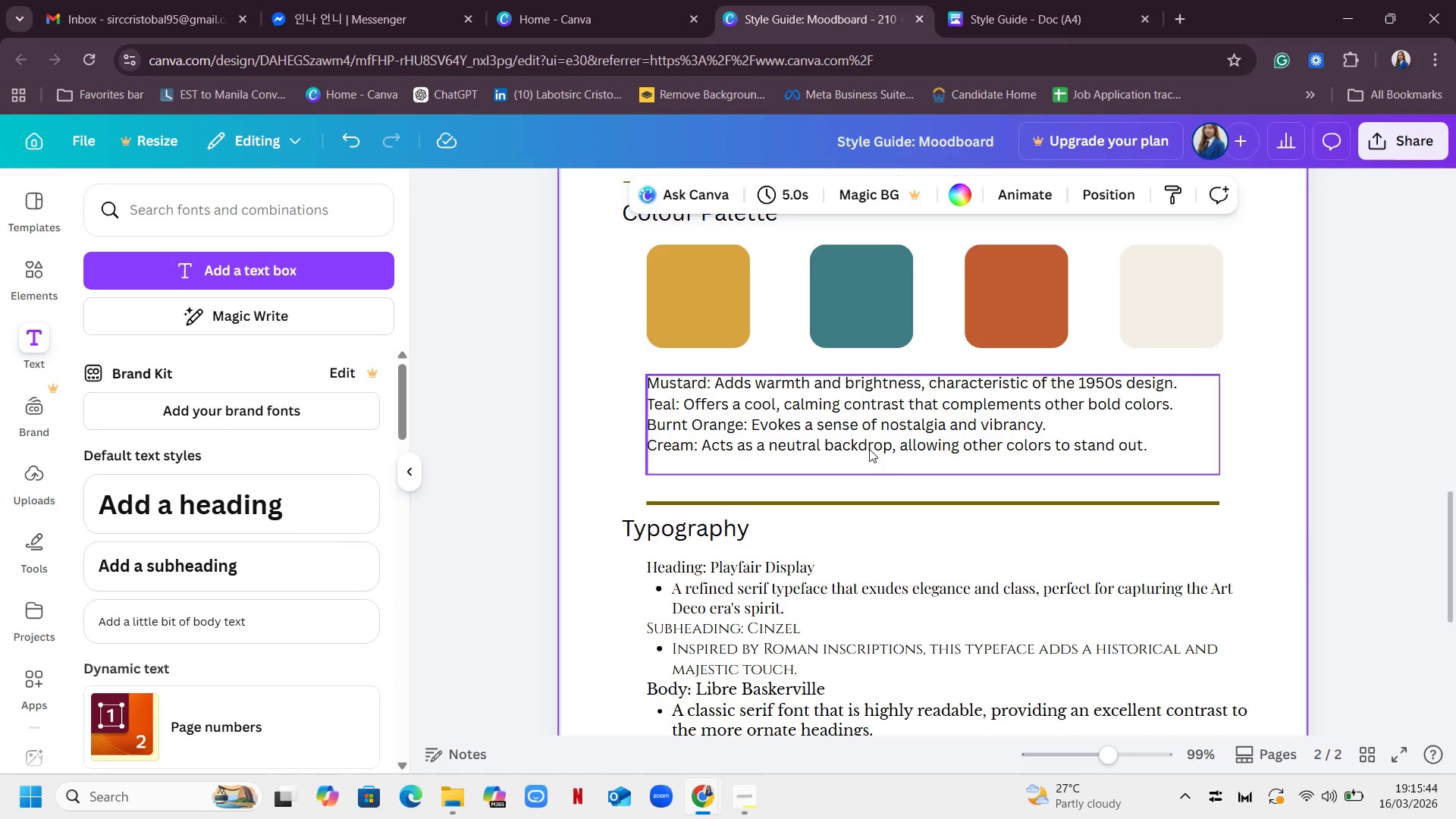 
left_click([884, 416])
 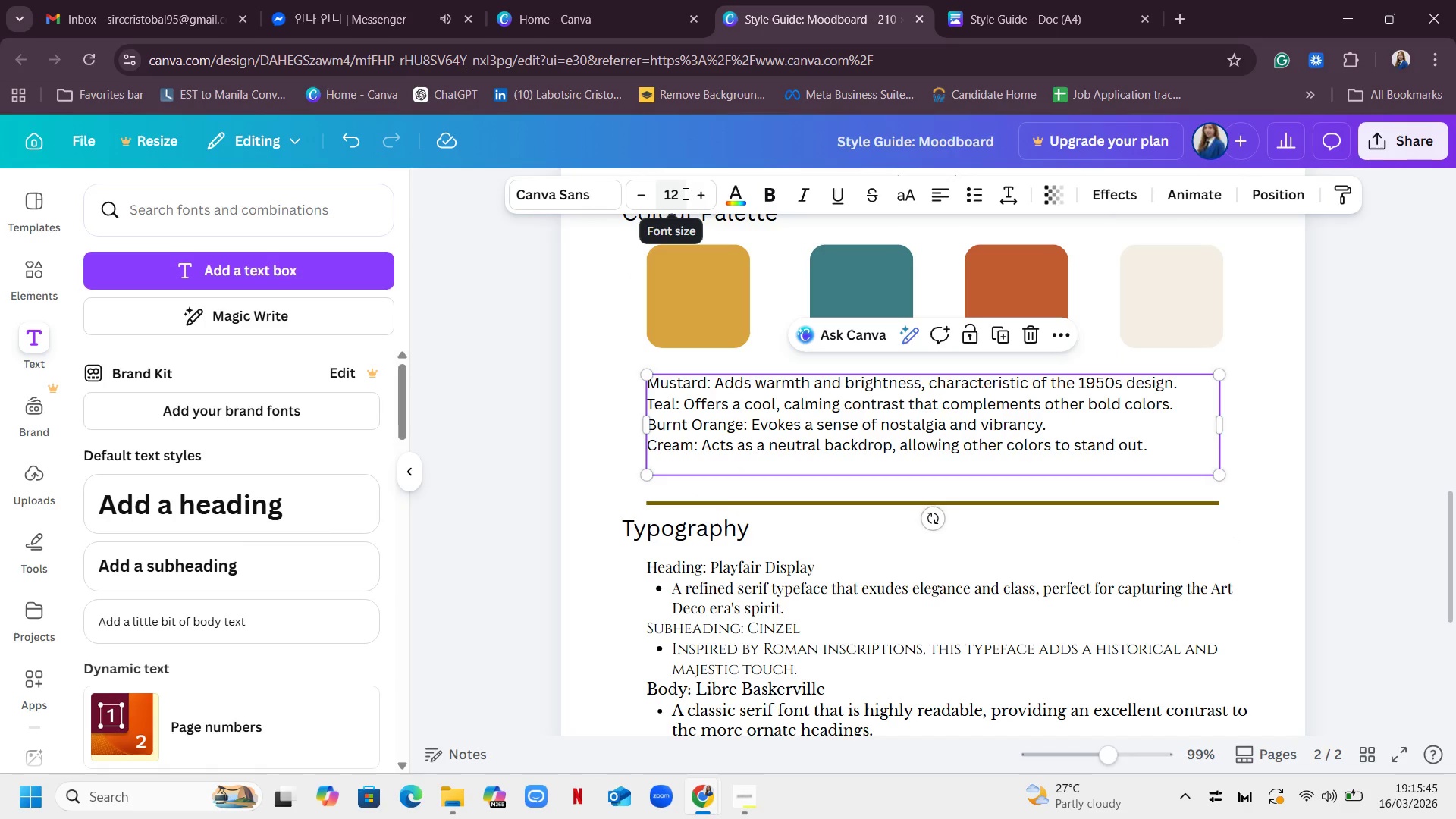 
left_click([670, 190])
 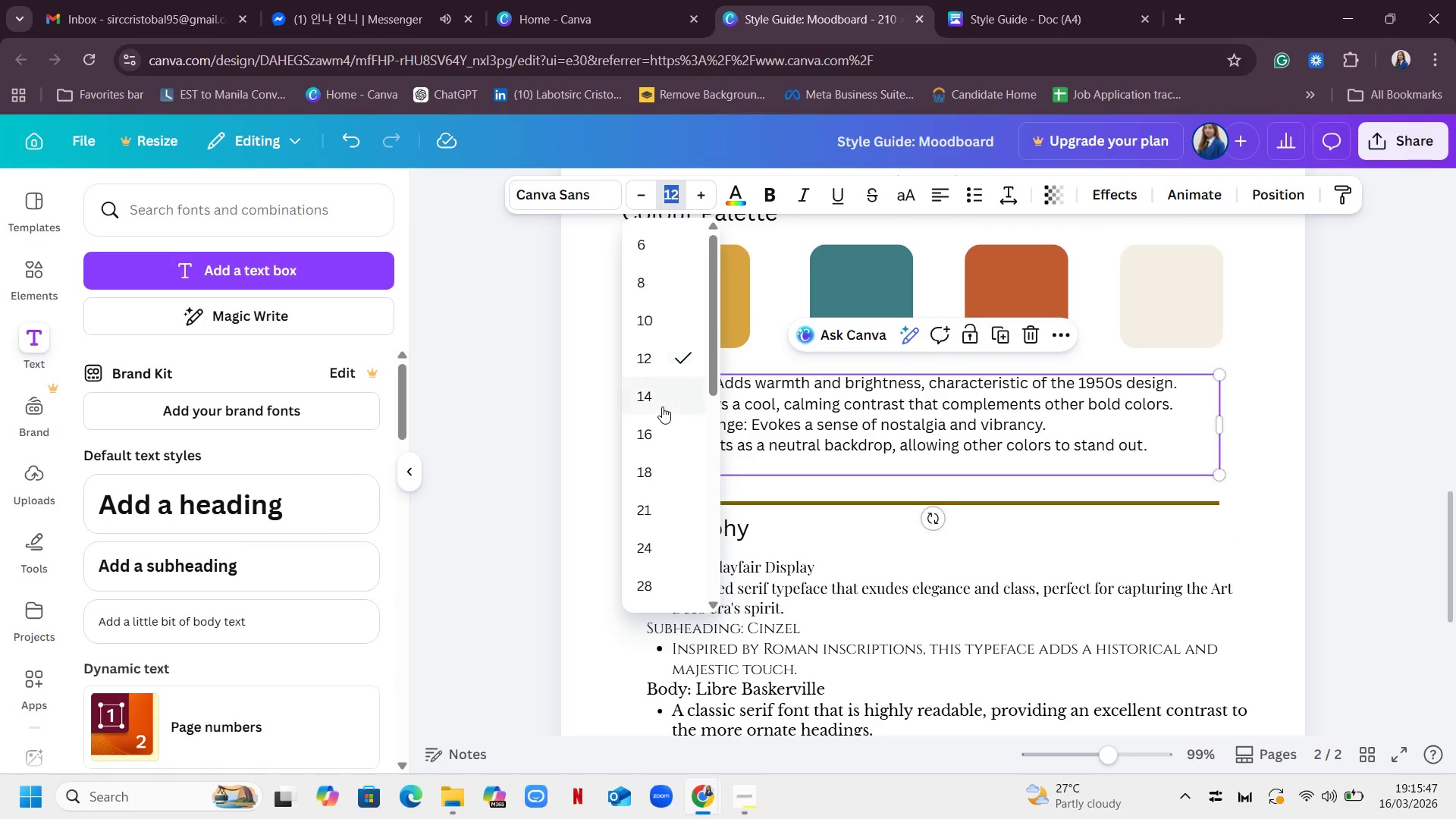 
left_click([657, 400])
 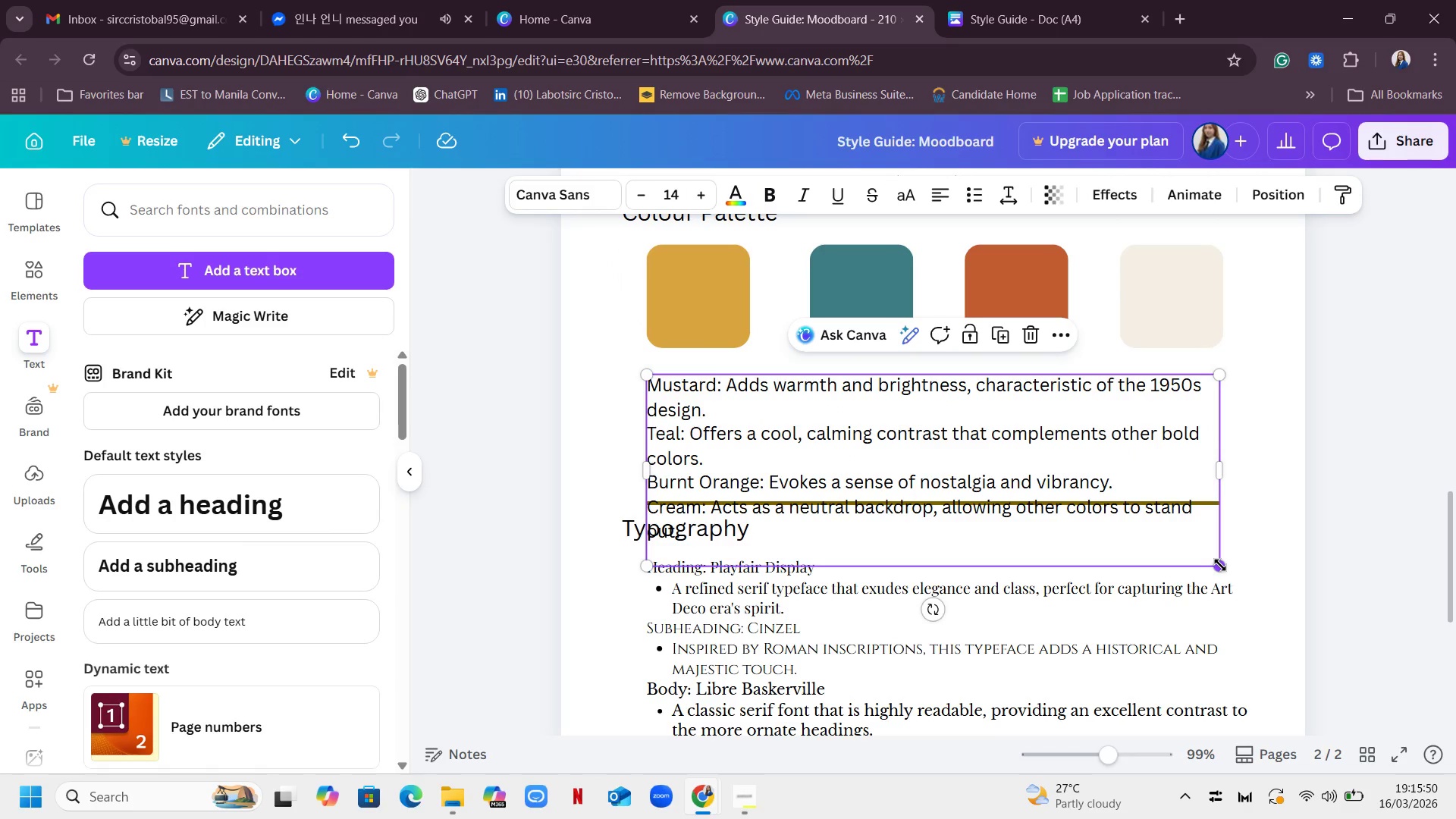 
left_click_drag(start_coordinate=[1220, 565], to_coordinate=[1117, 516])
 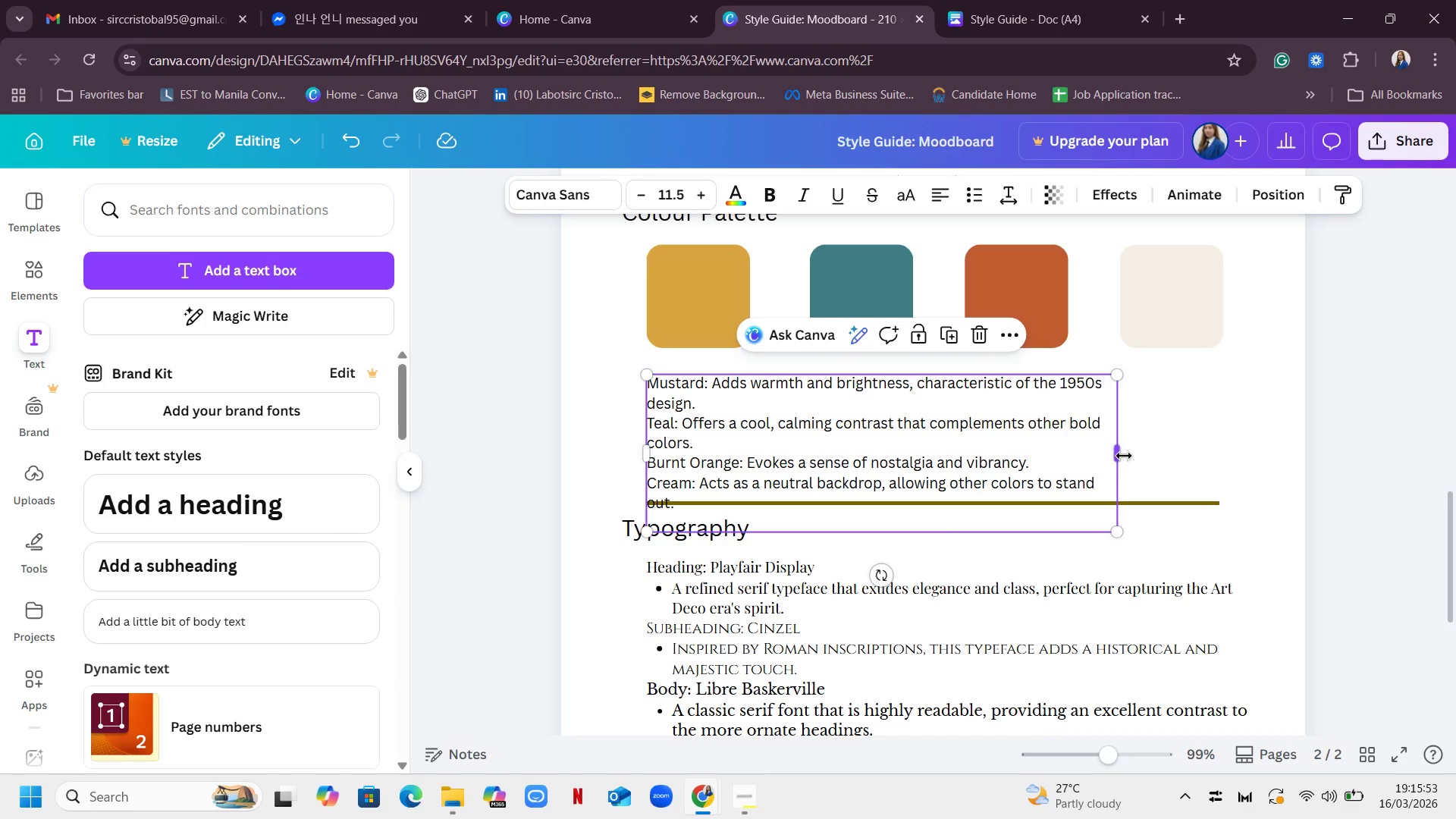 
left_click_drag(start_coordinate=[1124, 456], to_coordinate=[1131, 456])
 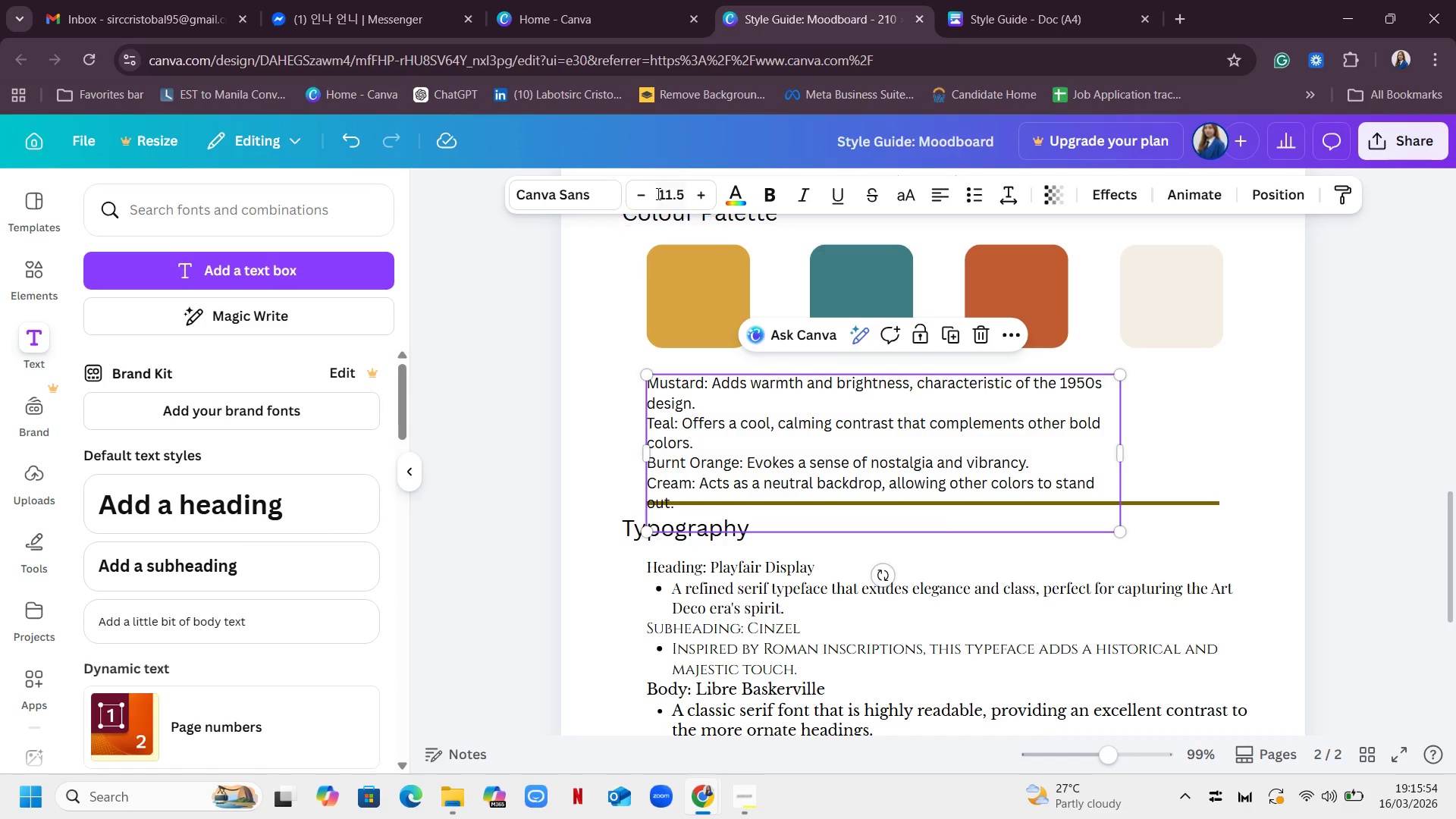 
left_click([657, 192])
 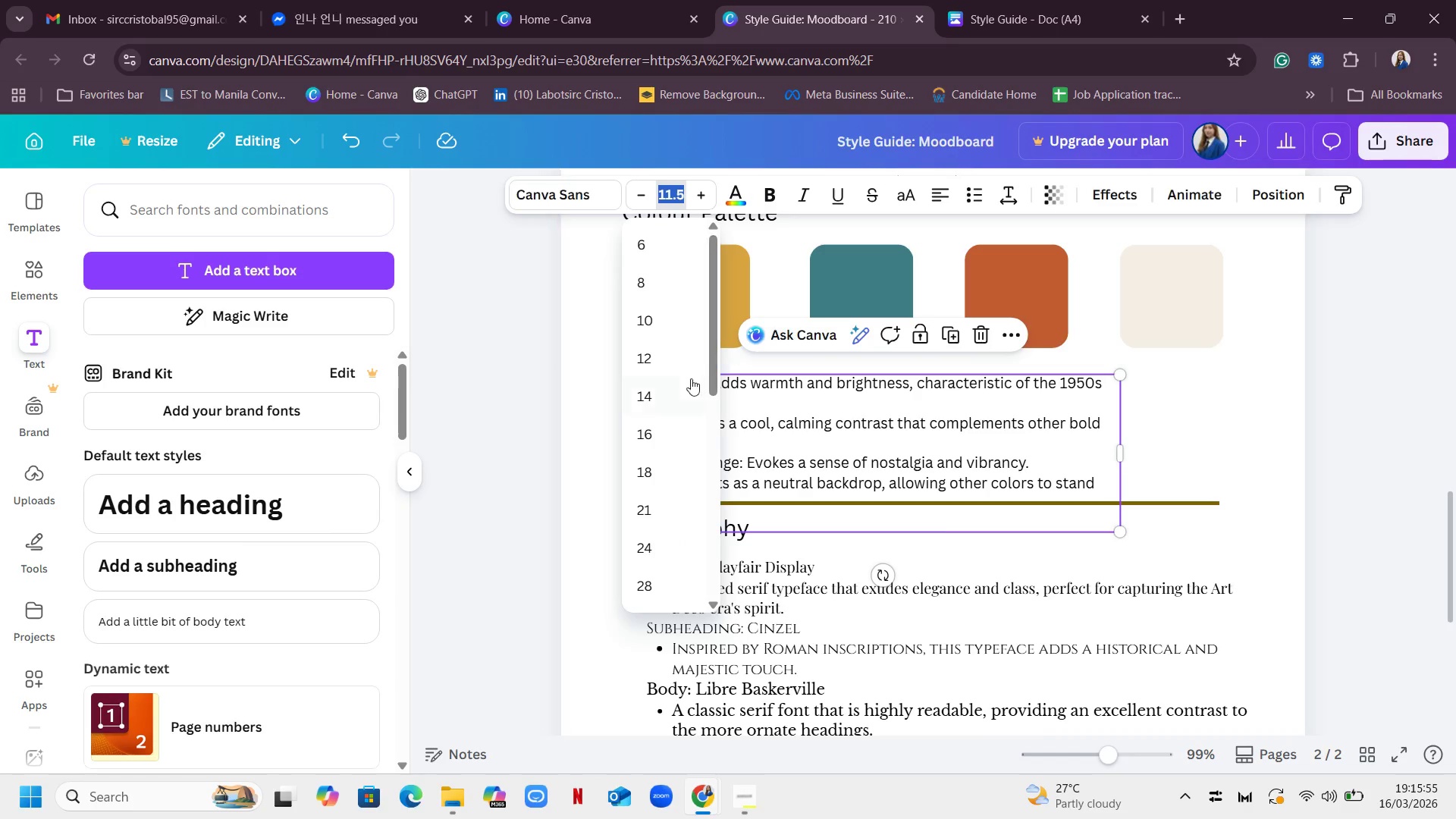 
left_click([659, 406])
 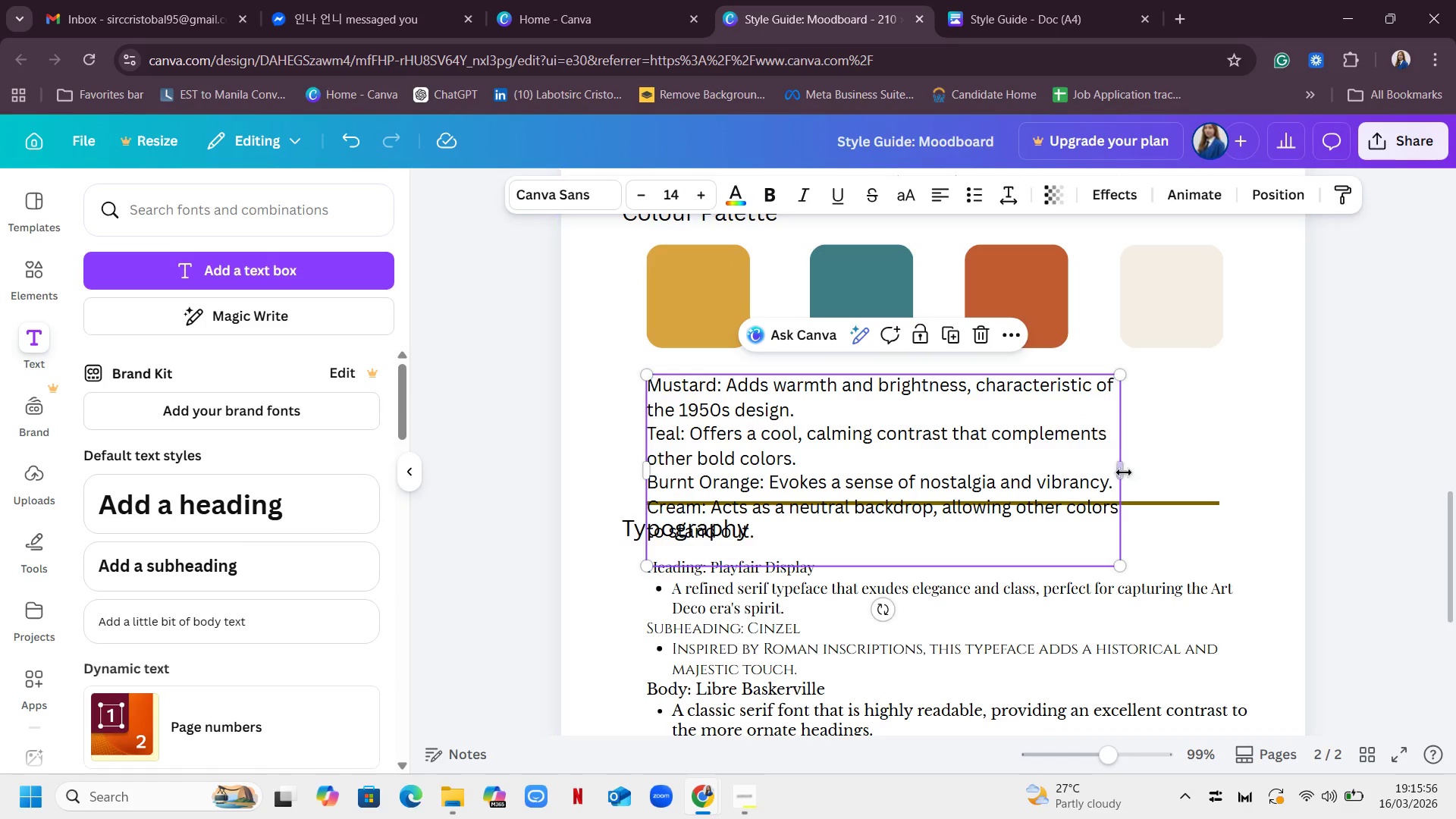 
left_click_drag(start_coordinate=[1119, 472], to_coordinate=[1136, 471])
 